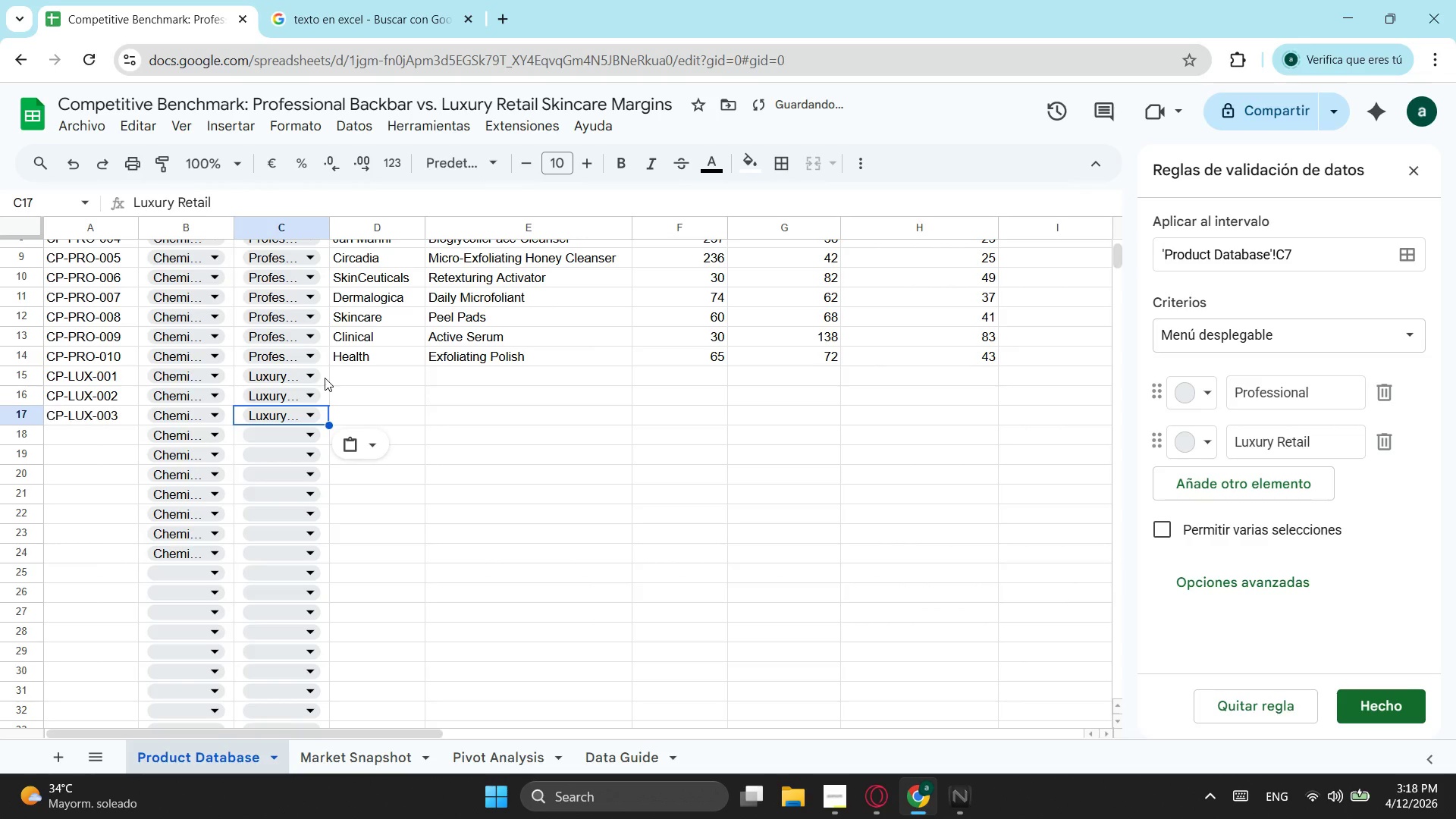 
key(Control+ArrowDown)
 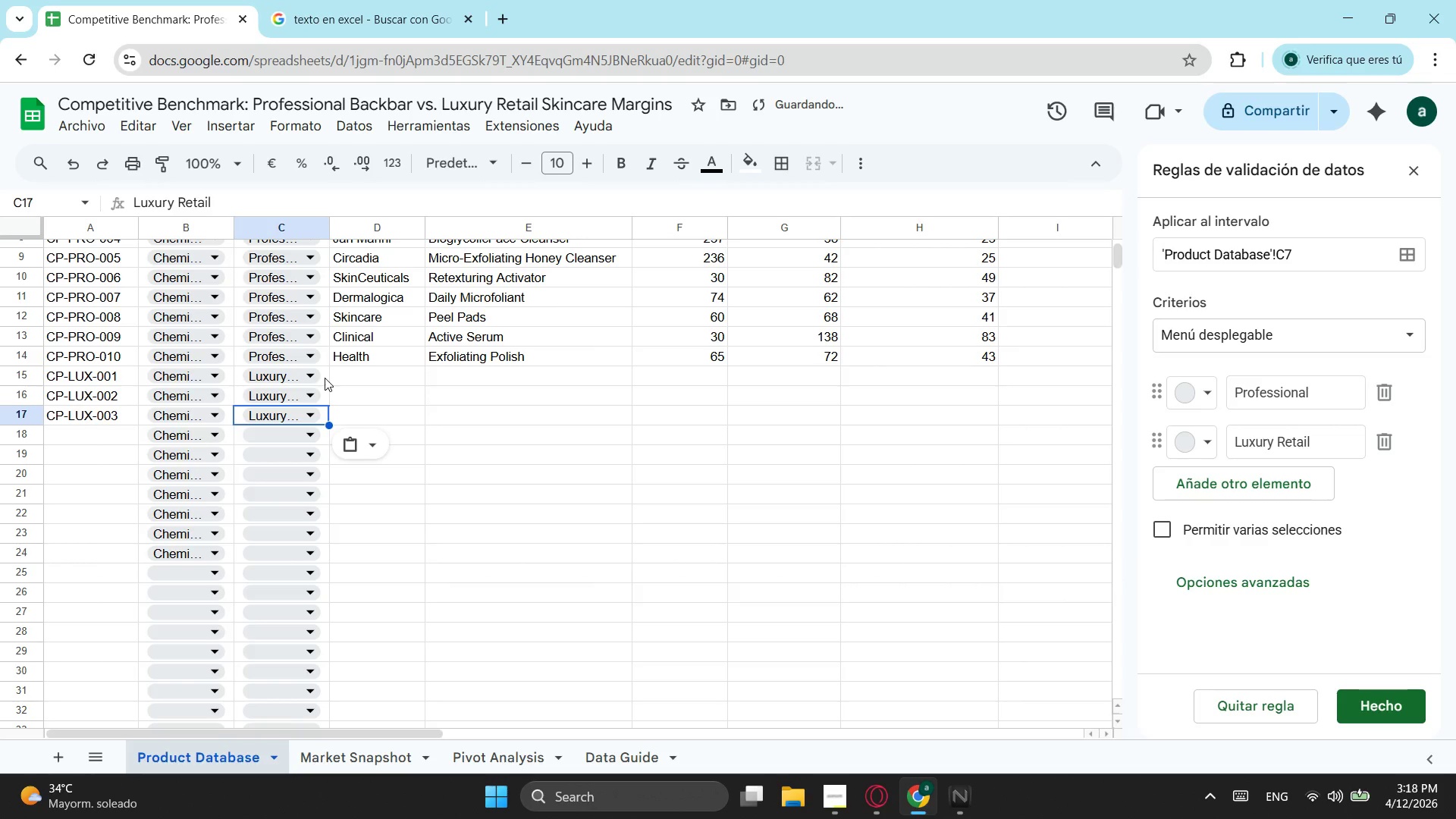 
key(Control+ControlLeft)
 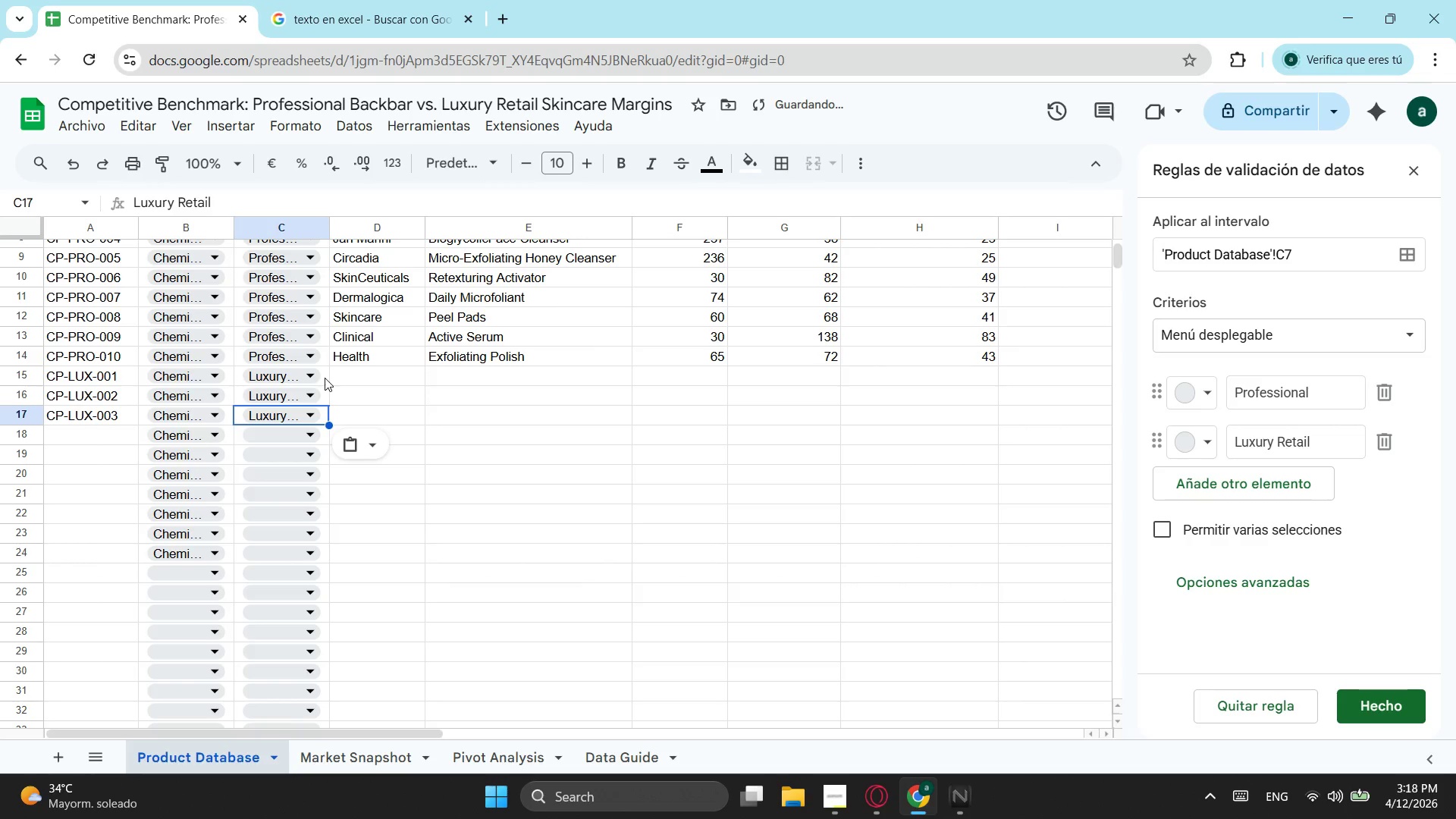 
key(Control+V)
 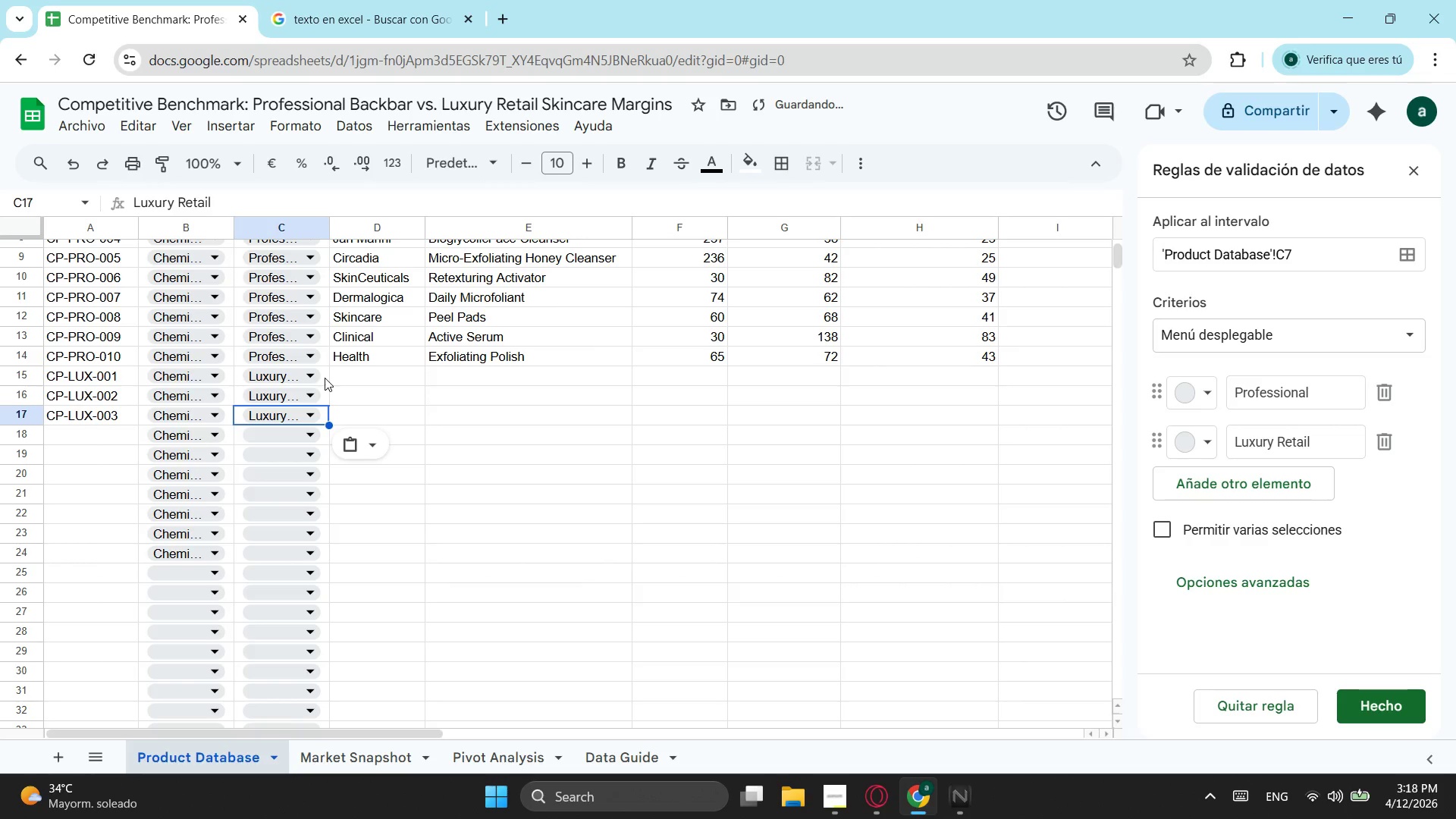 
key(Control+ArrowDown)
 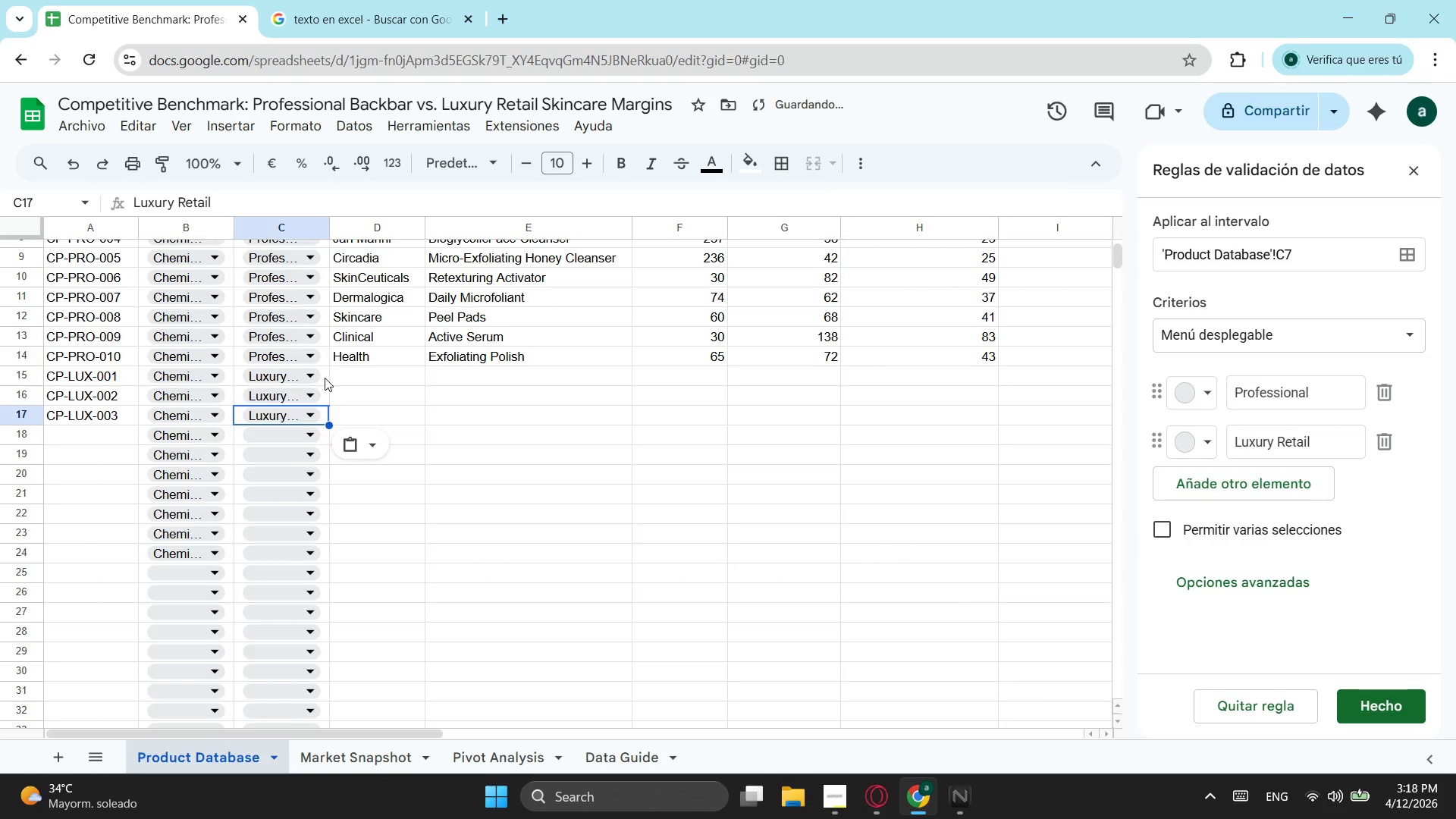 
key(ArrowDown)
 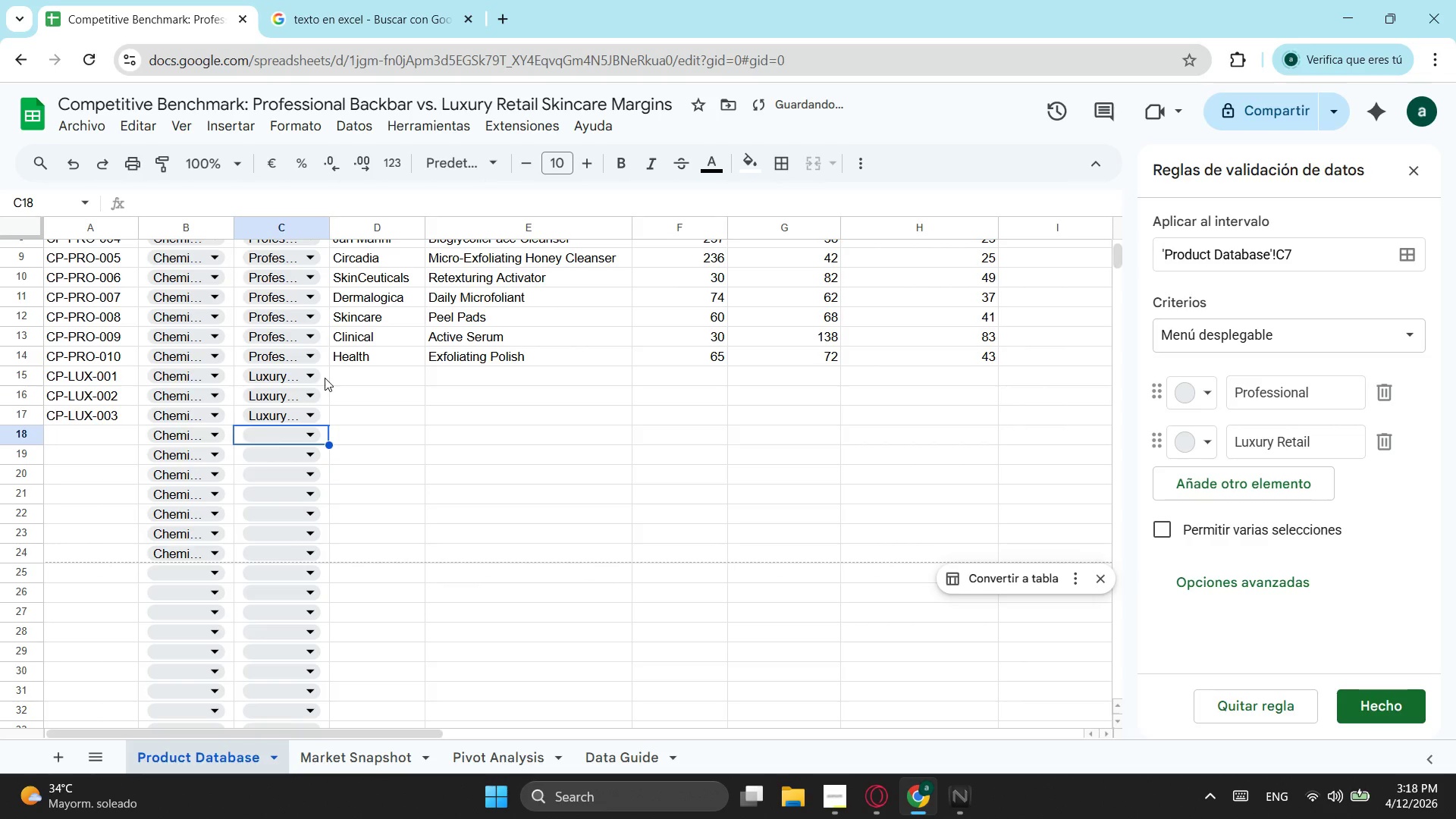 
key(Control+V)
 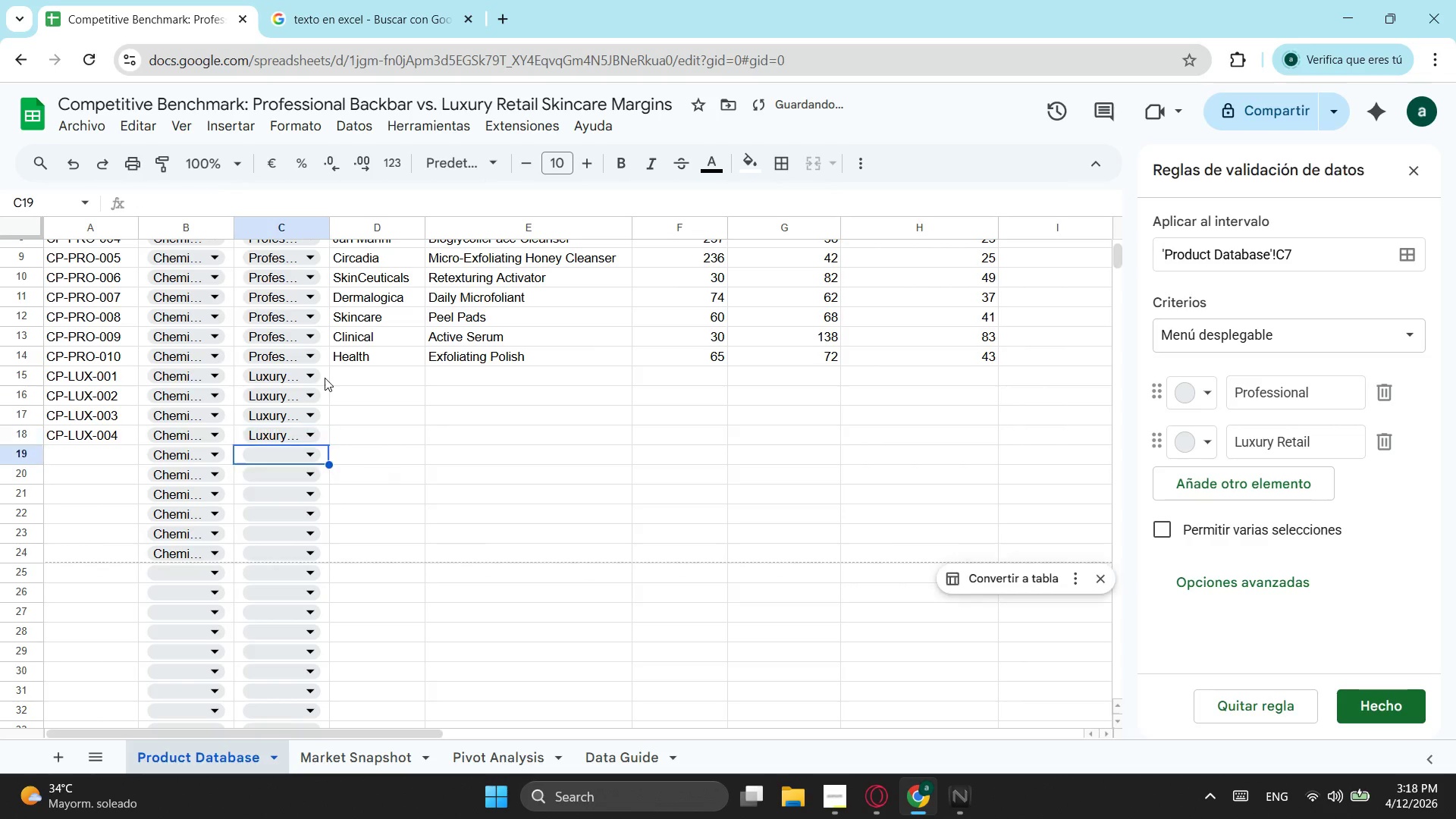 
key(ArrowDown)
 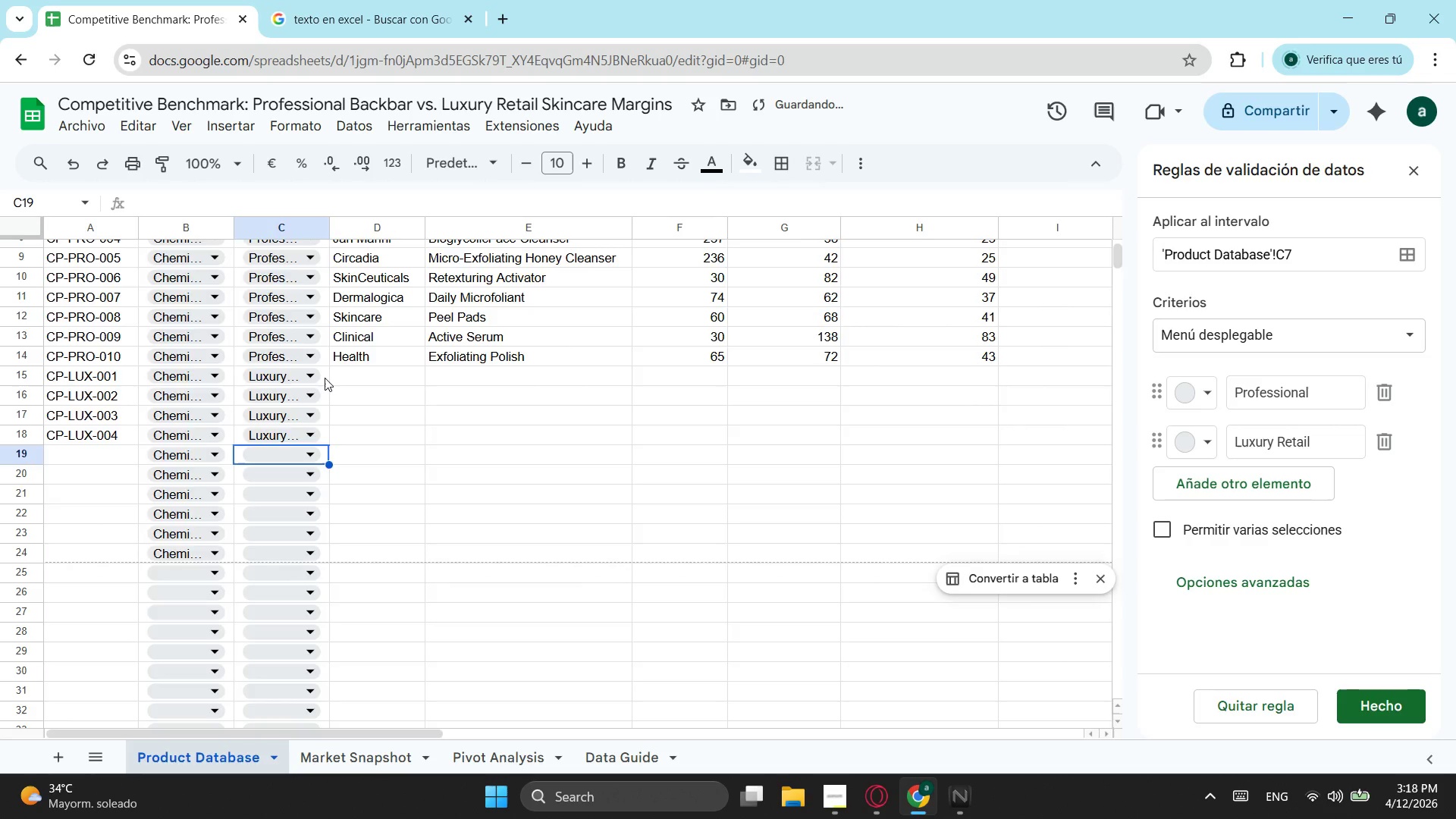 
key(Control+ControlLeft)
 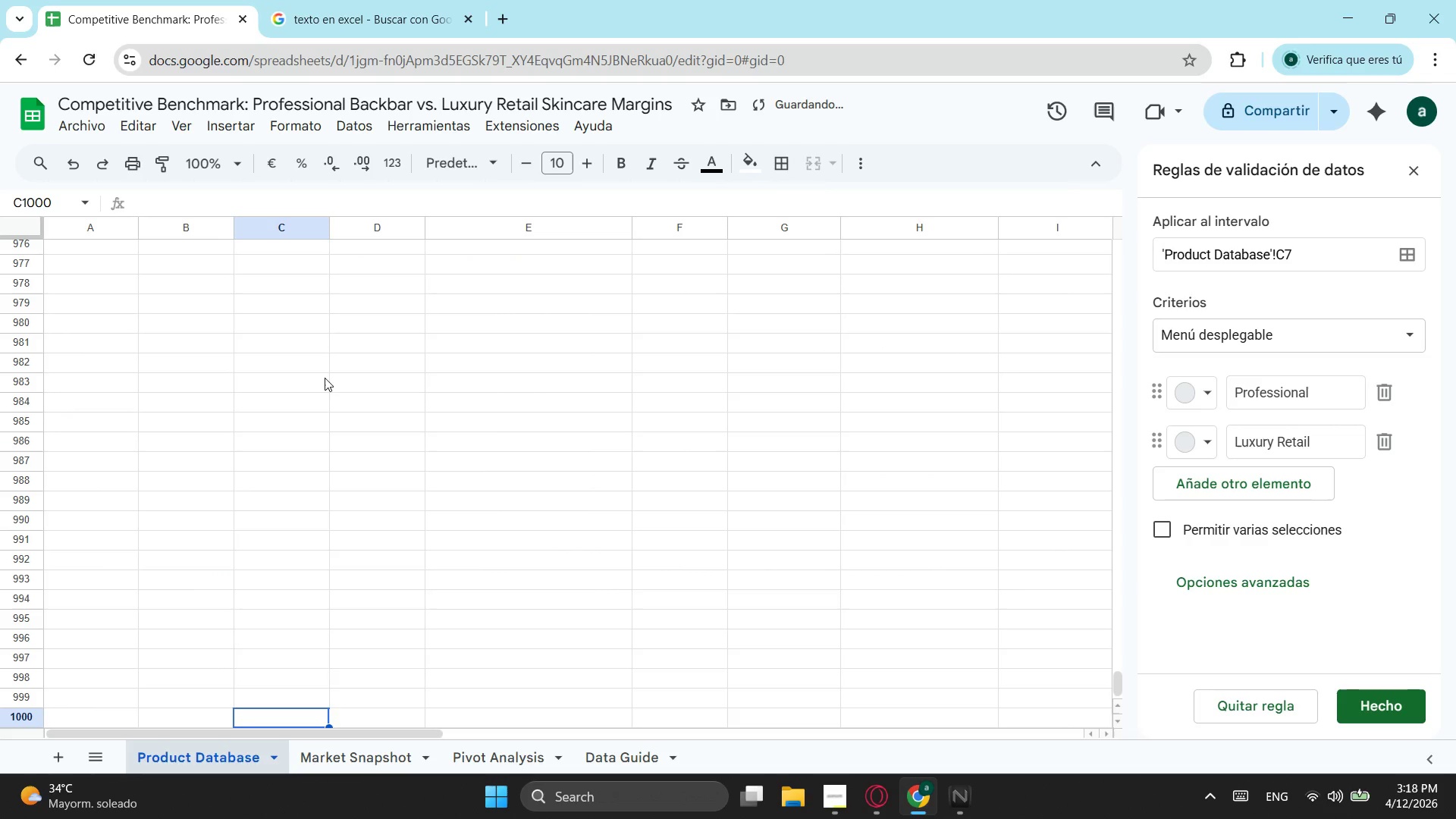 
key(Control+V)
 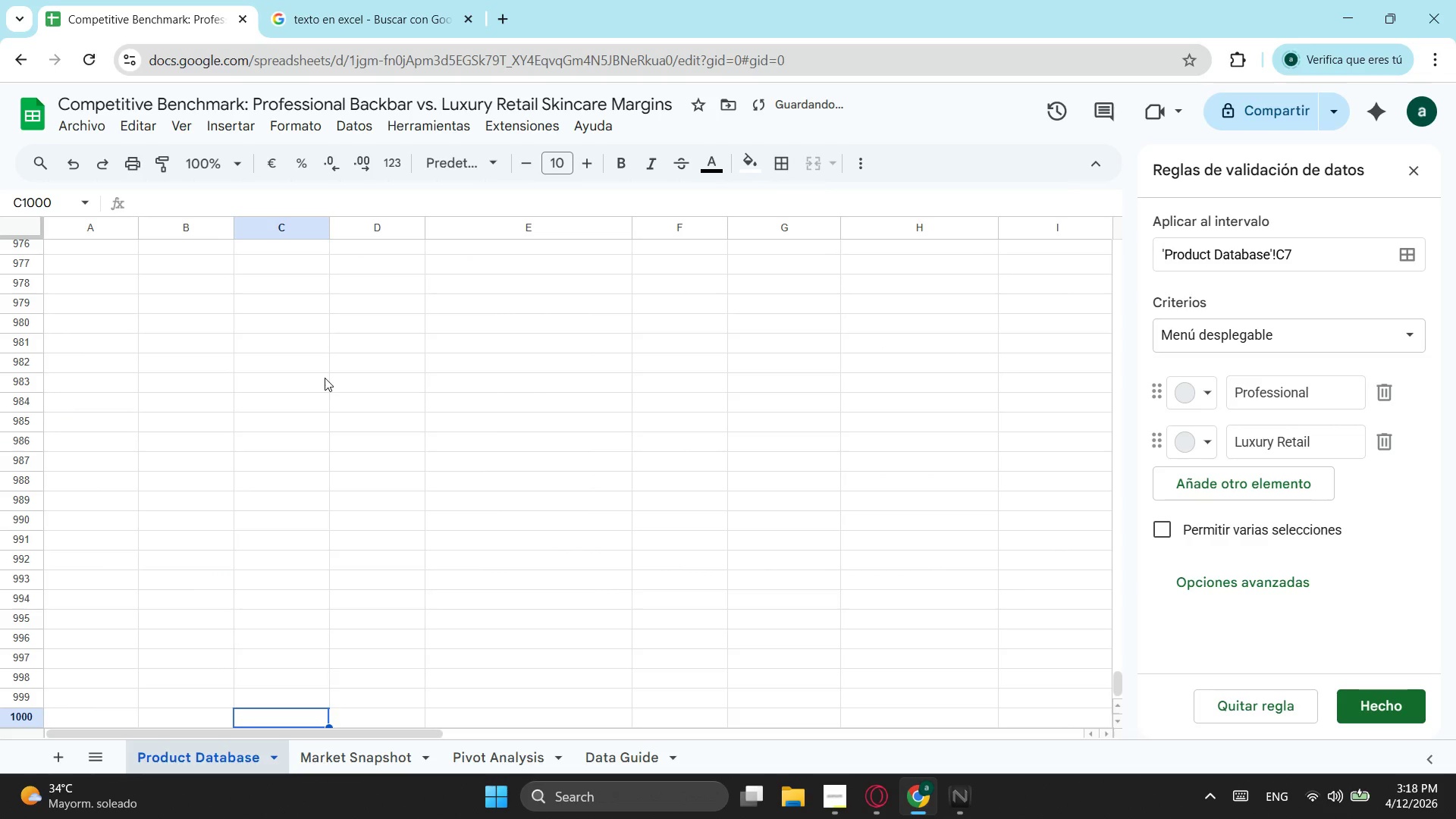 
key(Control+ArrowDown)
 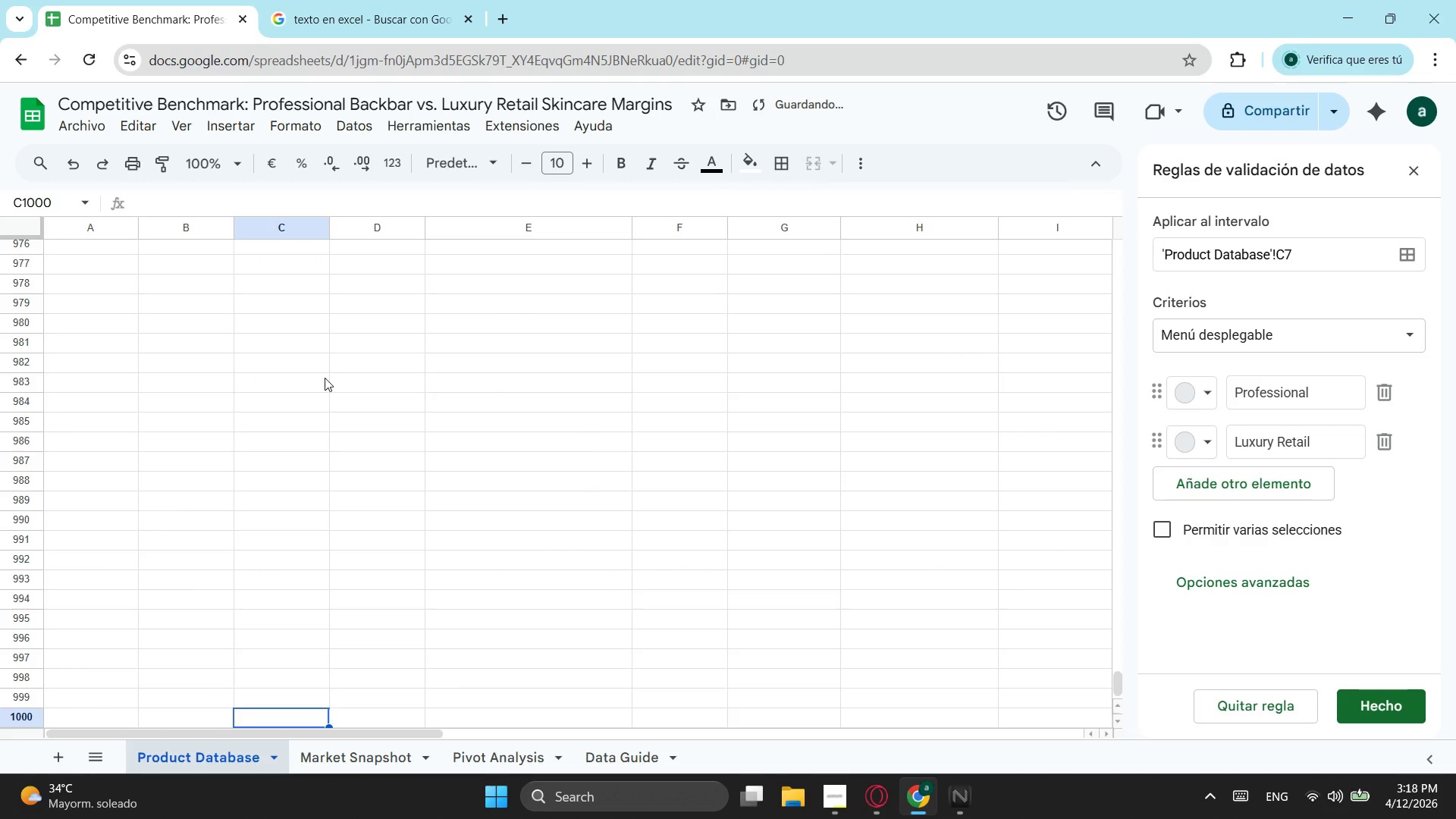 
key(Control+ControlLeft)
 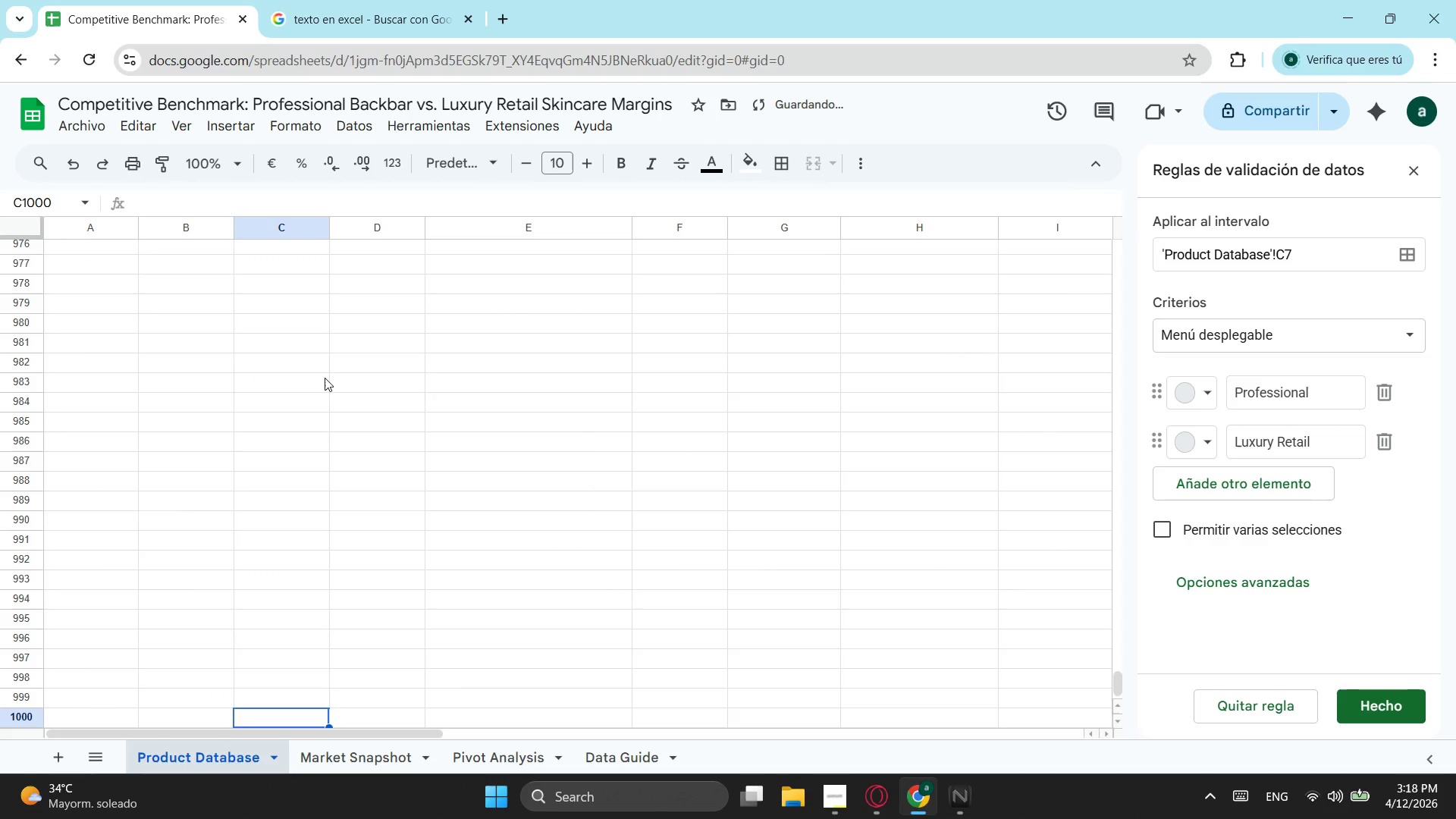 
key(Control+ControlLeft)
 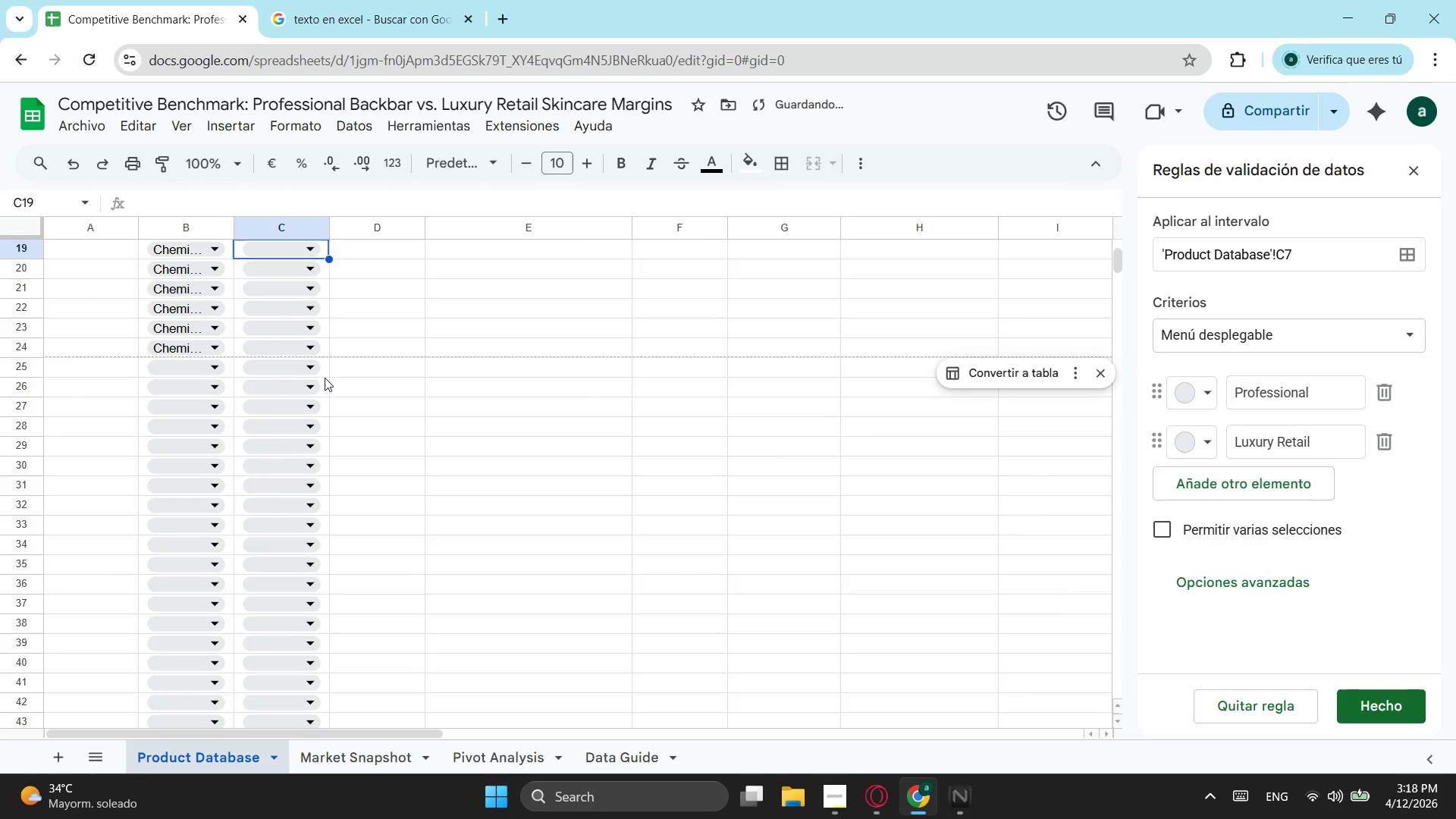 
key(Control+Z)
 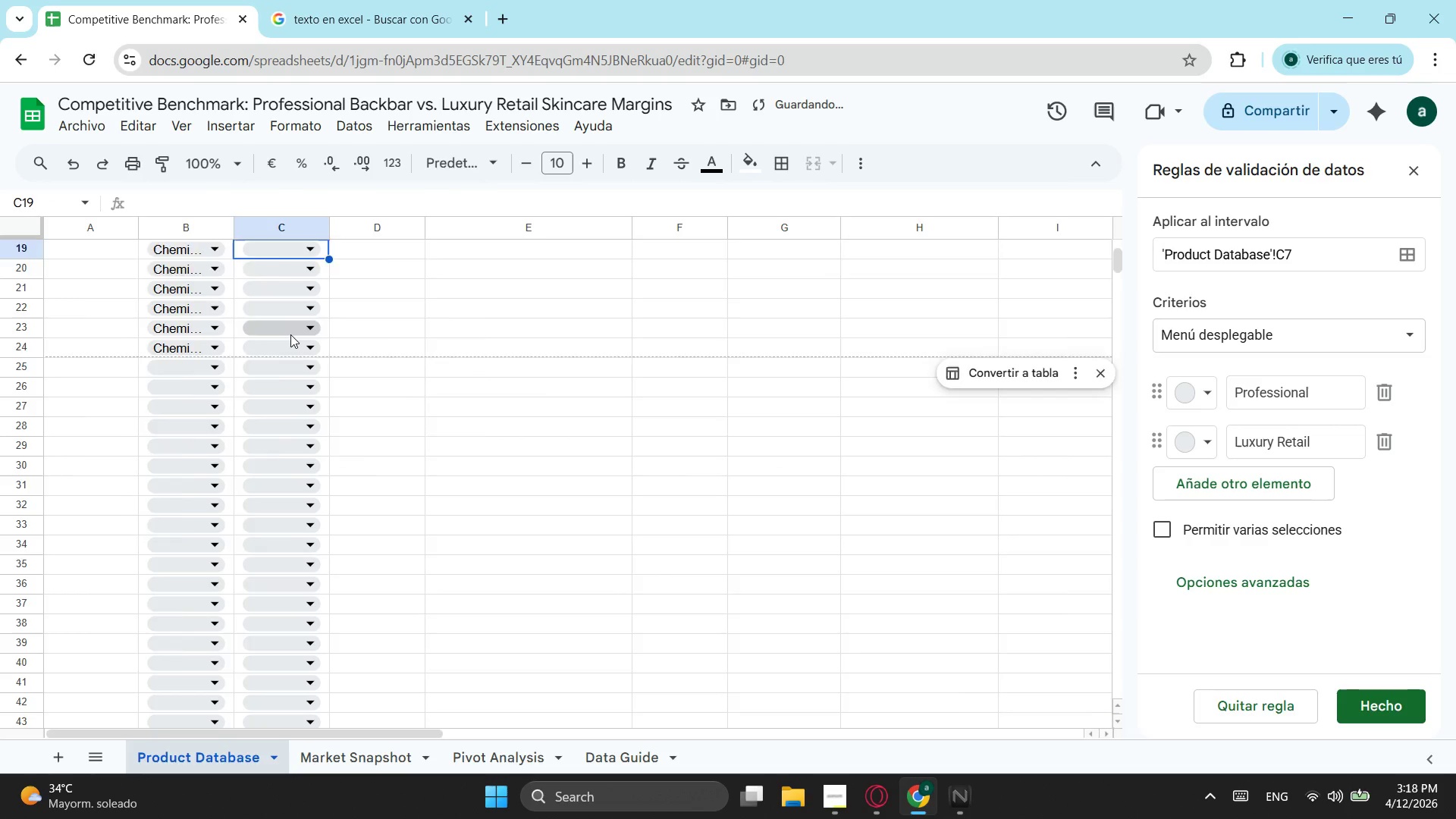 
scroll: coordinate [357, 592], scroll_direction: up, amount: 2.0
 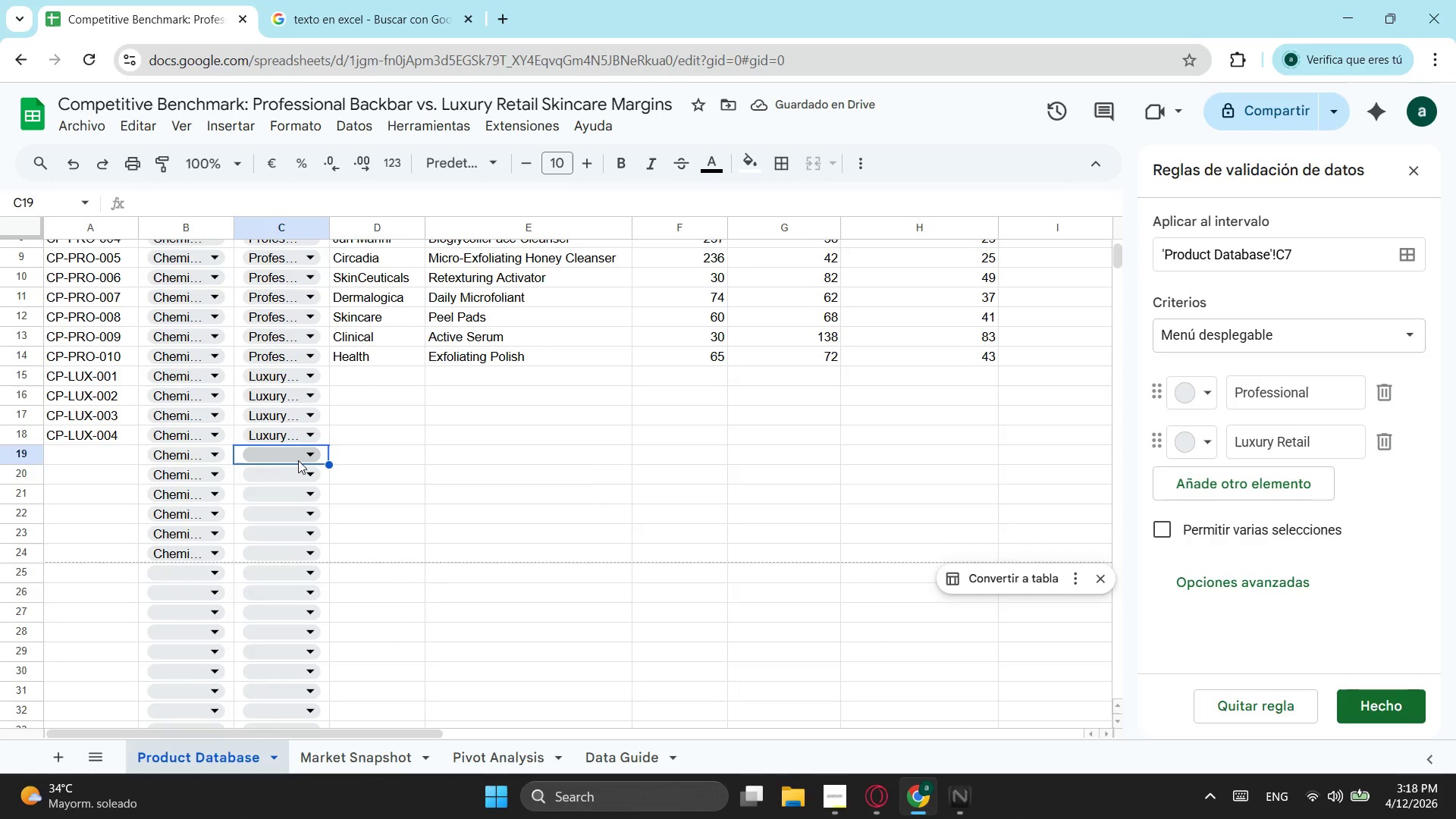 
left_click([306, 455])
 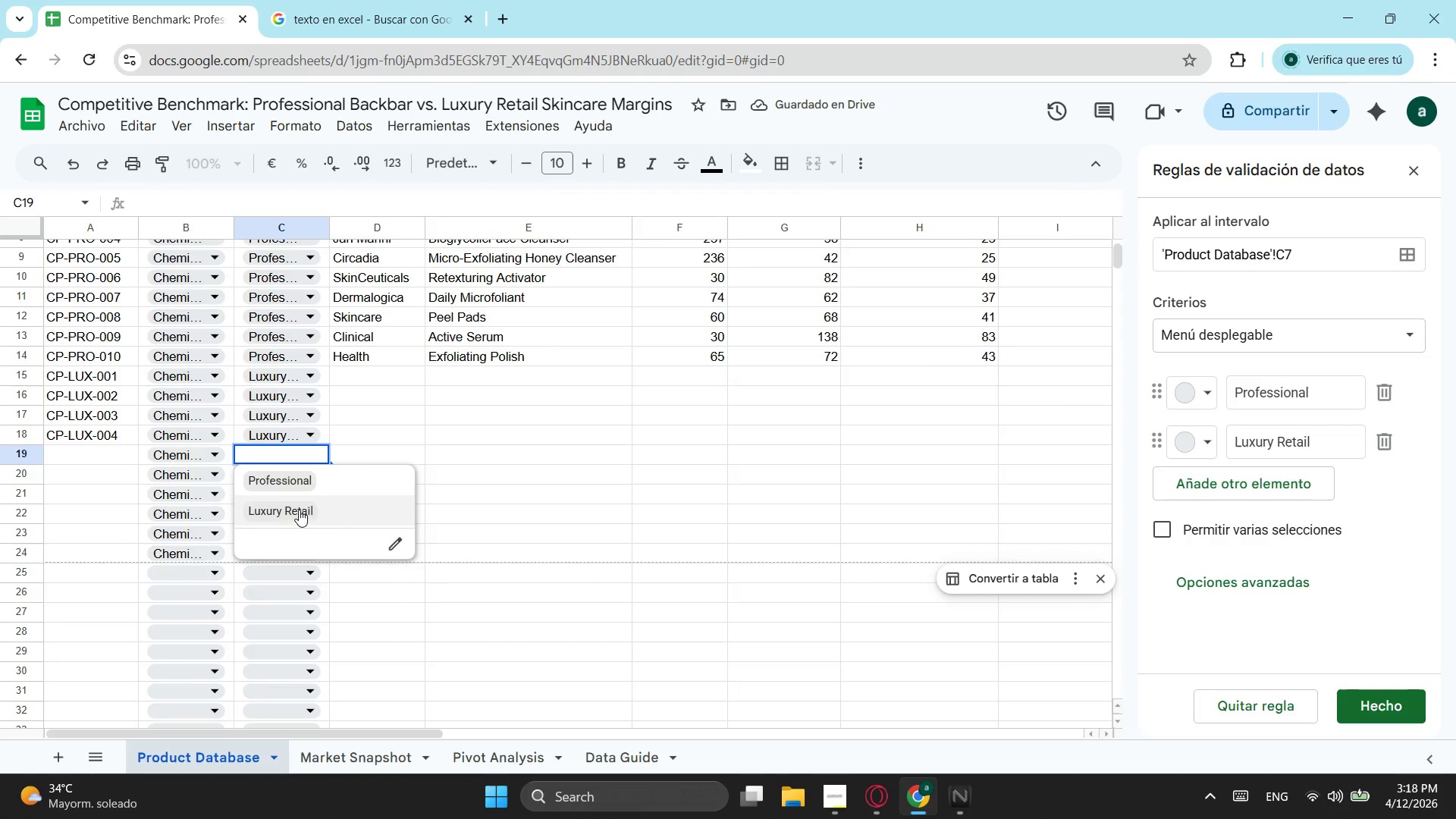 
left_click([297, 511])
 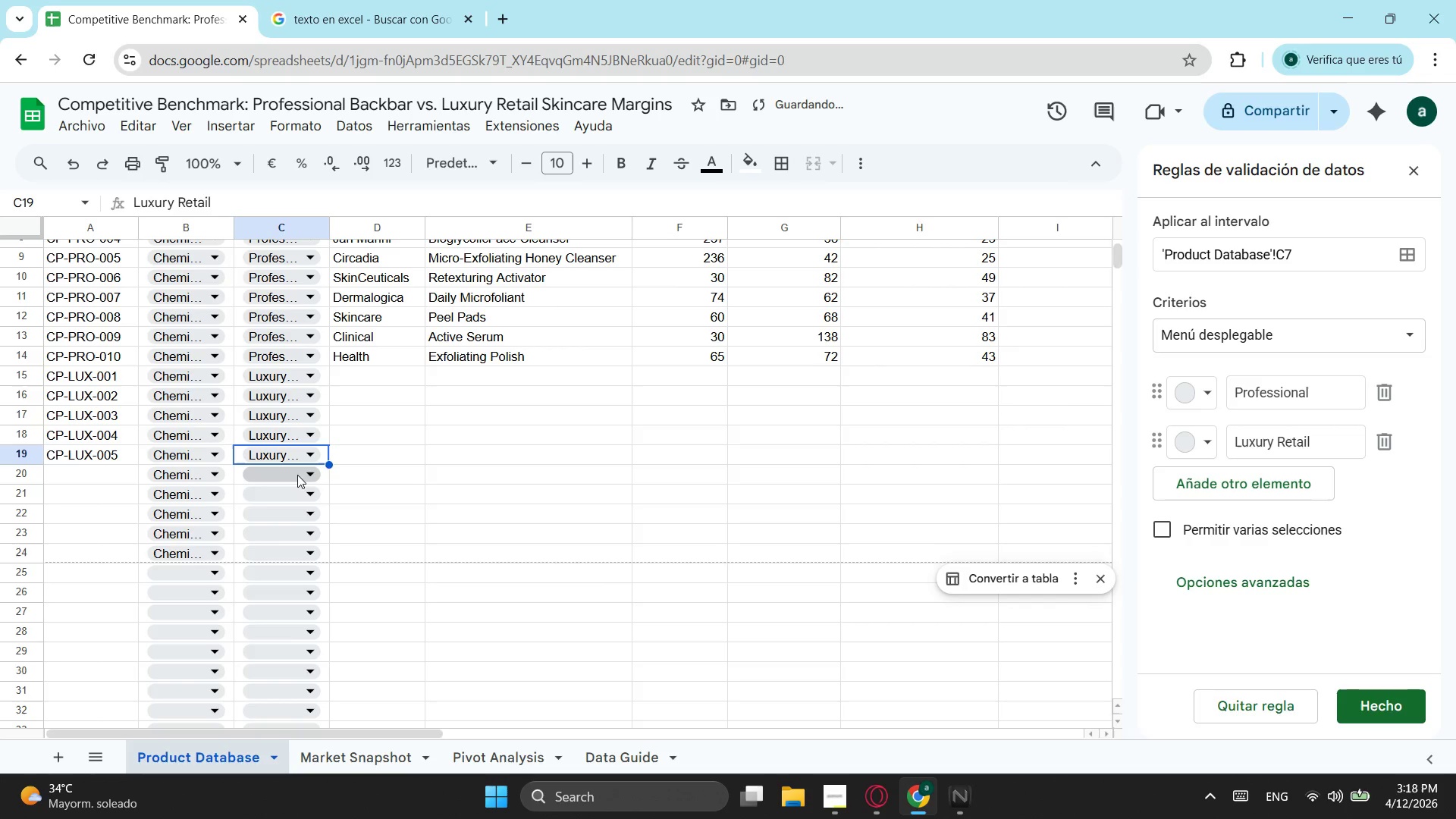 
left_click([297, 471])
 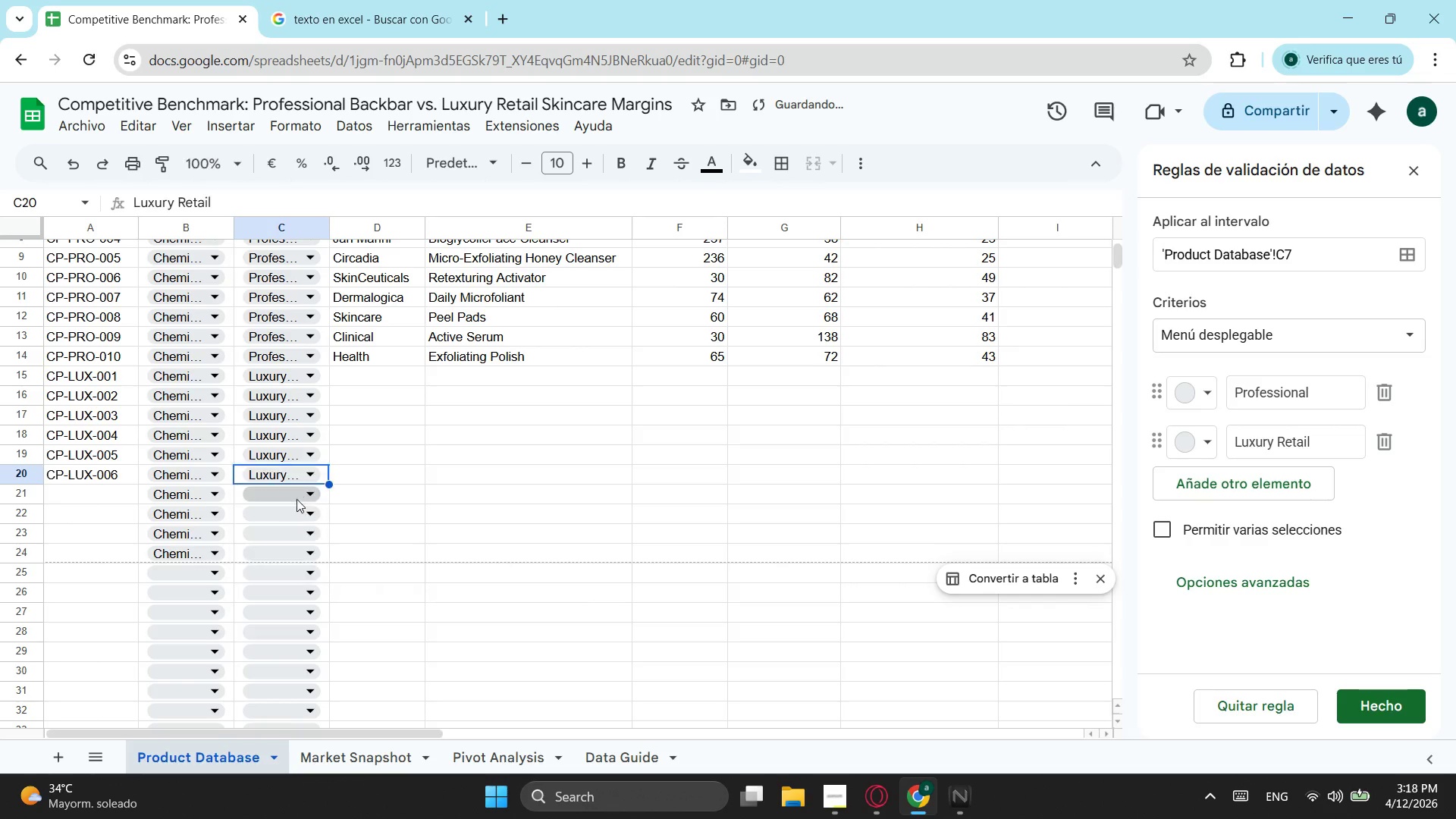 
left_click([297, 496])
 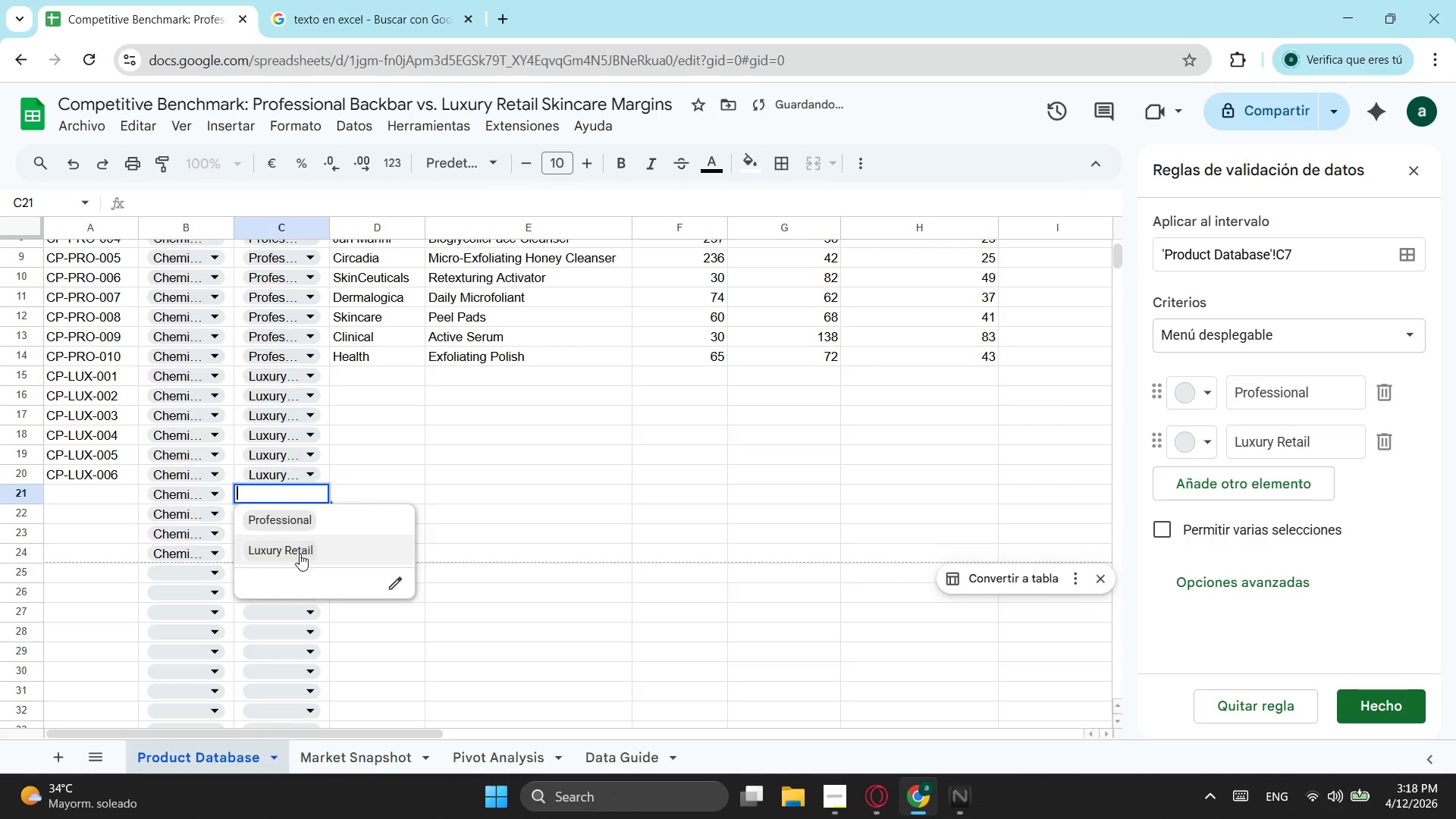 
left_click([300, 554])
 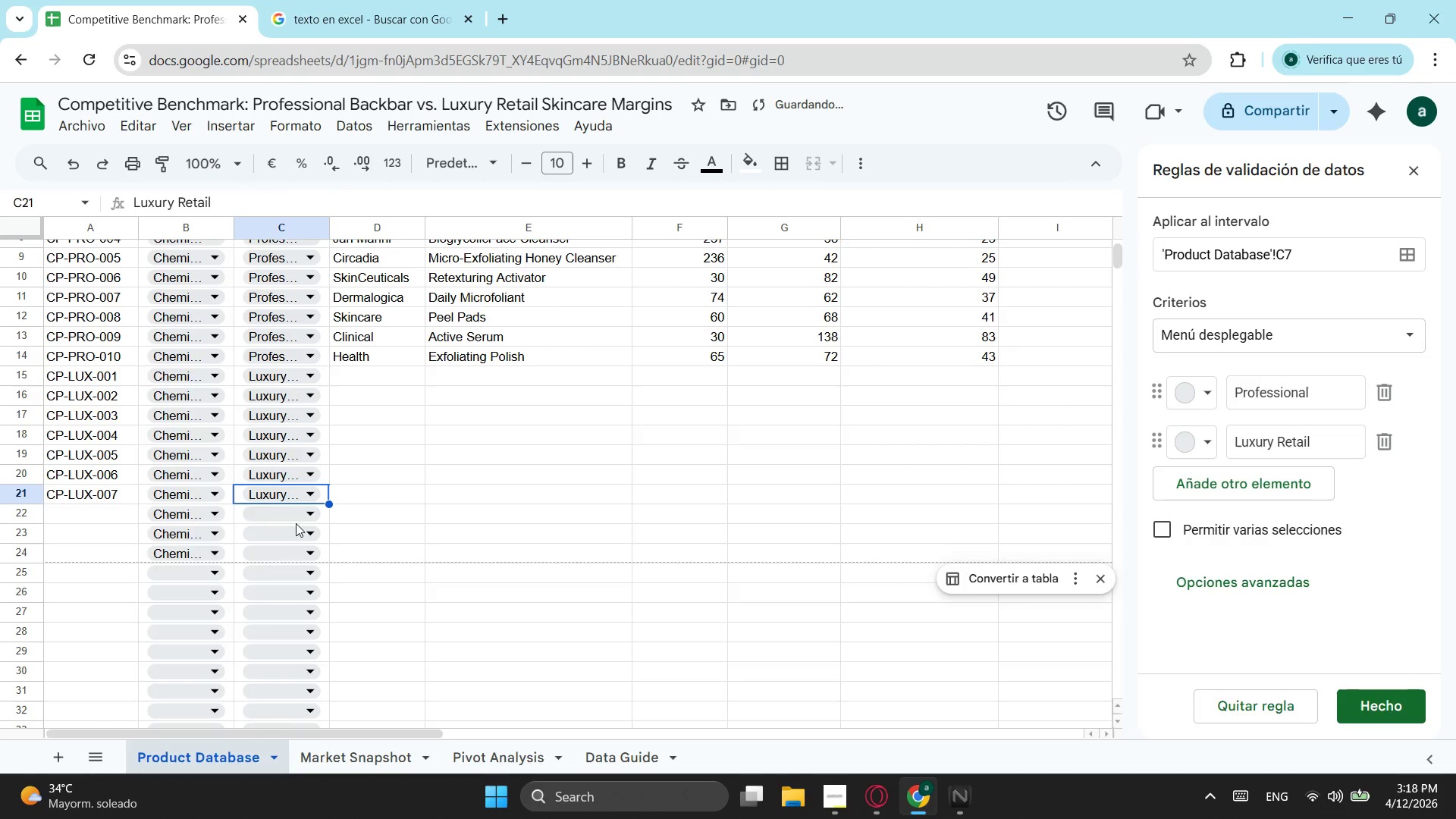 
left_click([296, 519])
 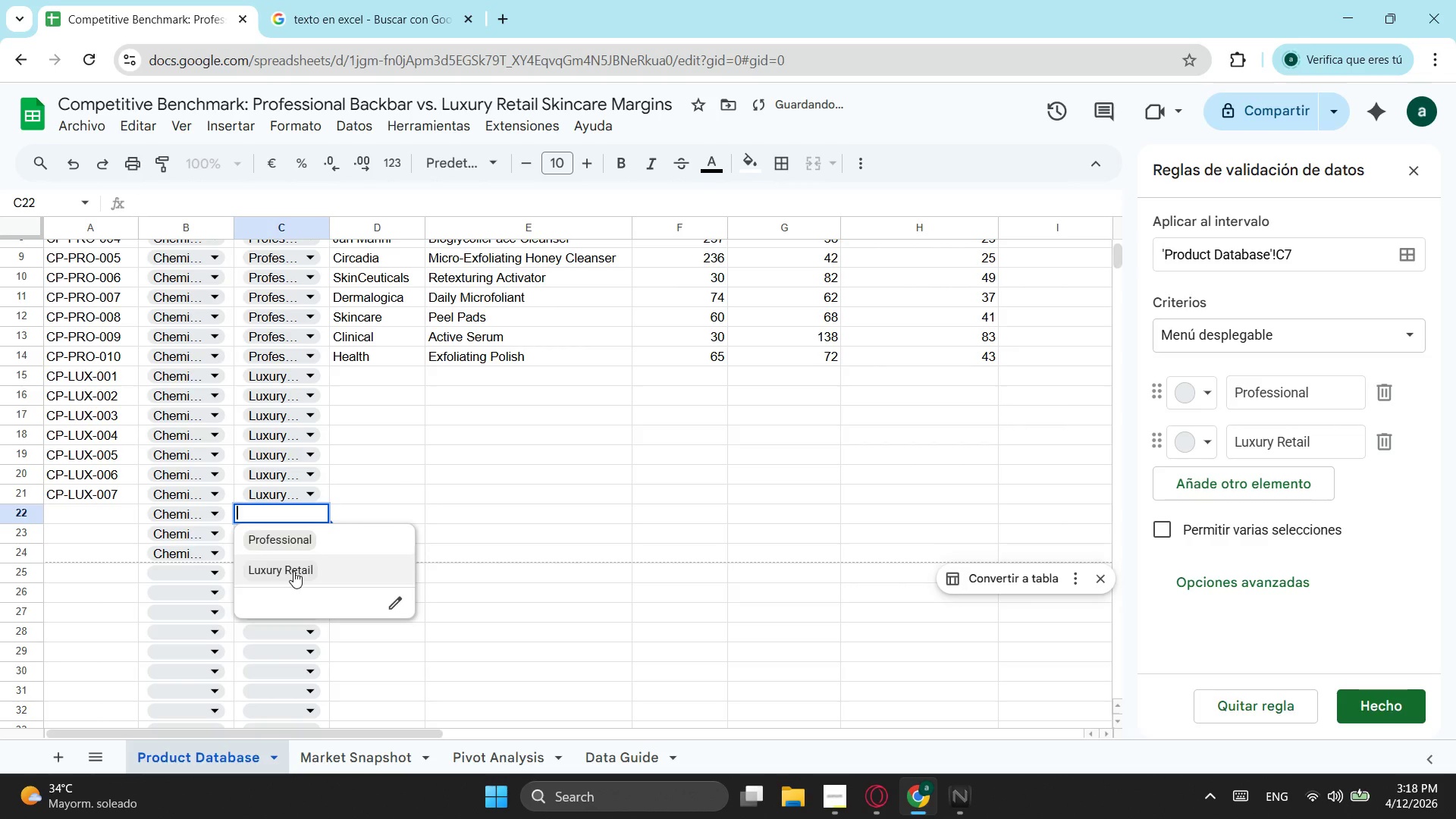 
left_click([293, 571])
 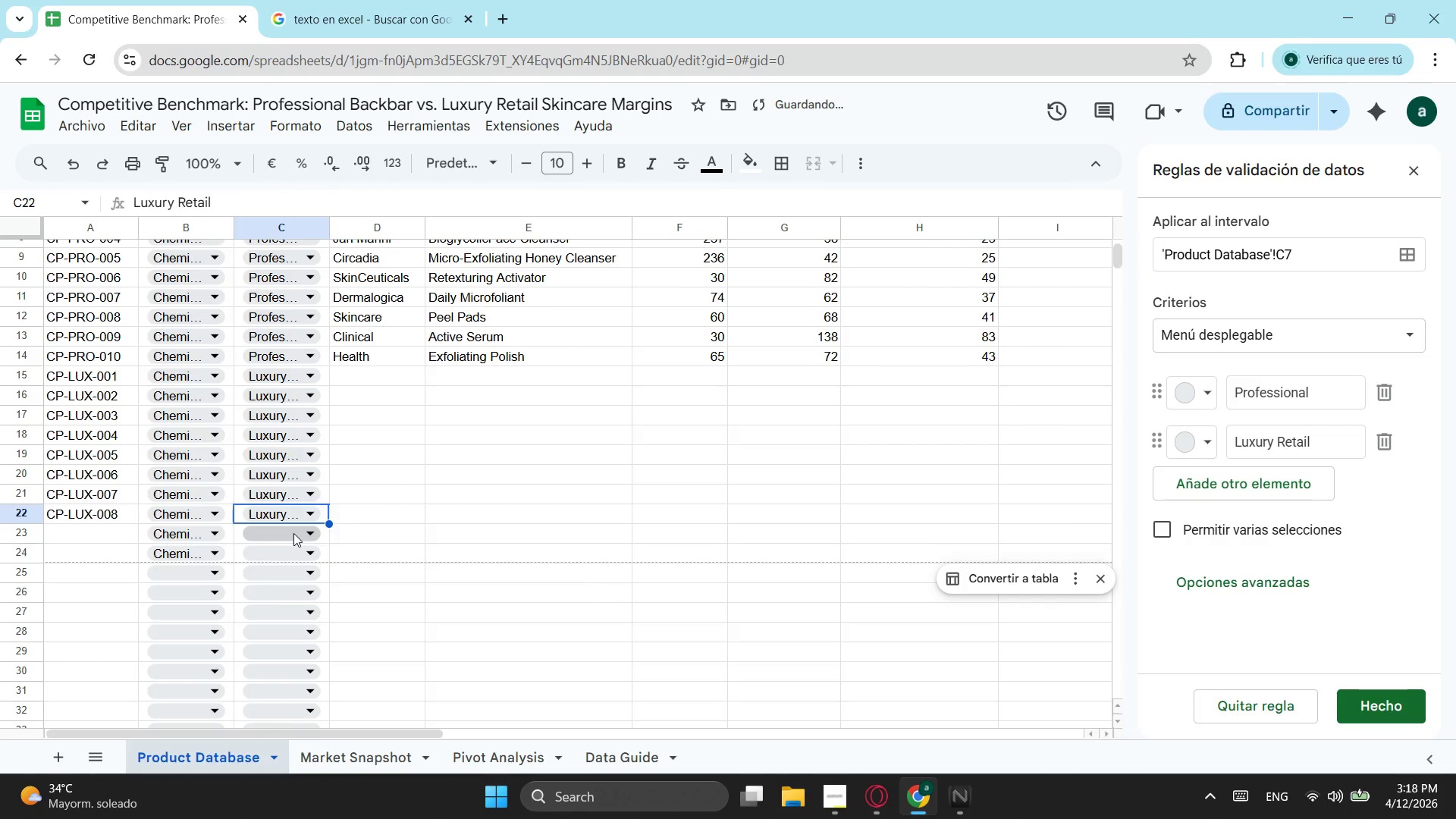 
left_click([293, 533])
 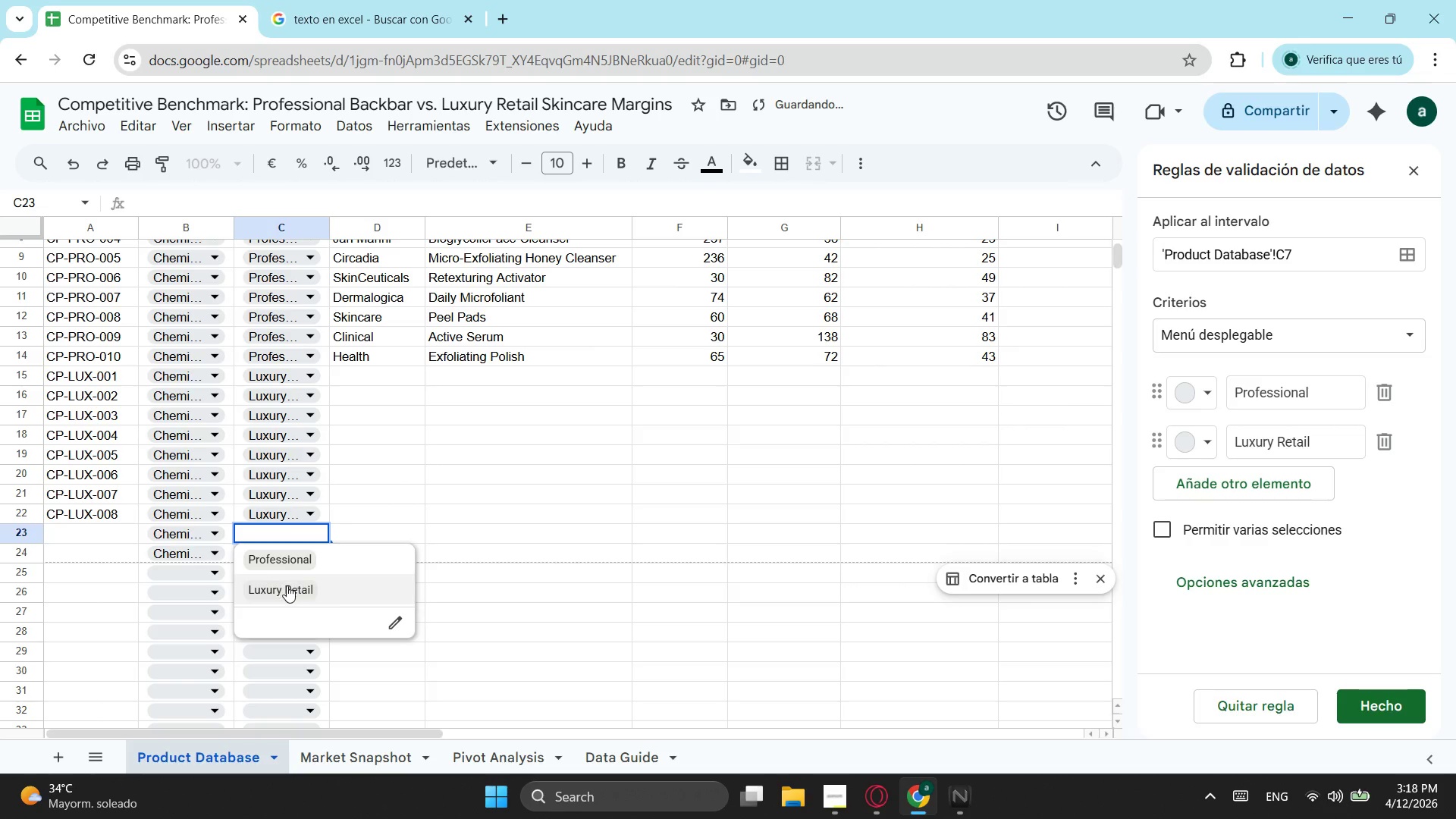 
left_click([287, 585])
 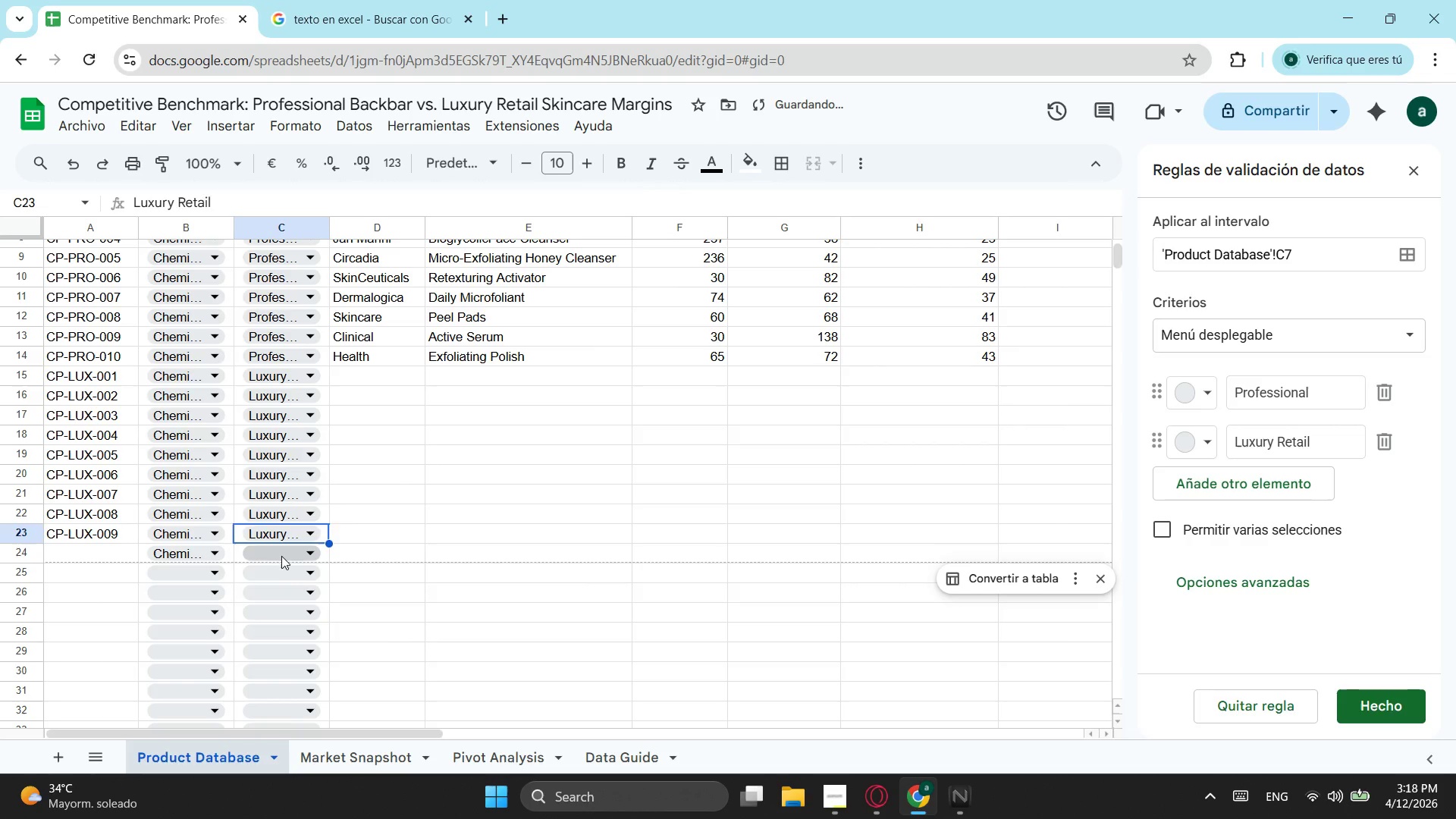 
left_click([283, 554])
 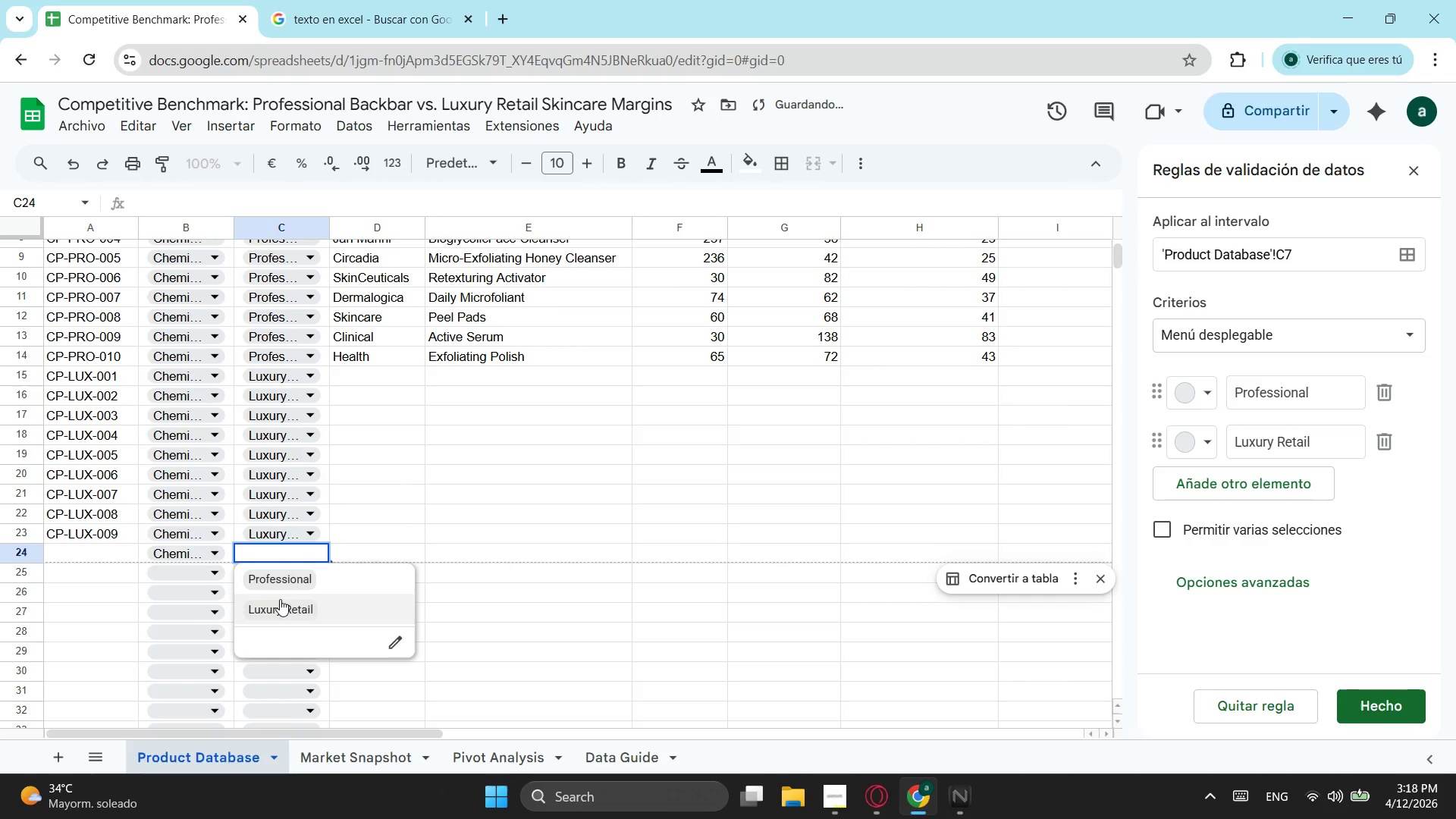 
left_click([281, 599])
 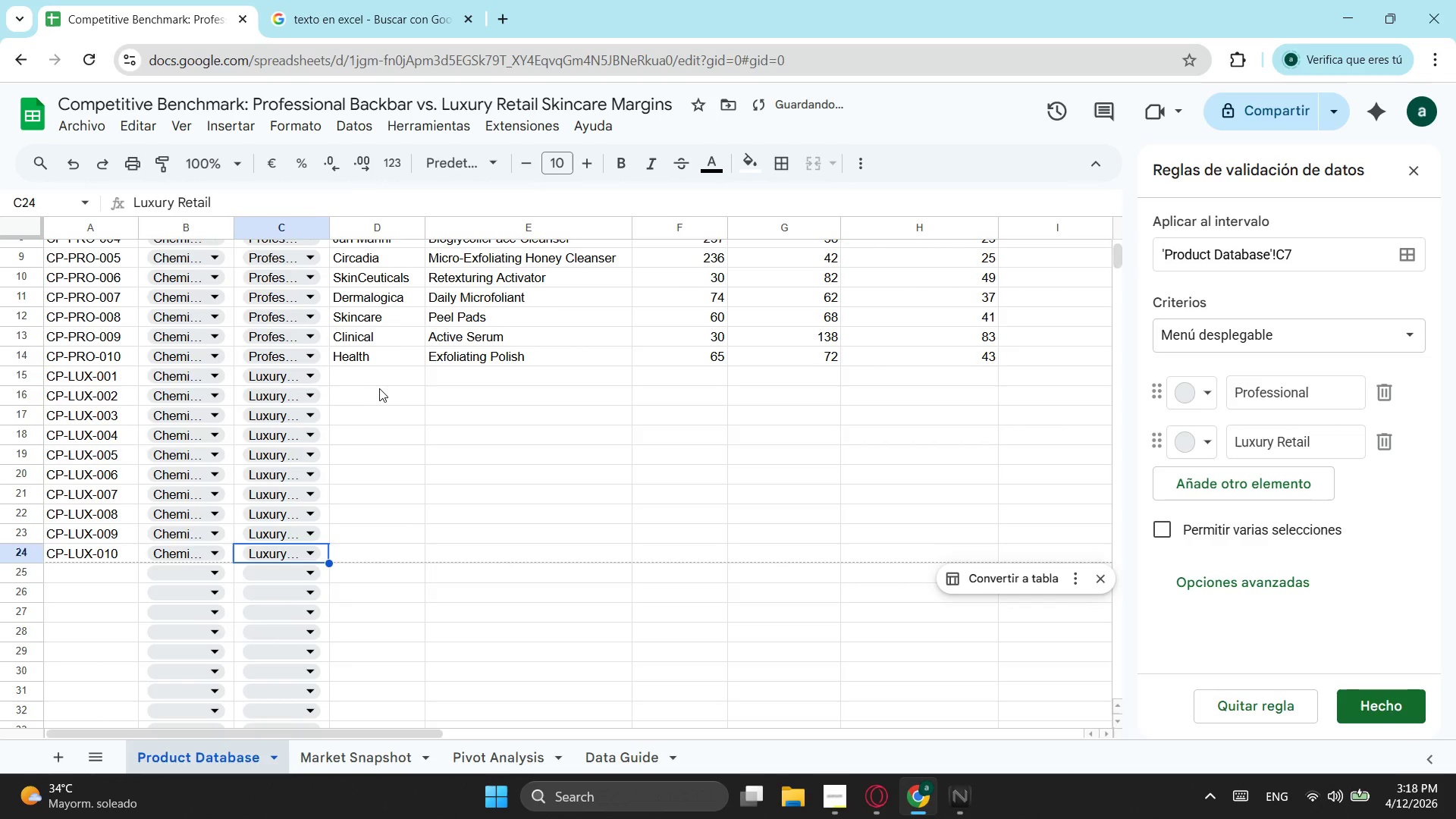 
left_click([381, 385])
 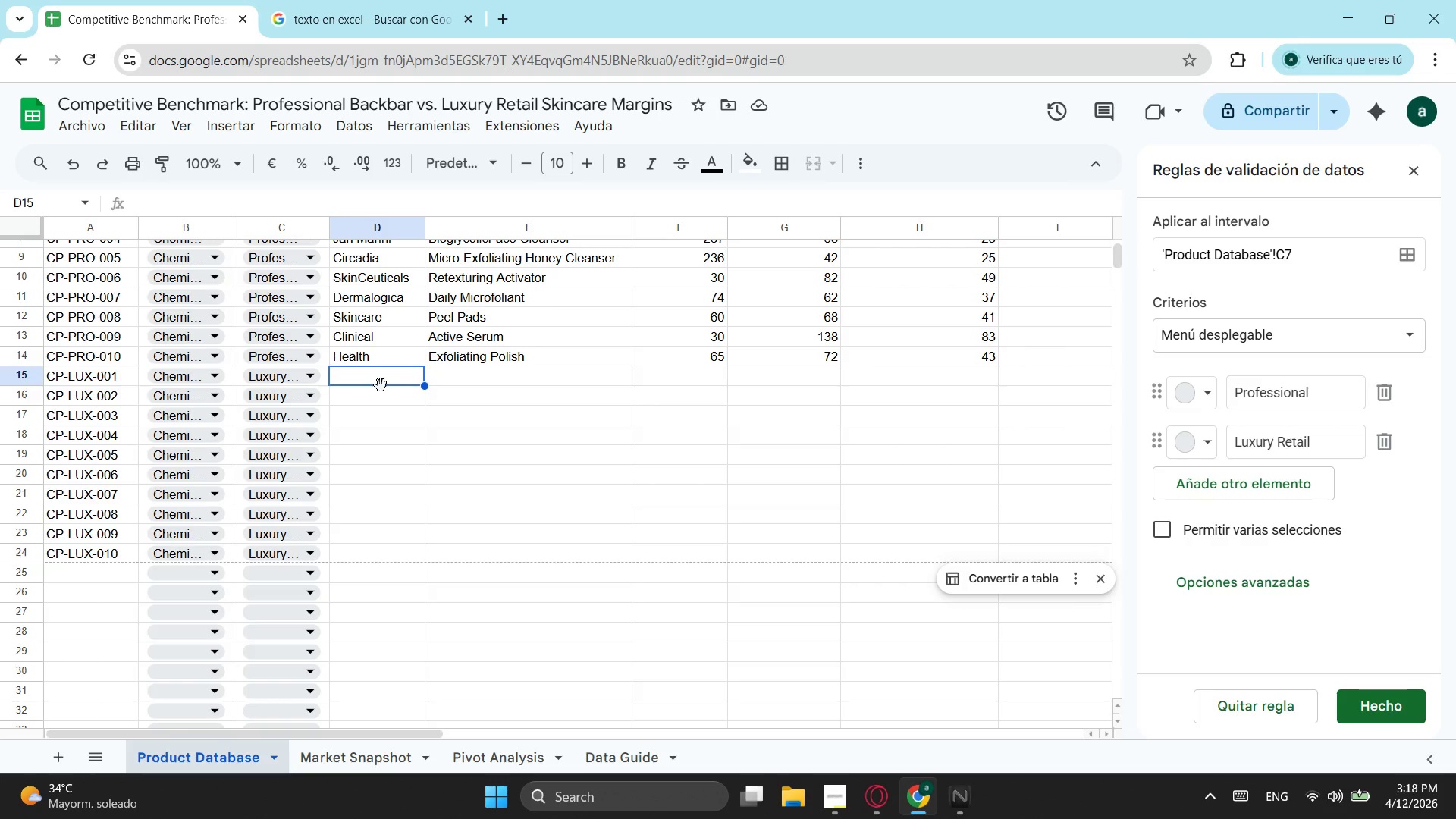 
wait(11.39)
 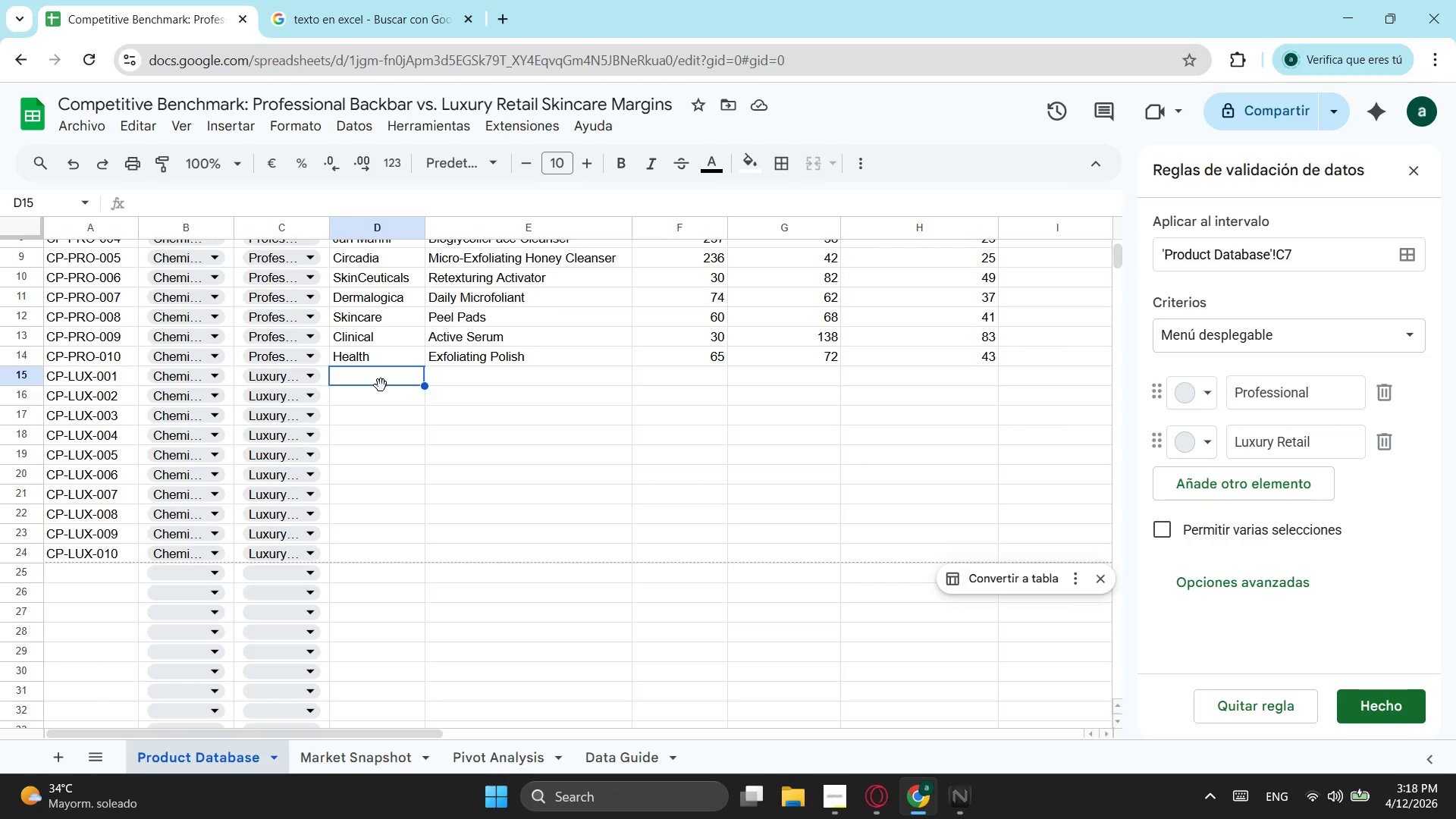 
type(Drunk ElePhna)
key(Backspace)
key(Backspace)
key(Backspace)
key(Backspace)
key(Backspace)
key(Backspace)
type(lepa)
key(Backspace)
type(hant)
 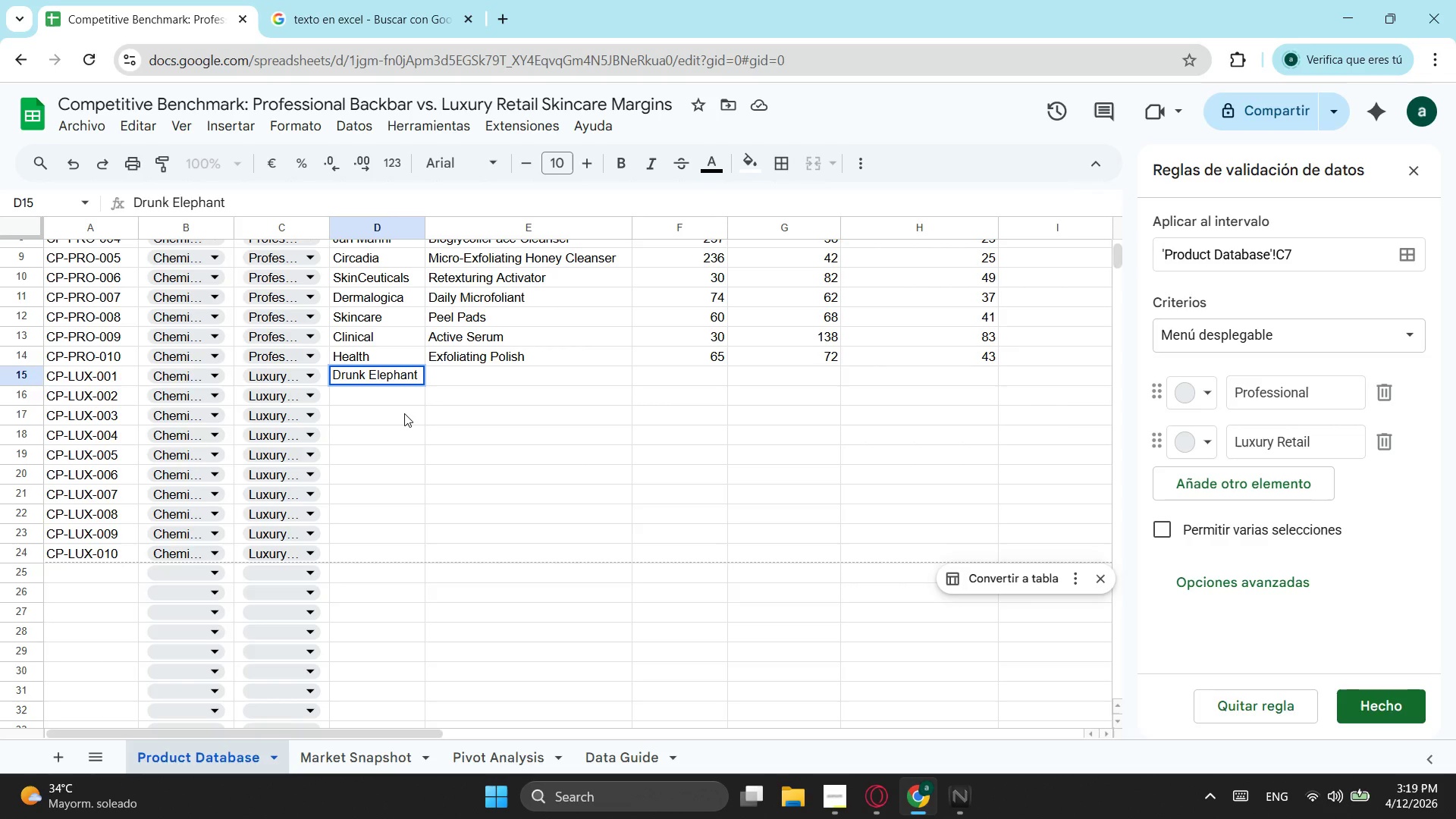 
key(Enter)
 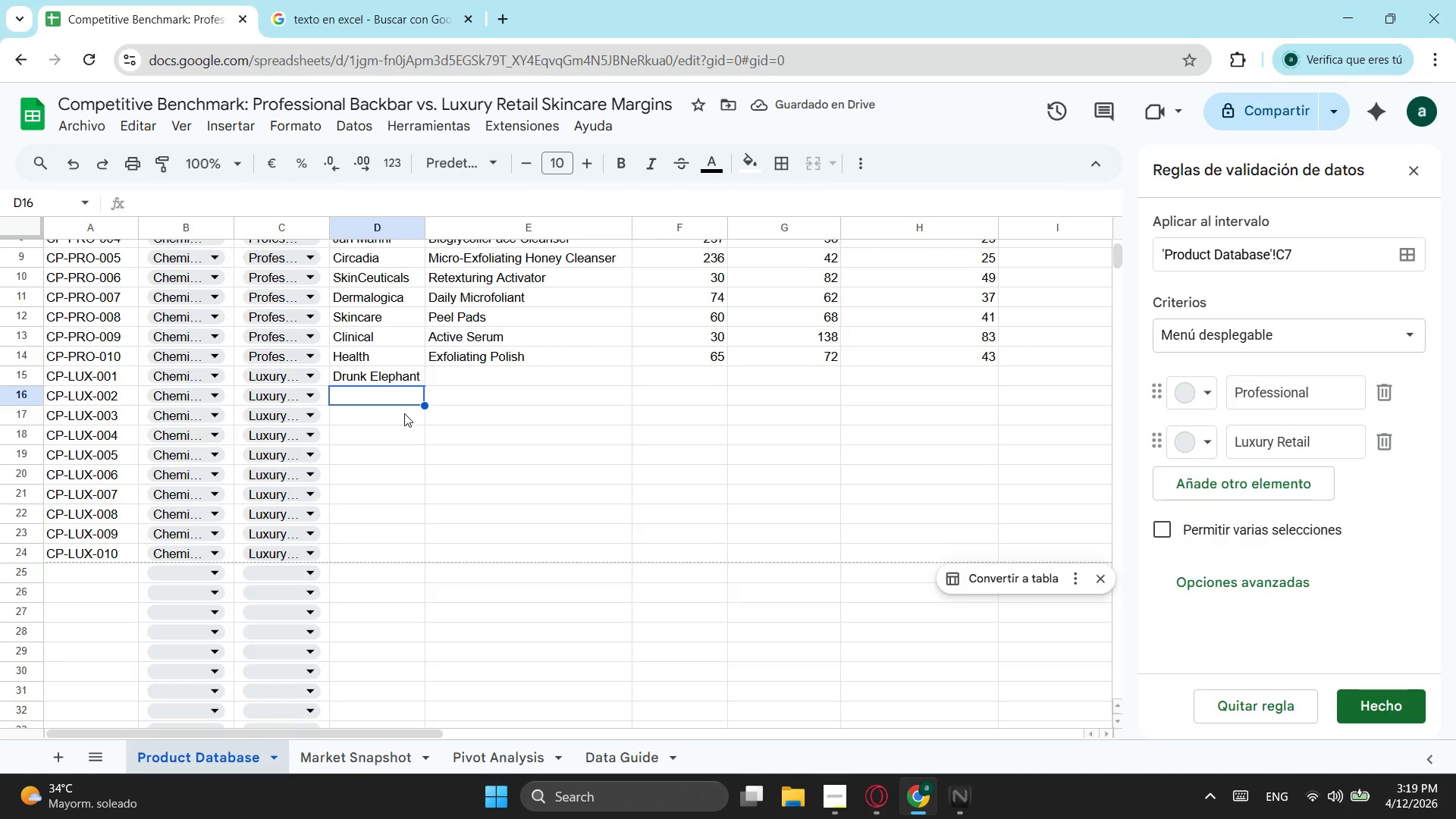 
wait(5.47)
 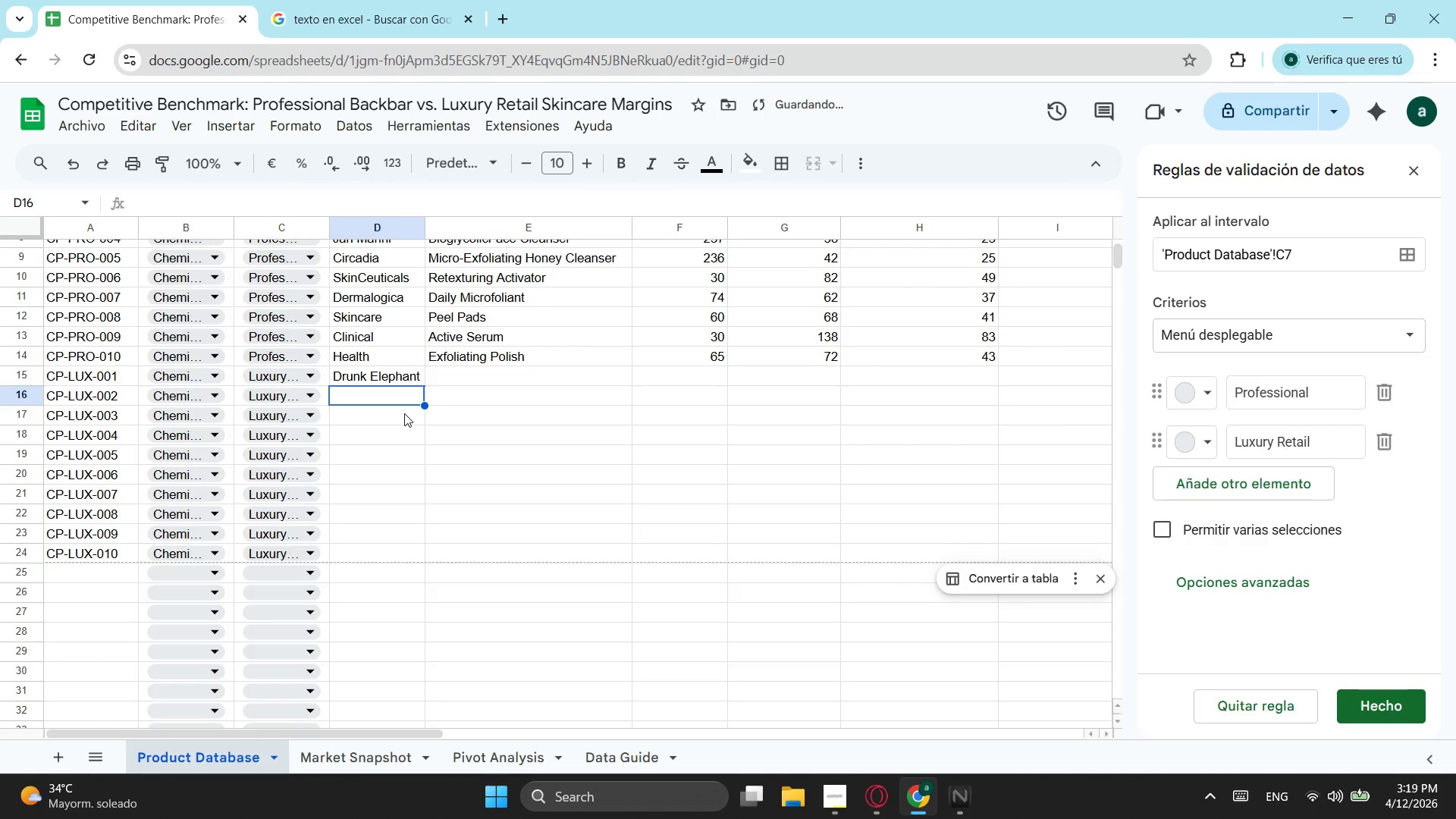 
hold_key(key=ShiftLeft, duration=0.38)
 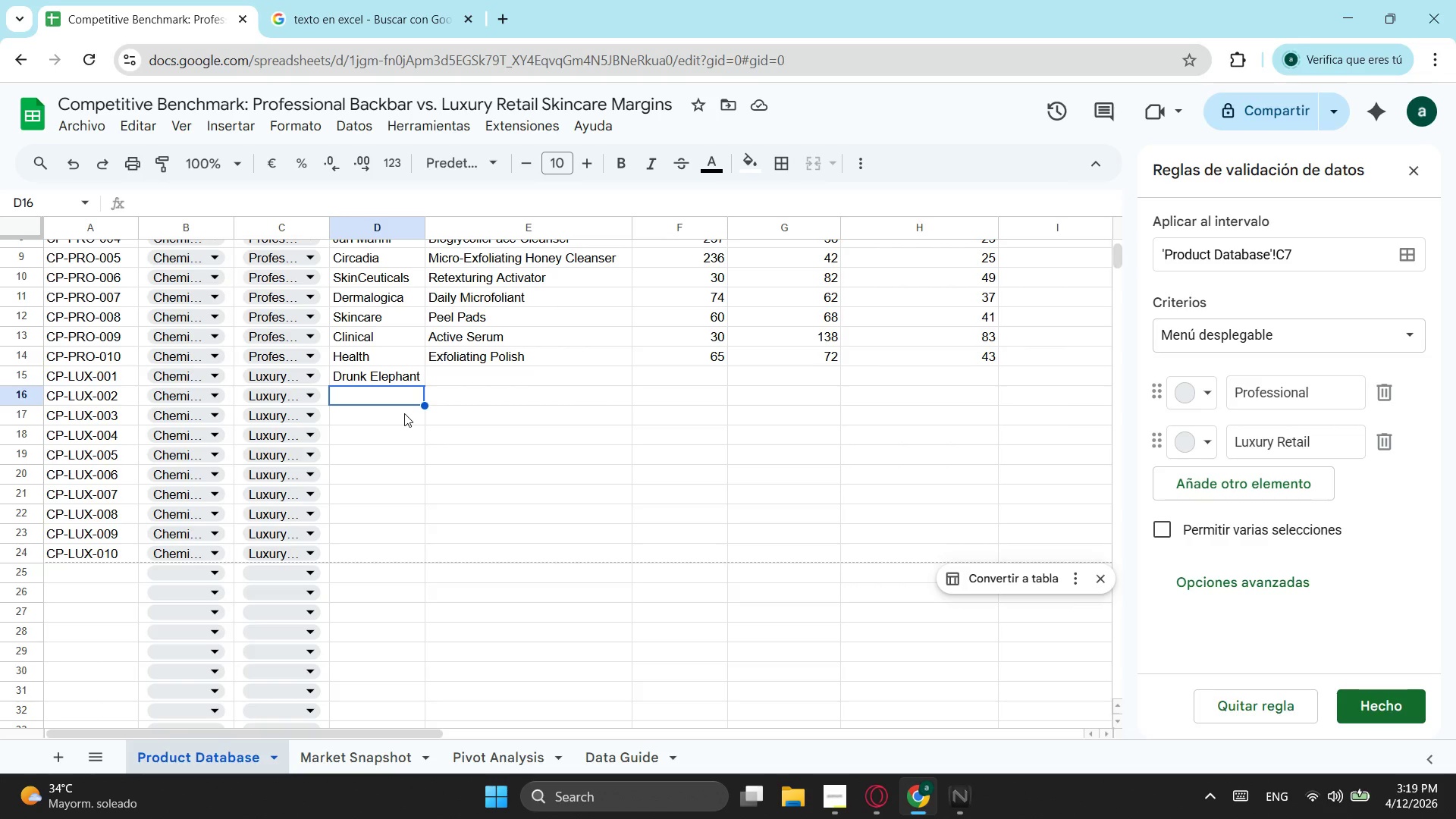 
type(Sunday Riley)
 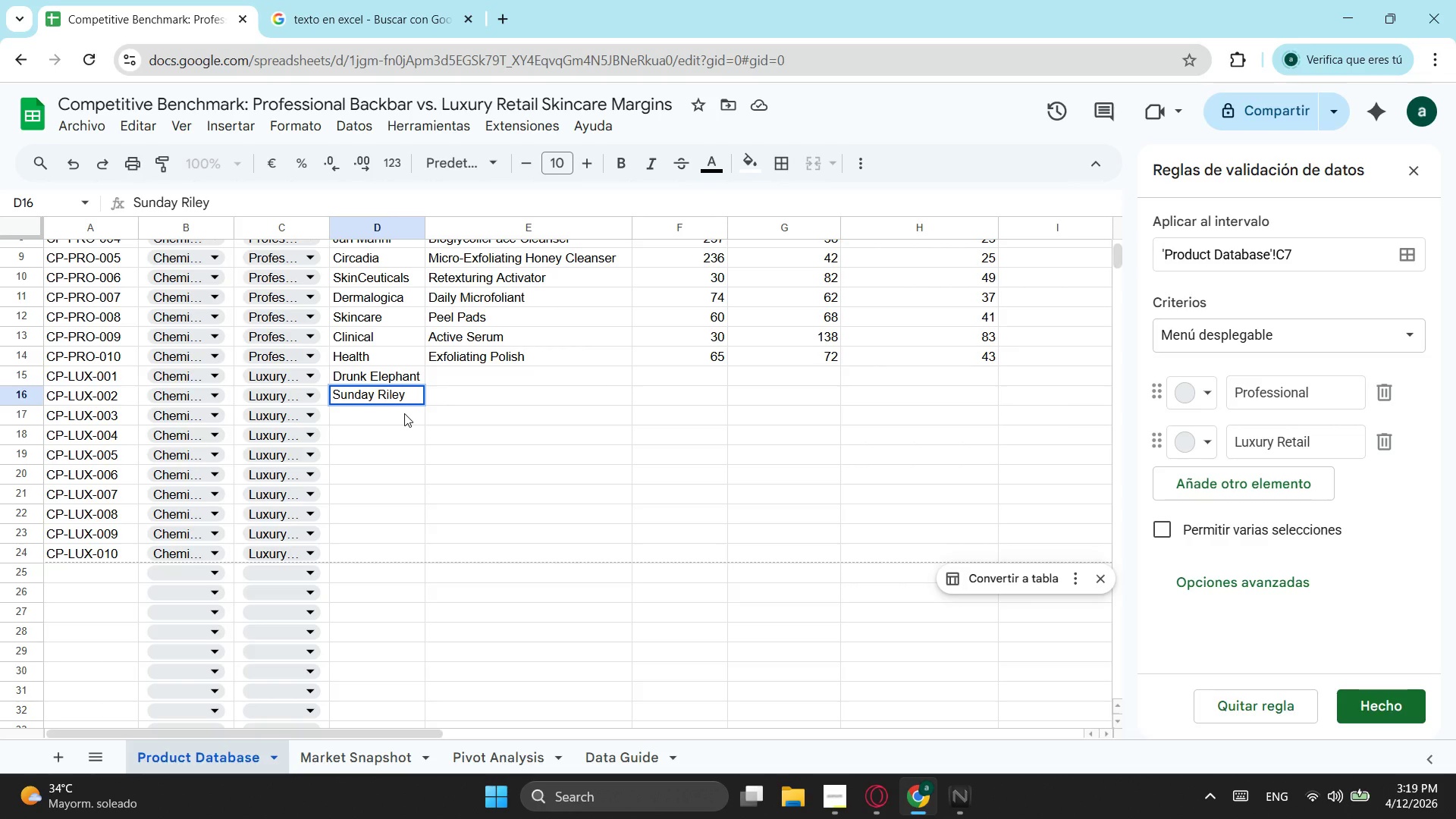 
key(ArrowDown)
 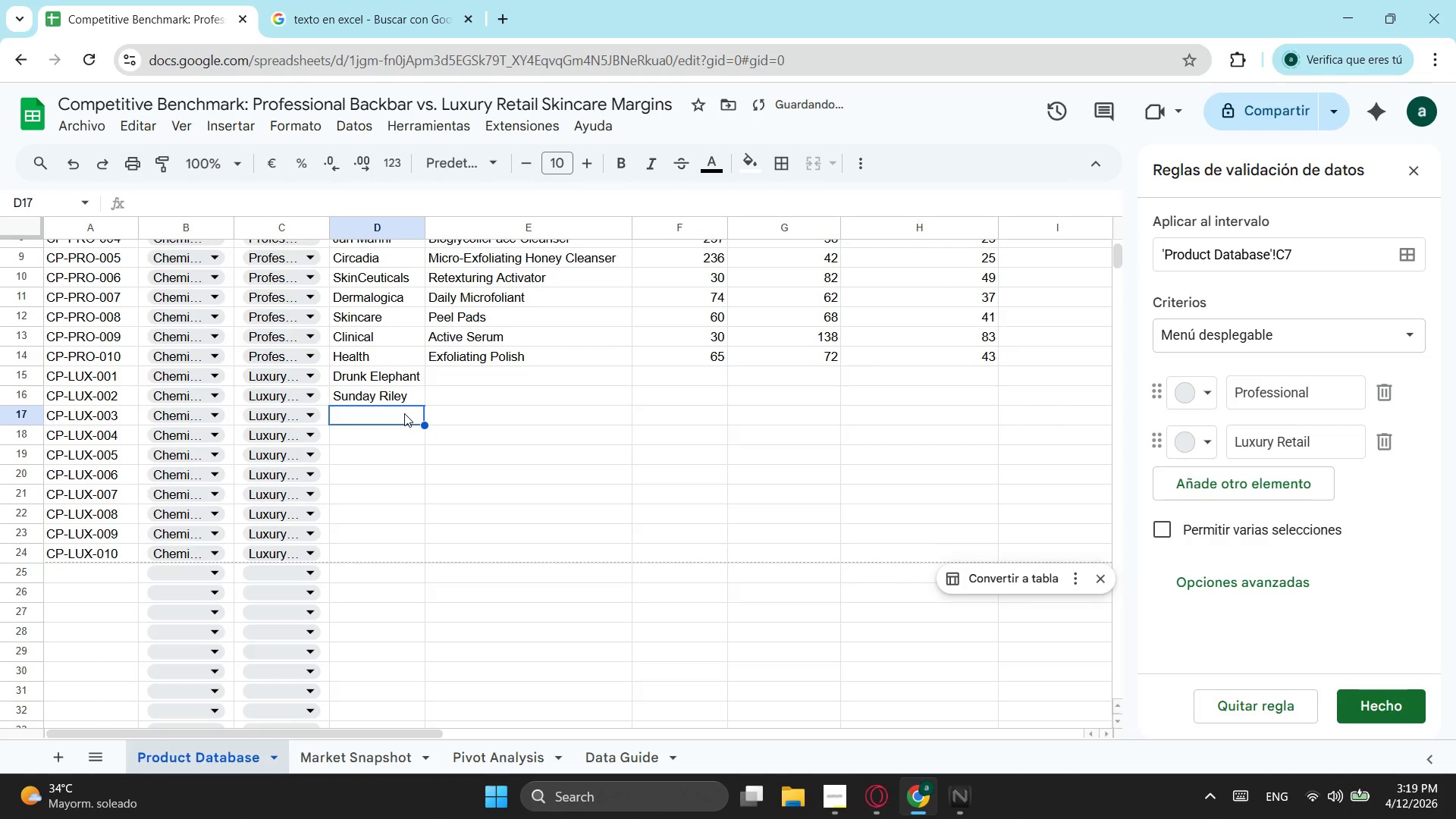 
hold_key(key=ShiftLeft, duration=0.53)
 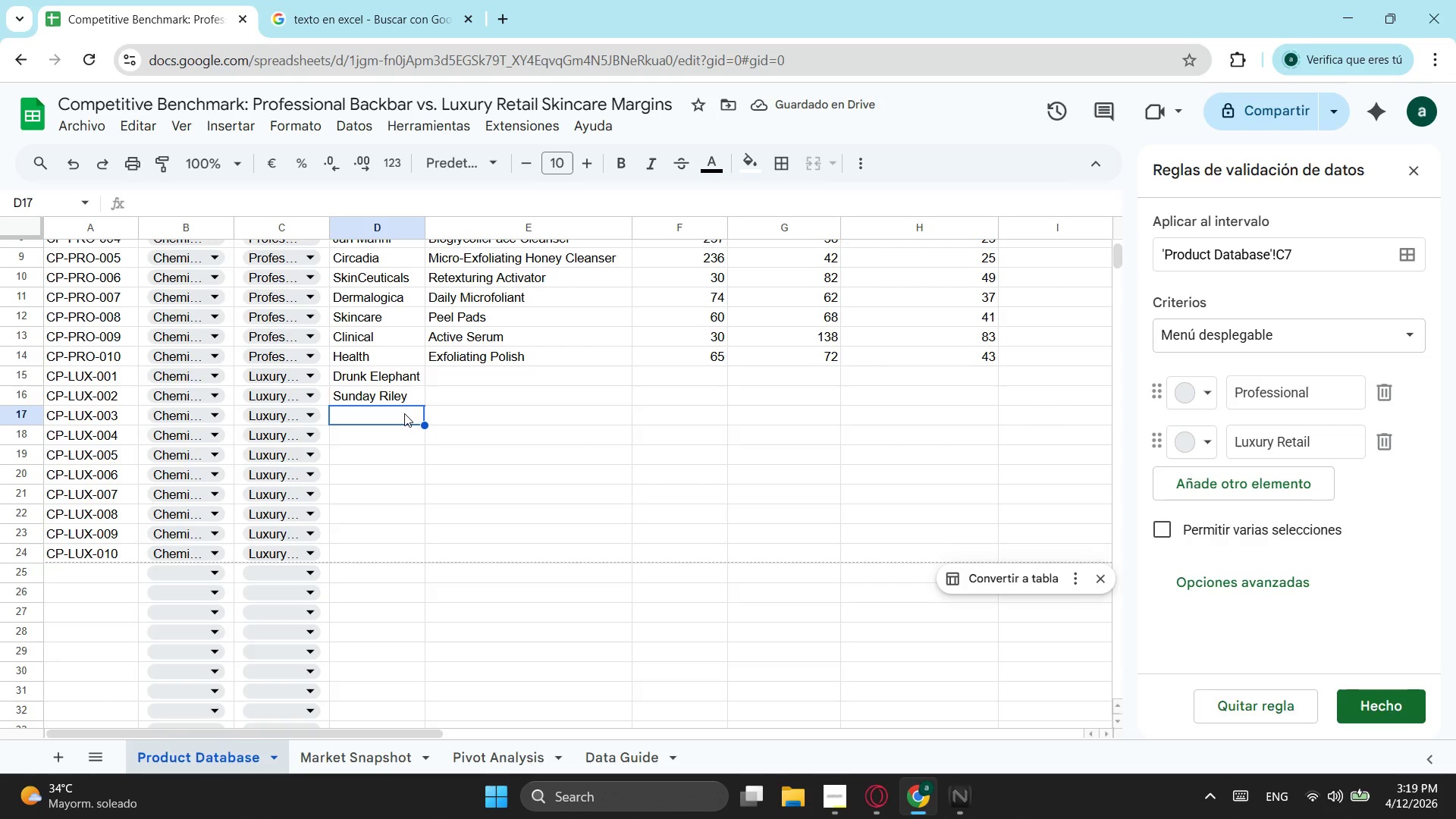 
type(The Ordinary)
 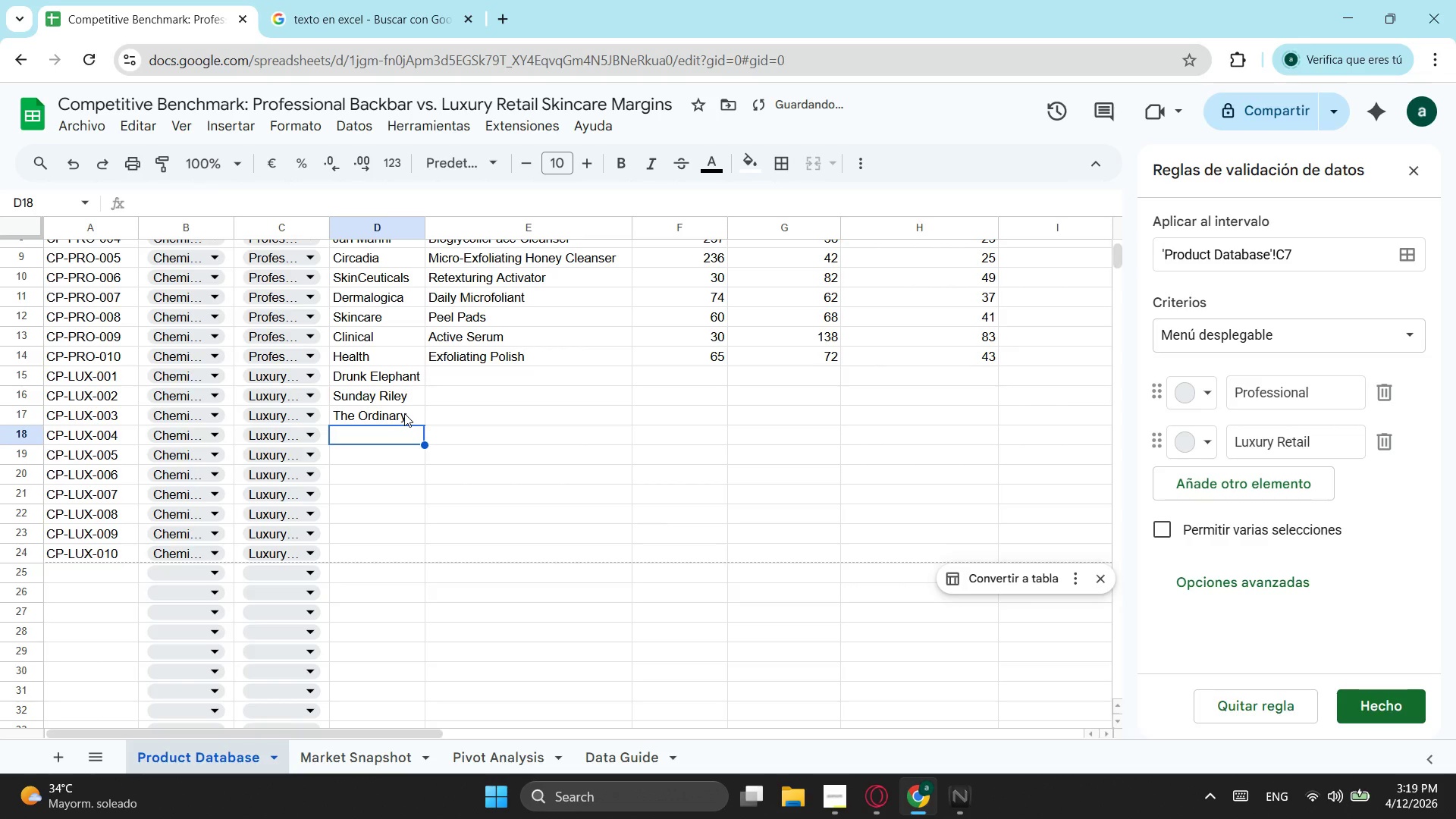 
 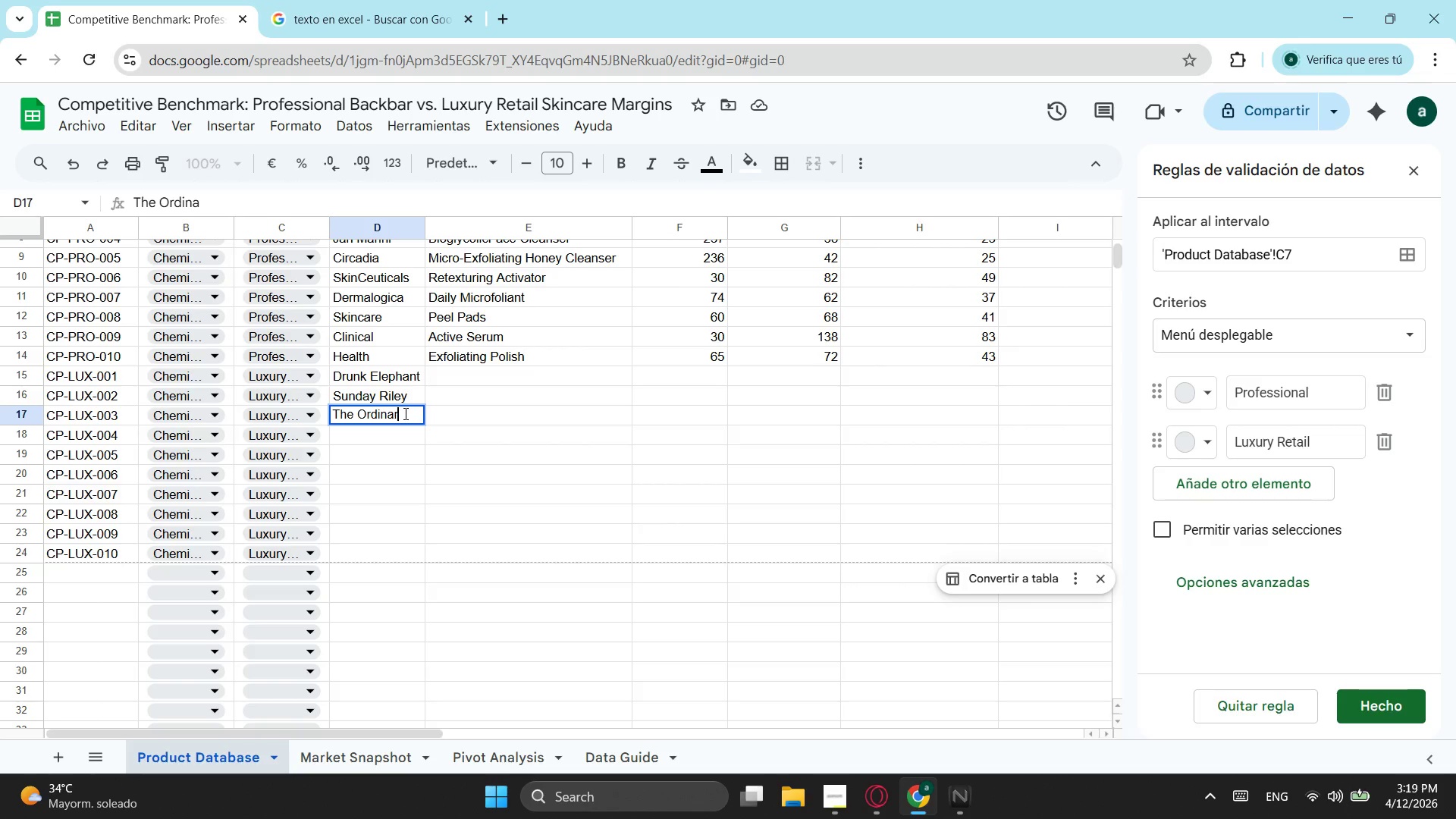 
key(Enter)
 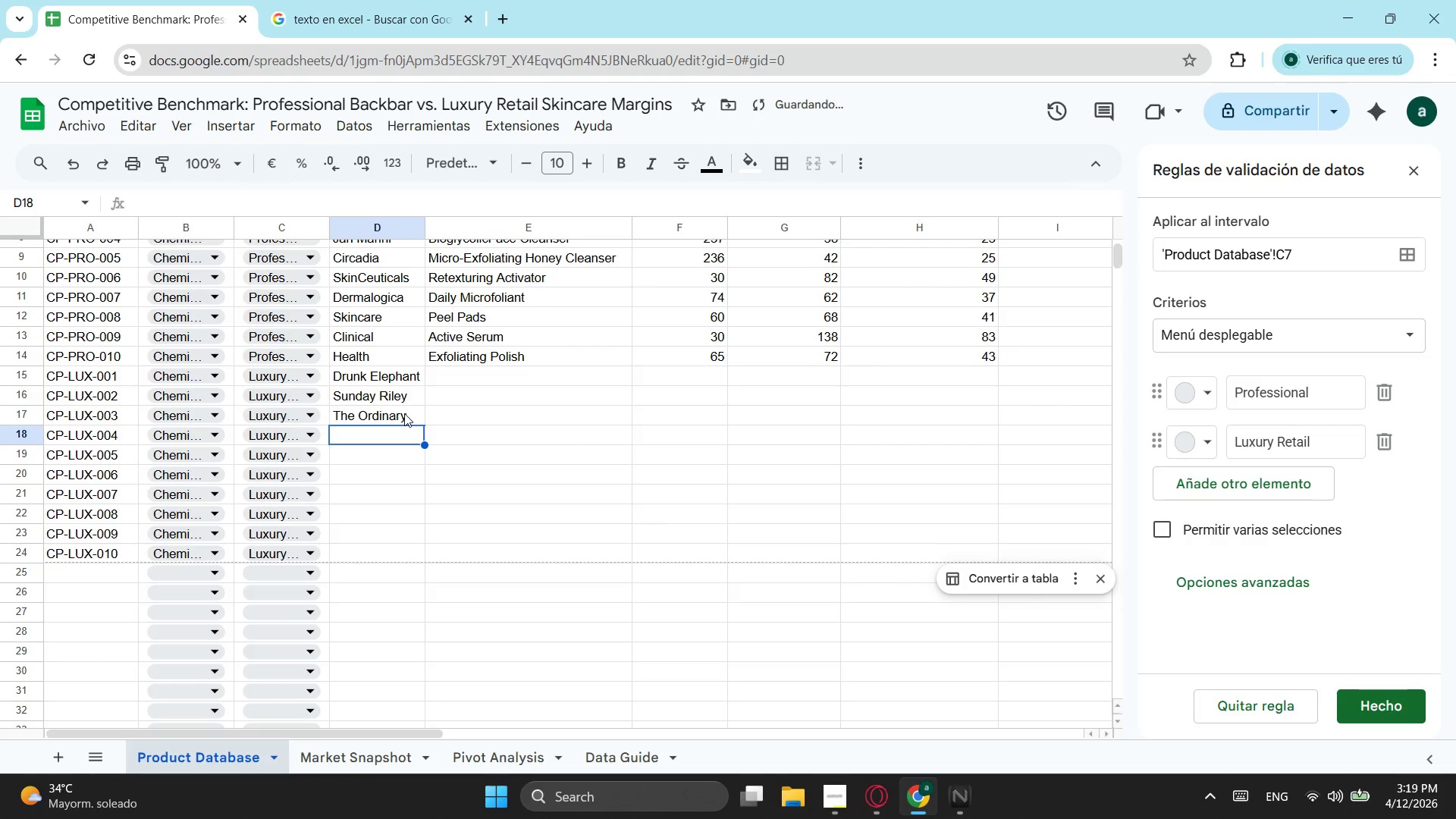 
type(Tac)
 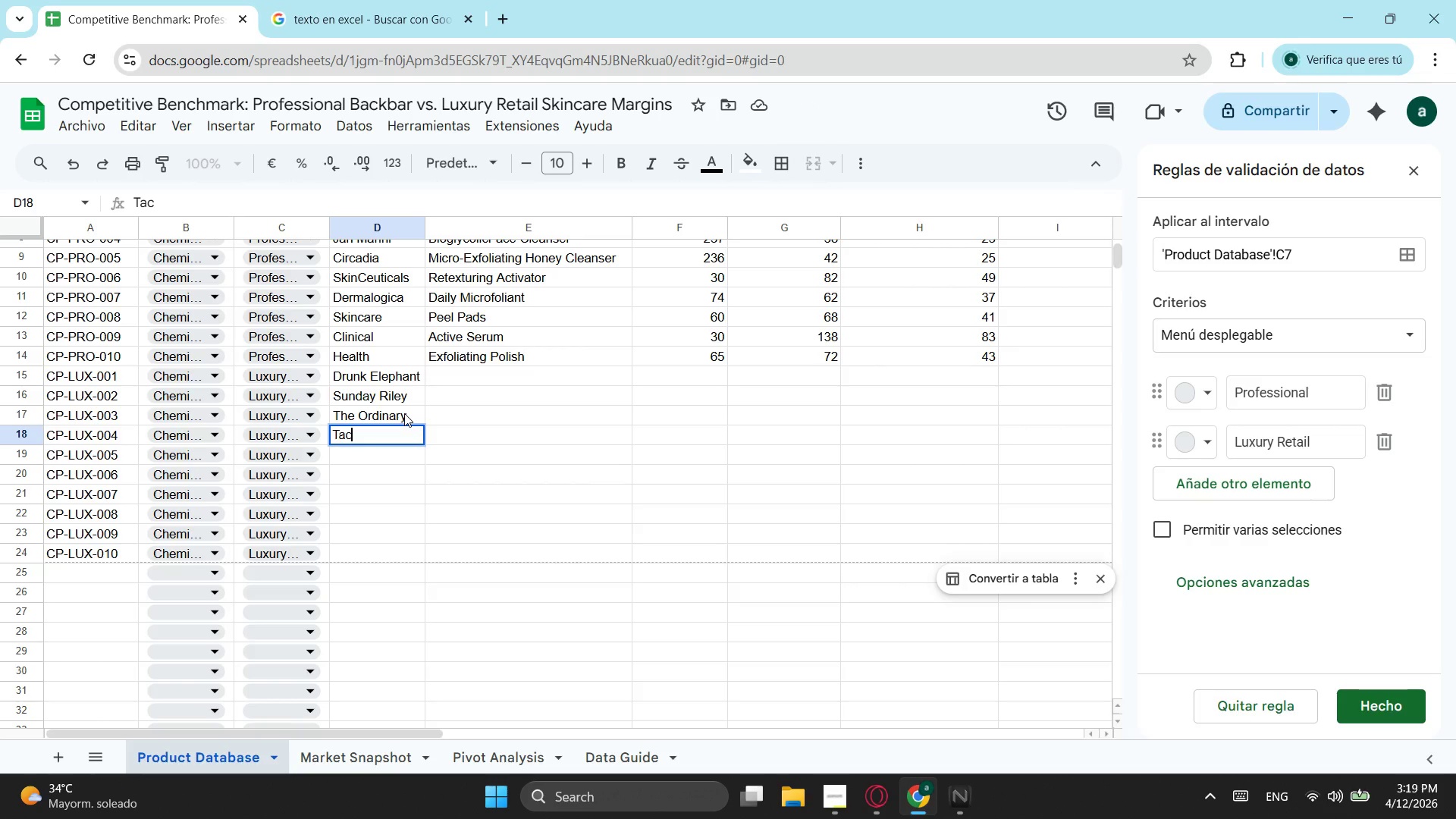 
key(Backspace)
type(tcha)
 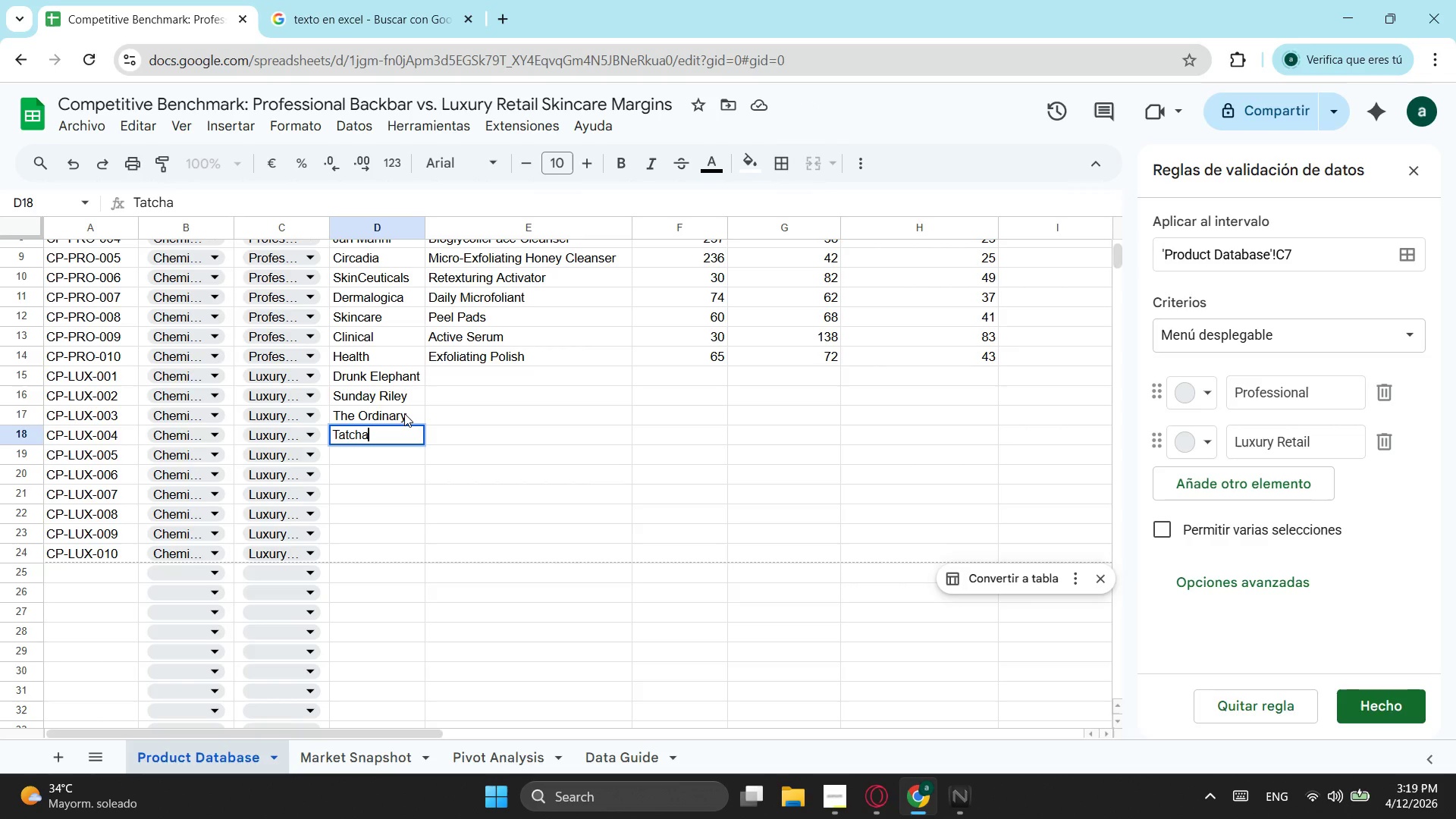 
key(Enter)
 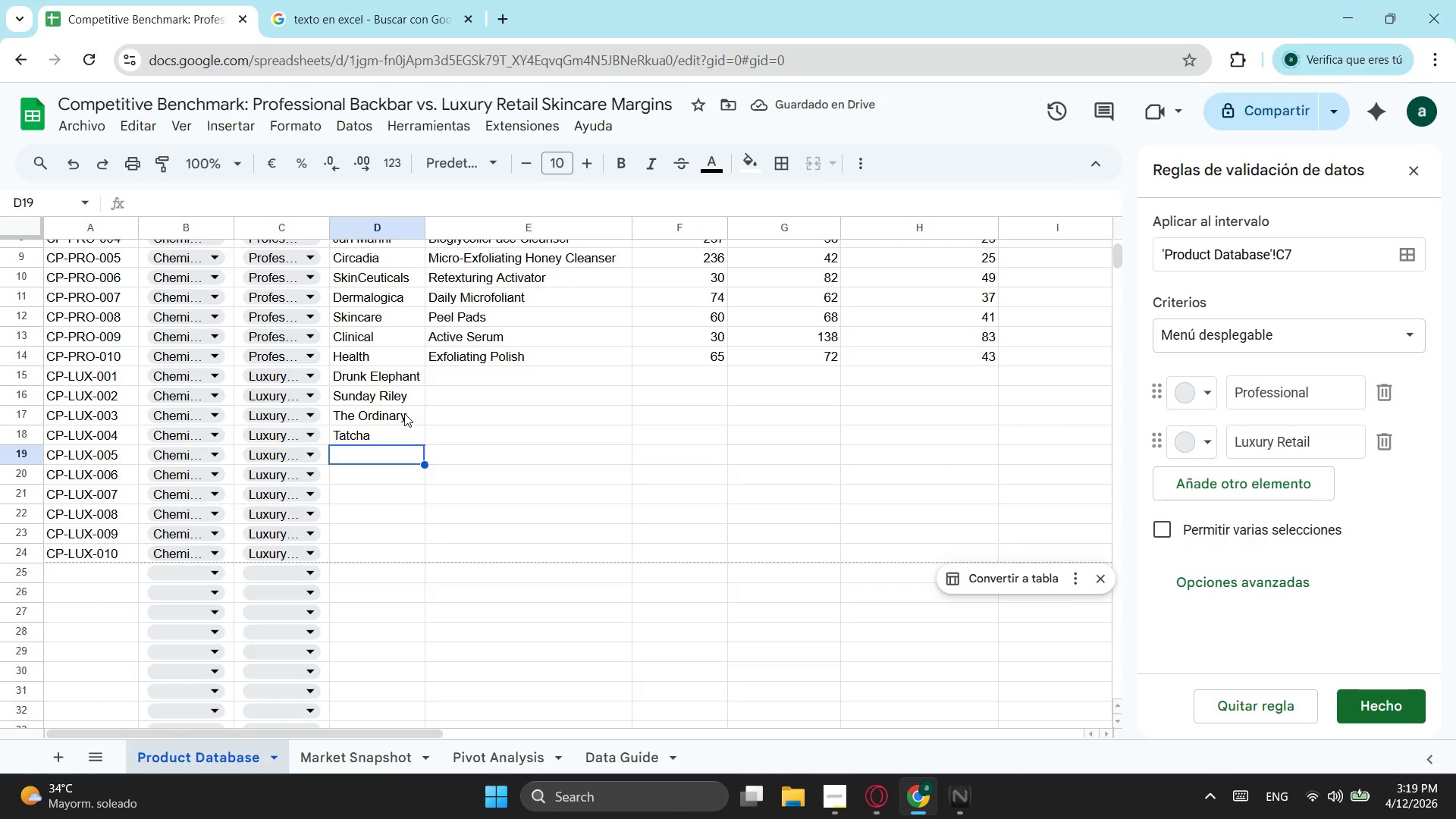 
type(Dennis gross)
 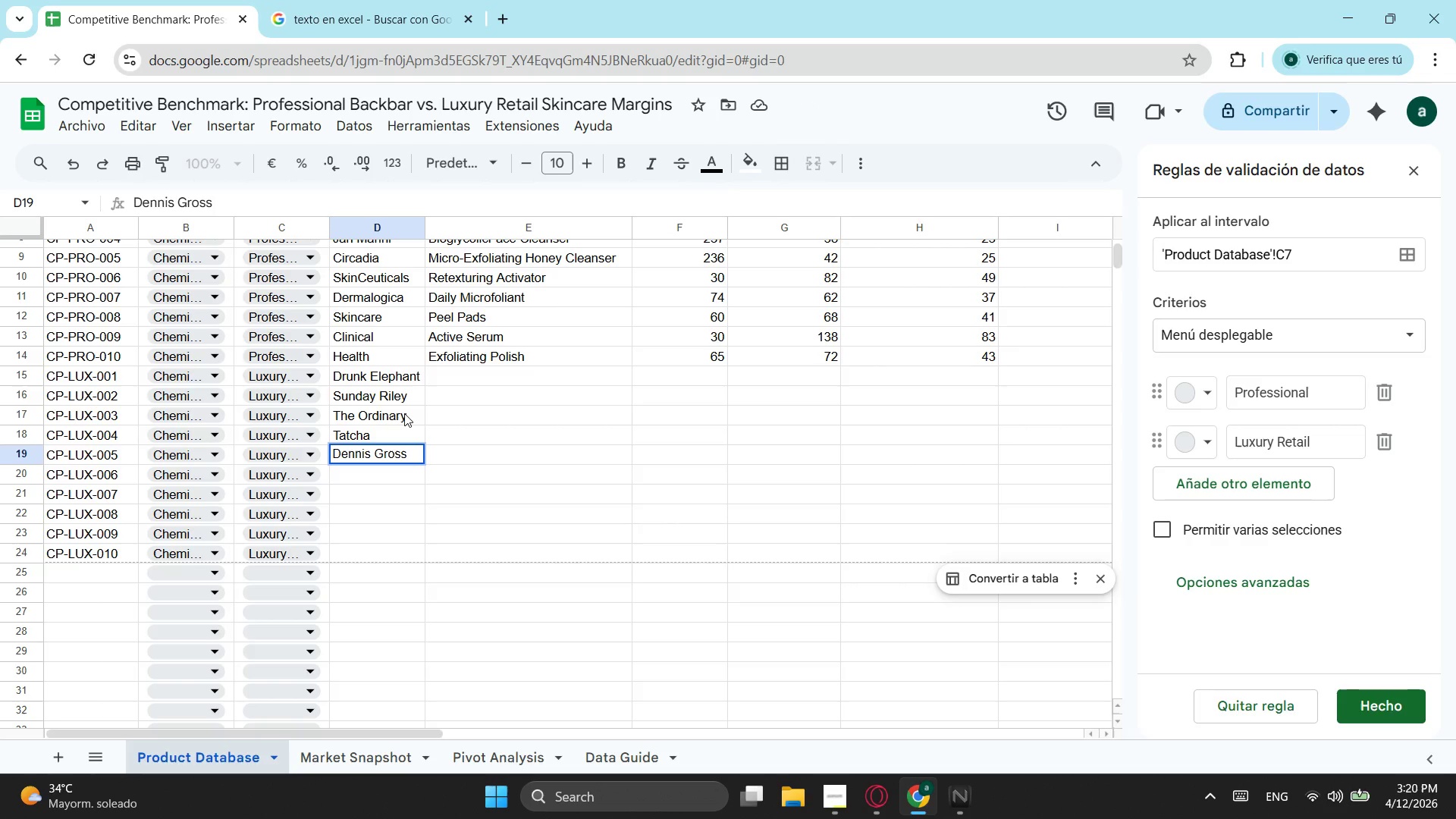 
key(Enter)
 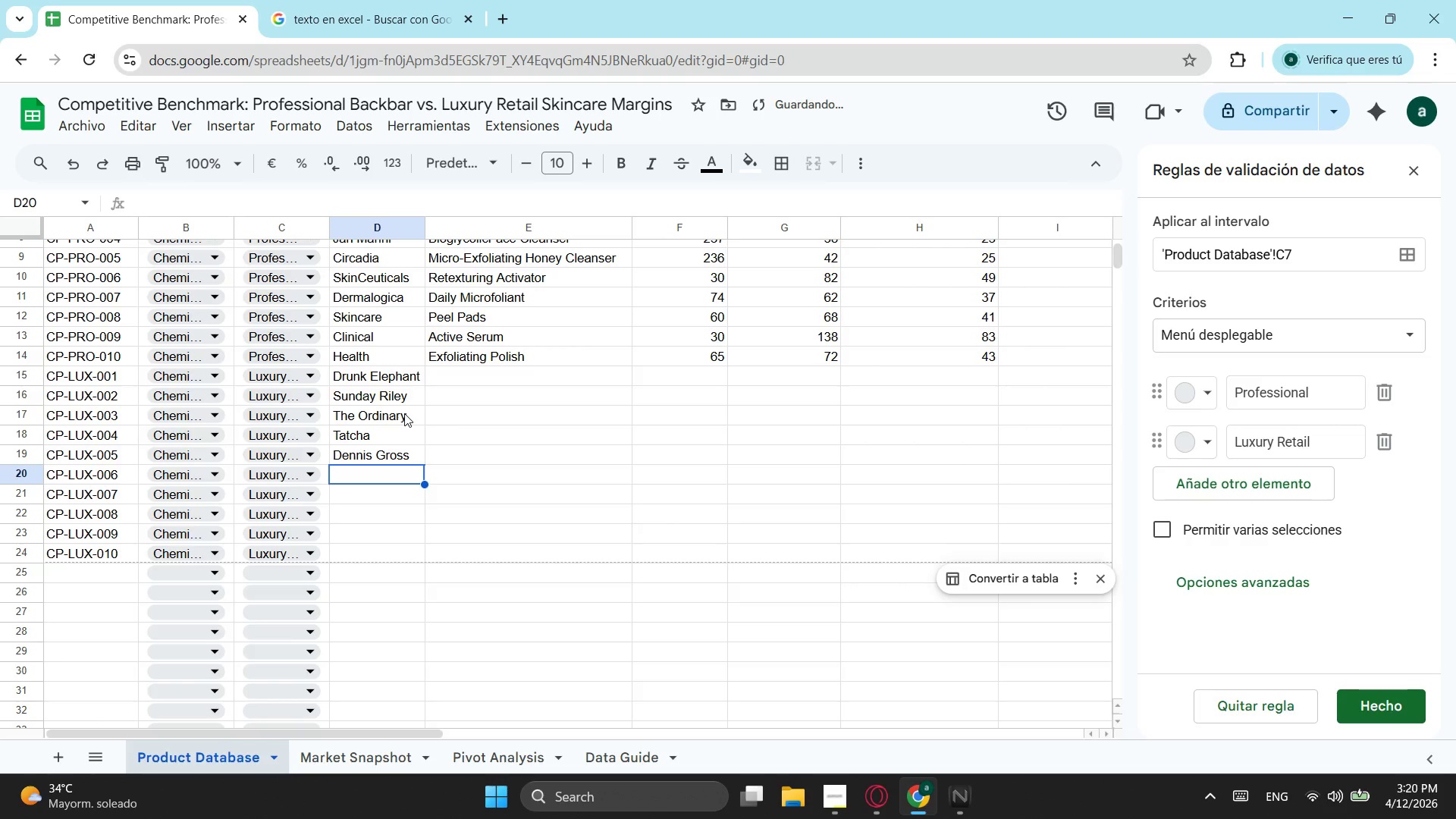 
type(Bio)
 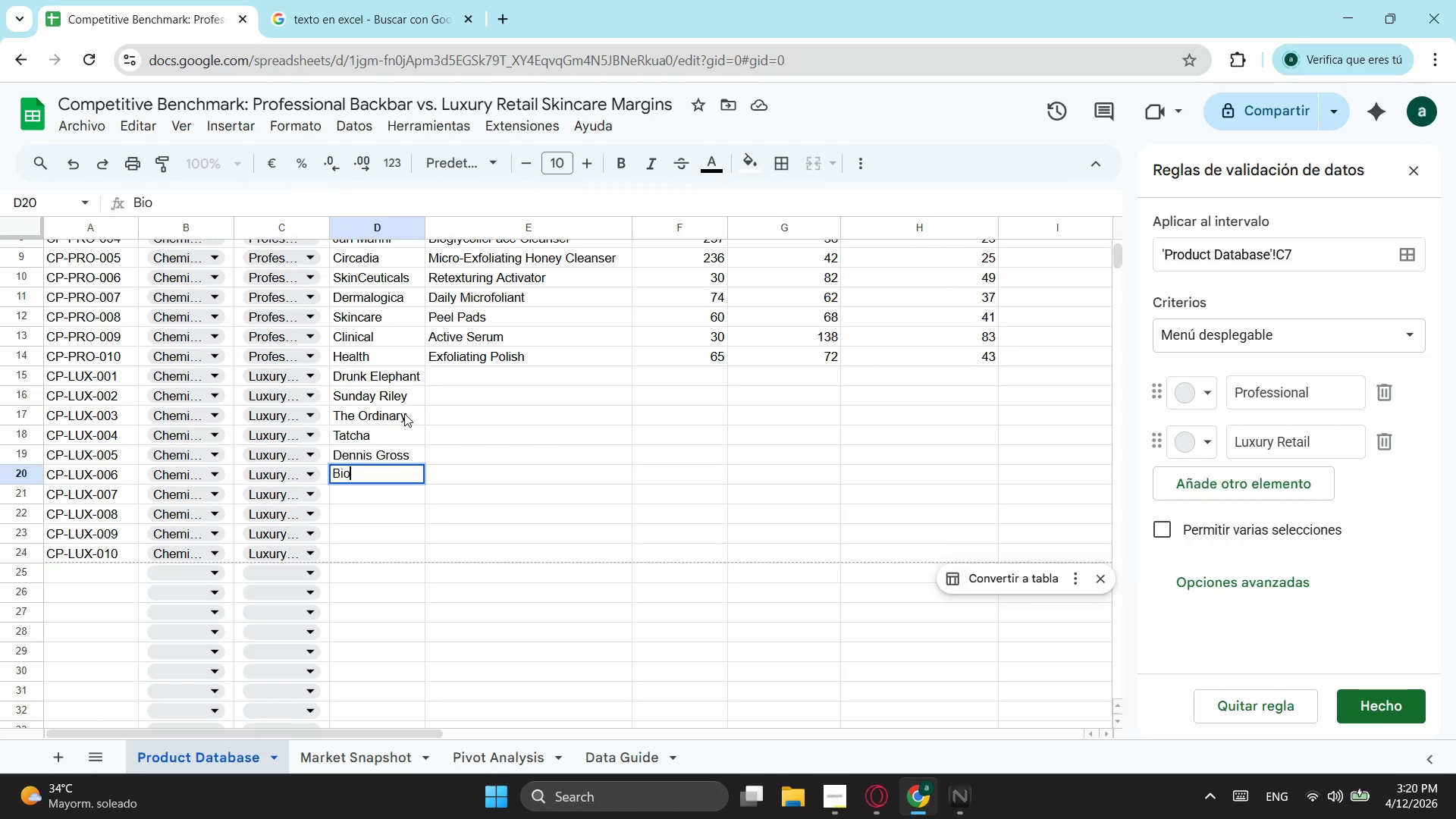 
wait(5.64)
 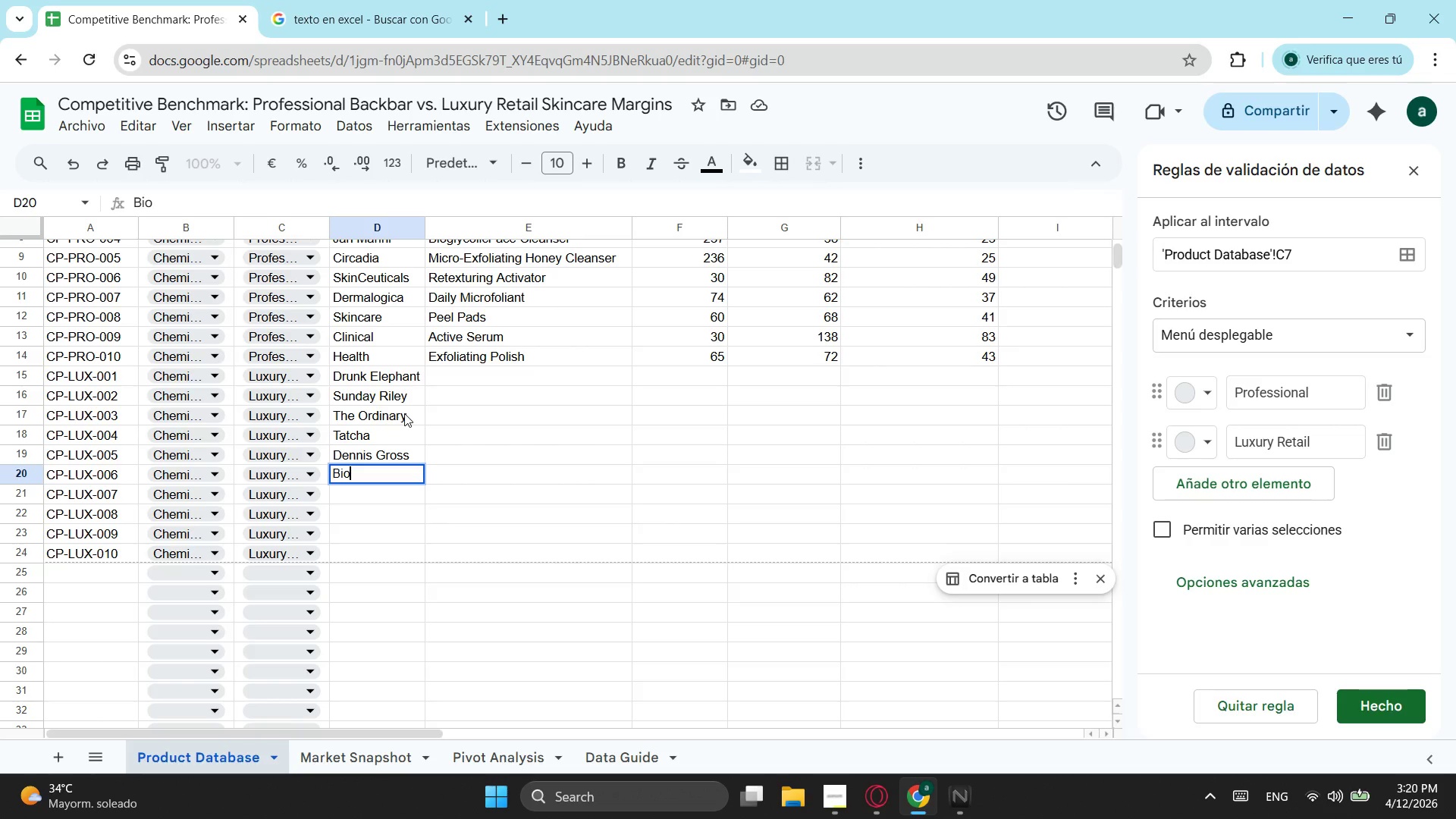 
type(ssance)
 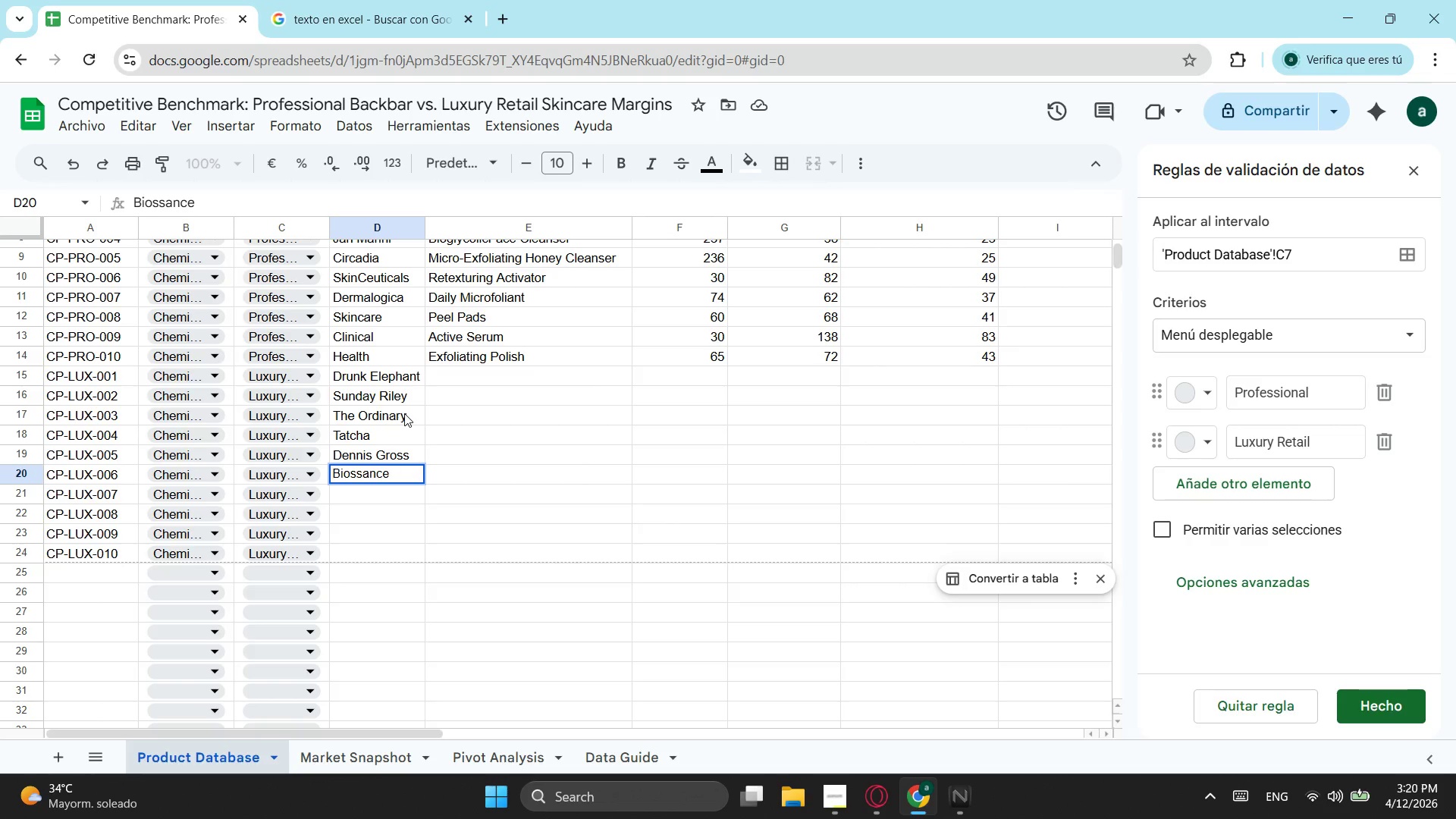 
key(Enter)
 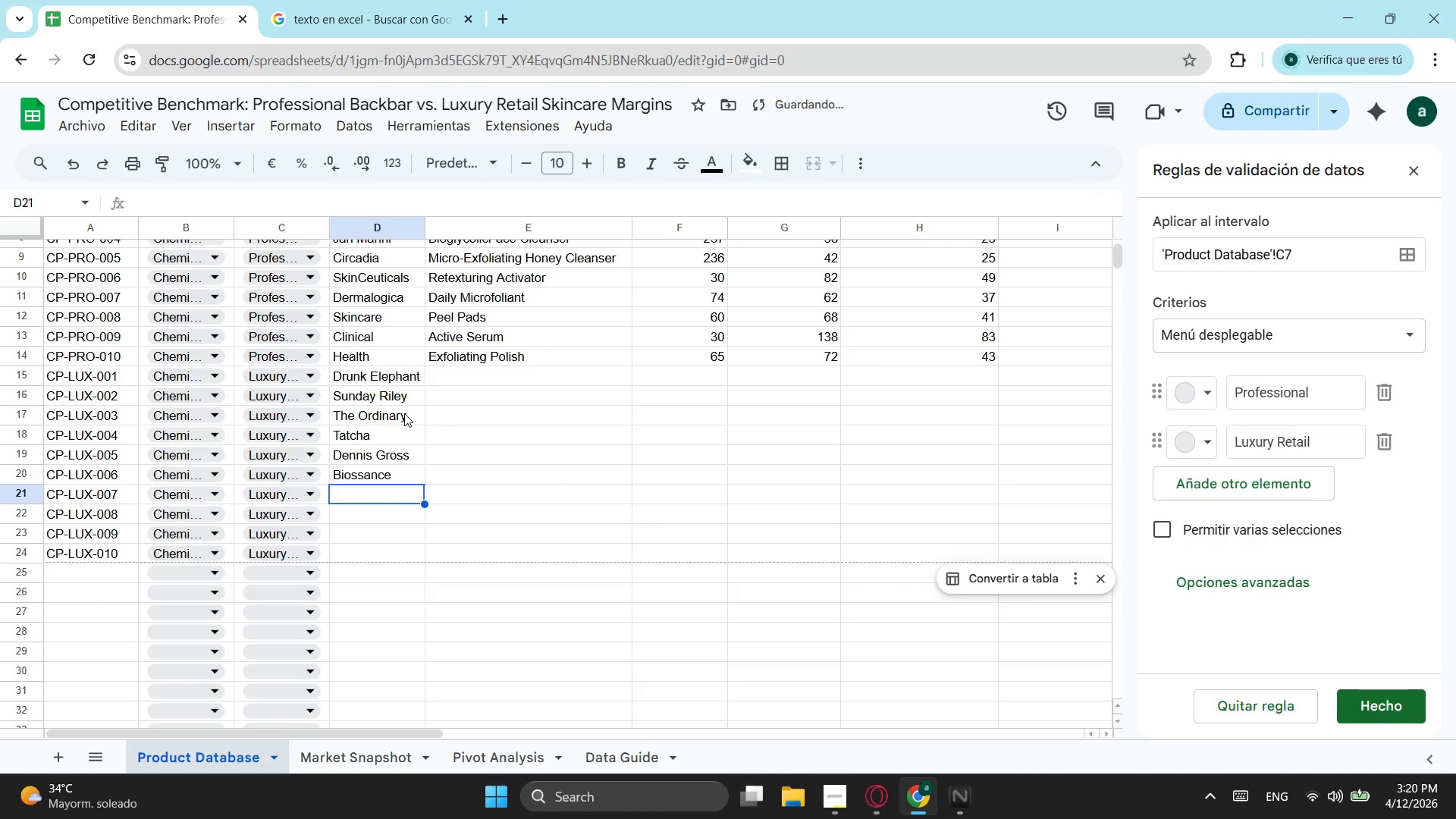 
type(Gr)
key(Backspace)
 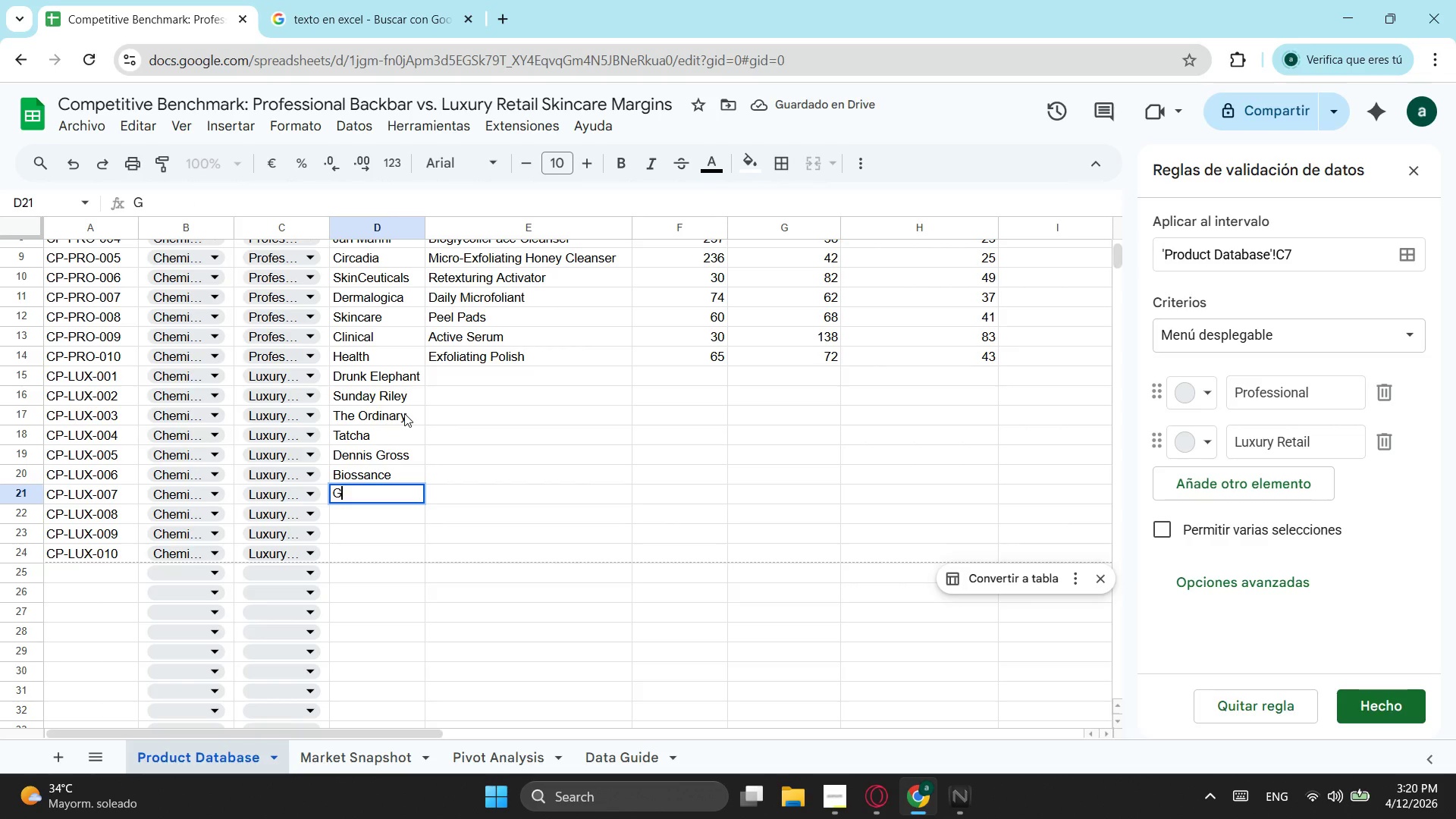 
type(r)
key(Backspace)
type(low Recipe)
 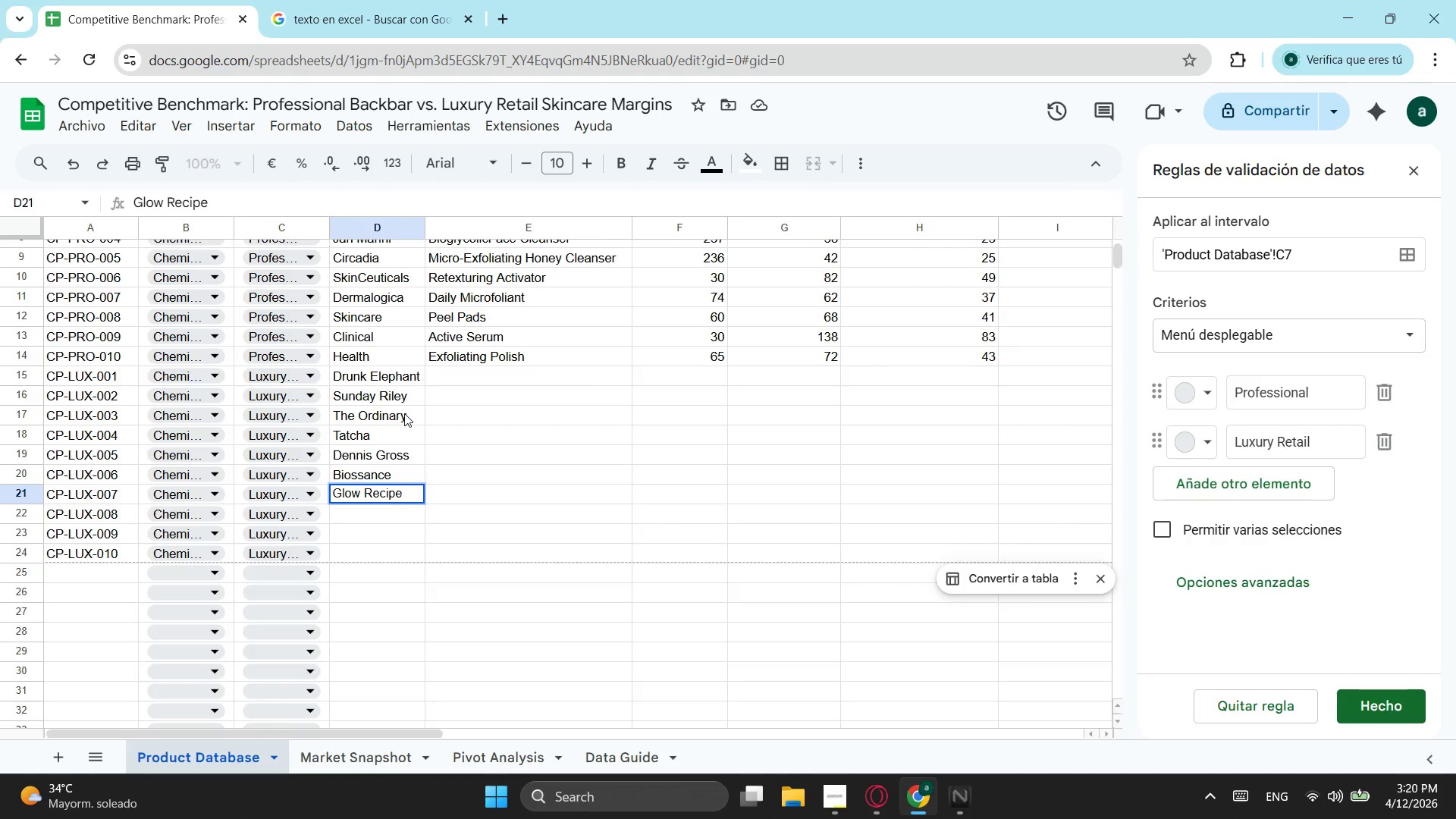 
wait(9.36)
 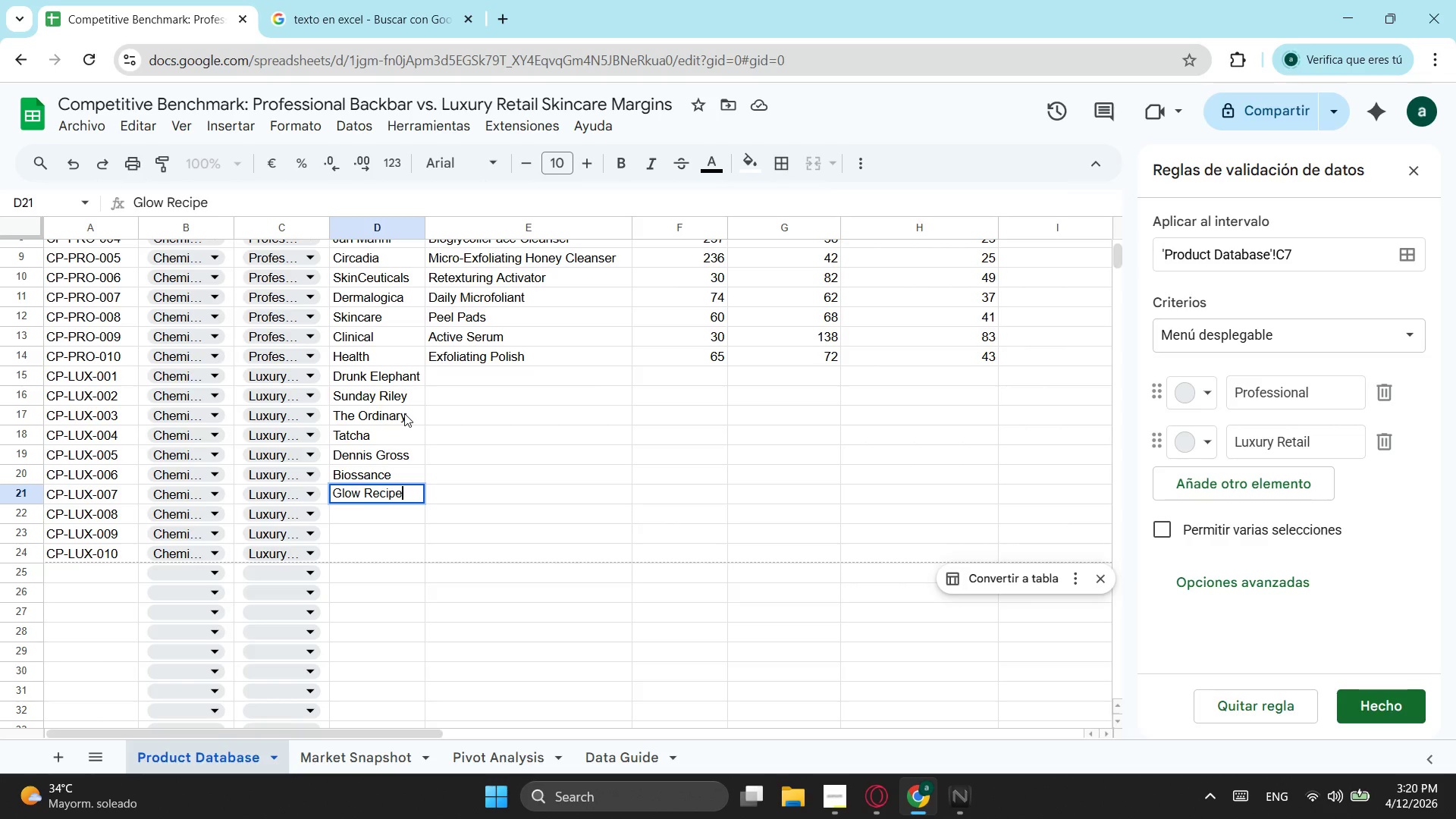 
key(Enter)
 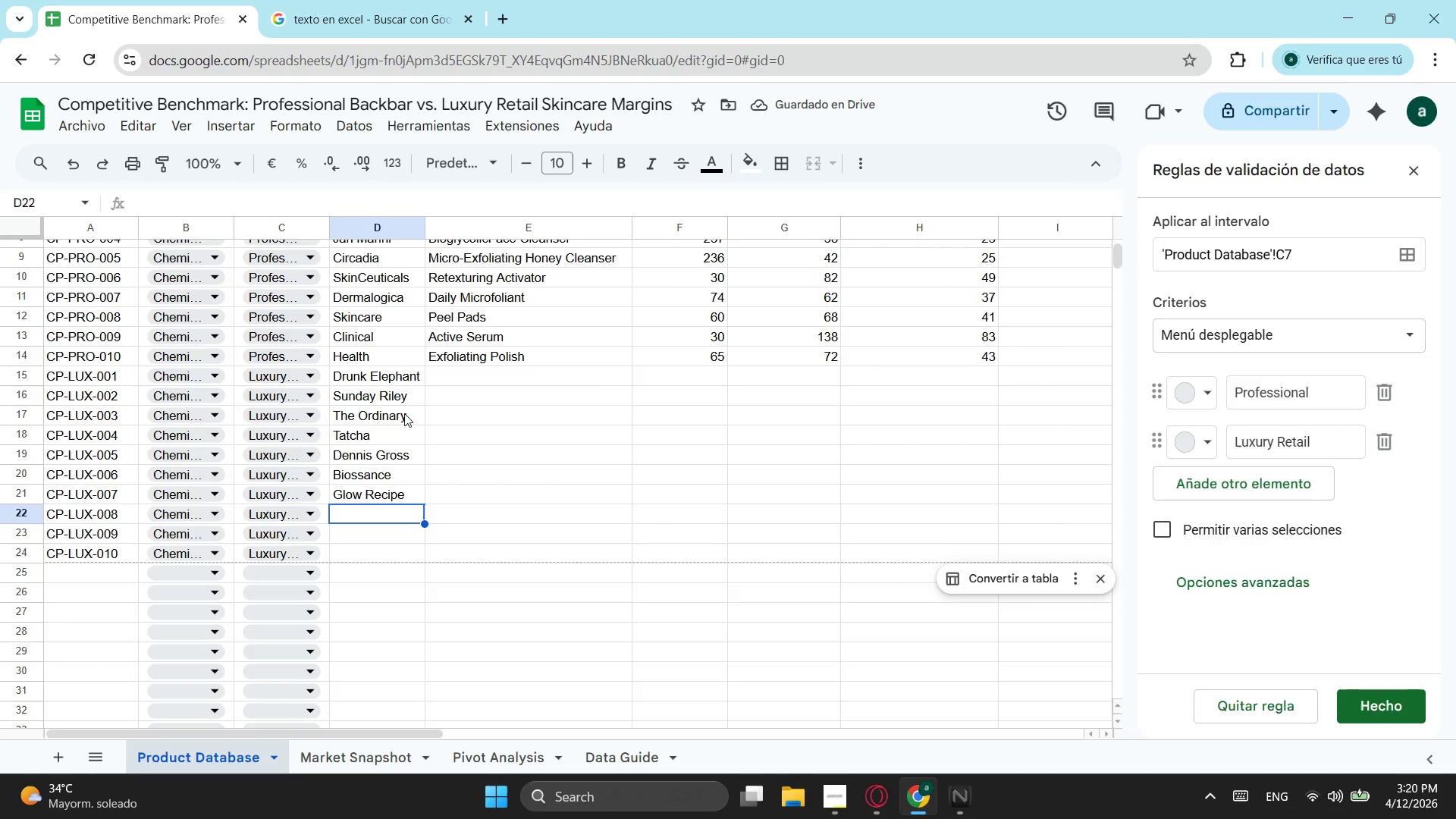 
type(Youth To The Pep)
key(Backspace)
type(ople)
 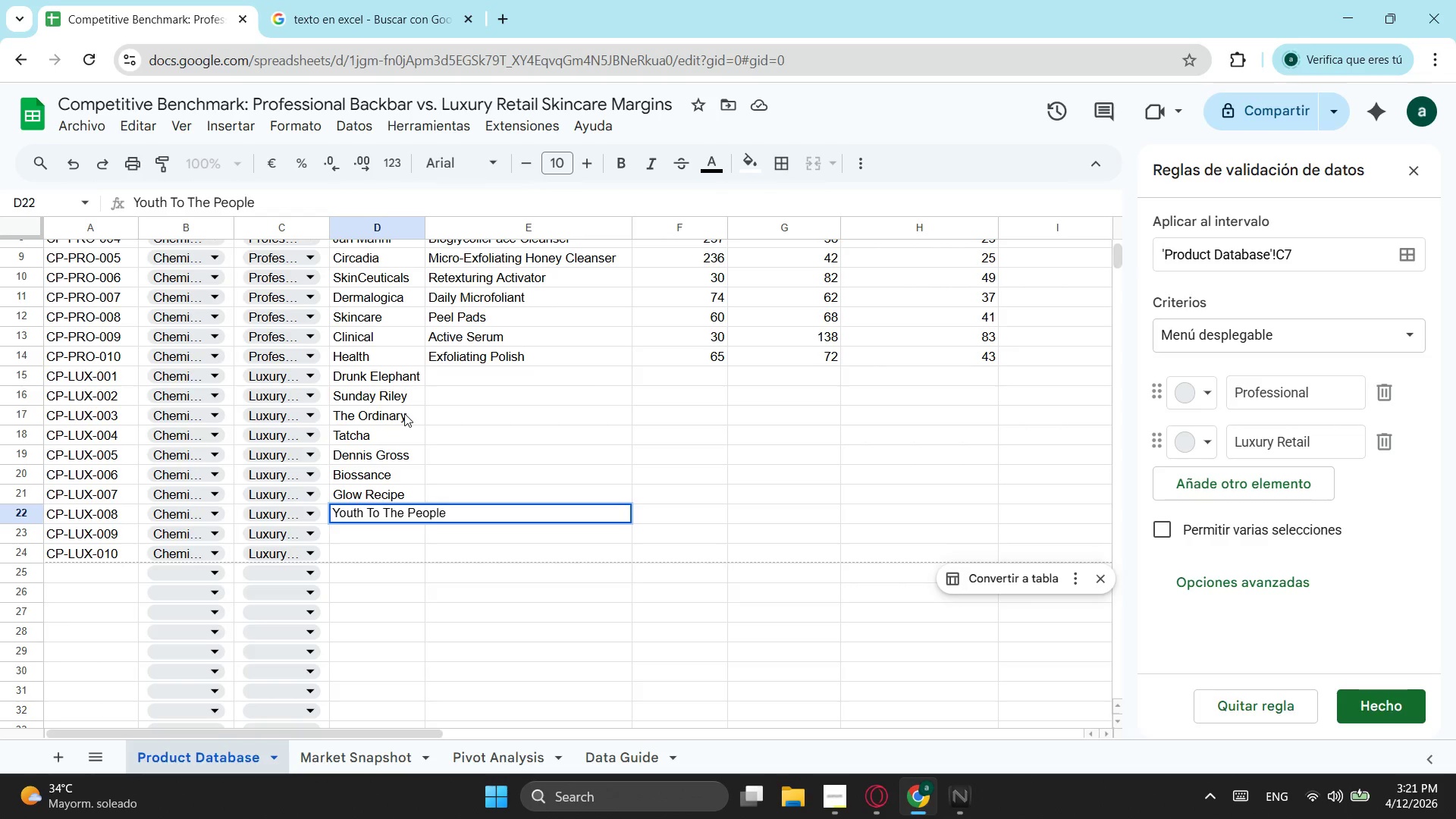 
key(Enter)
 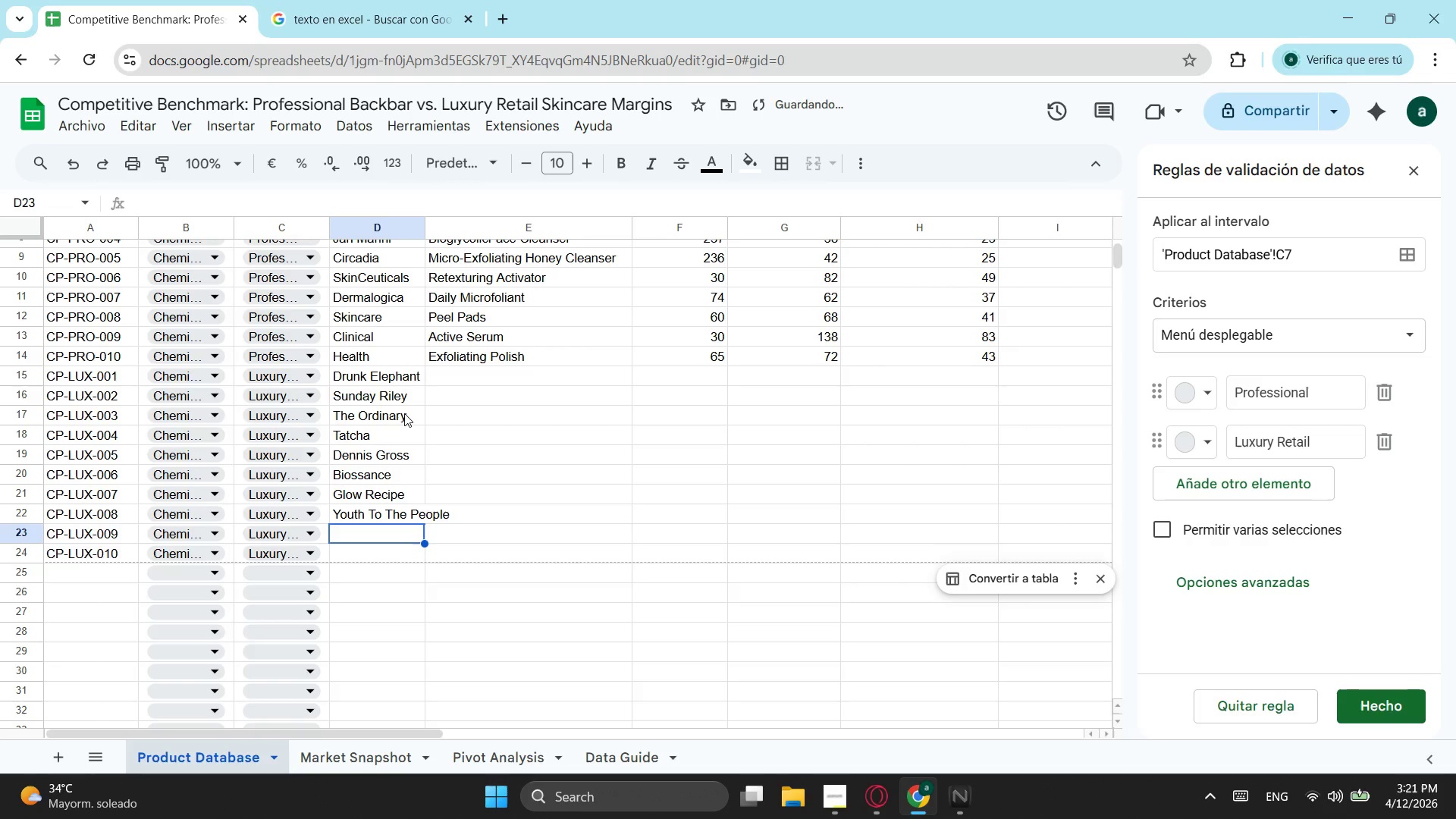 
type(Paula's Chois)
key(Backspace)
type(ce)
 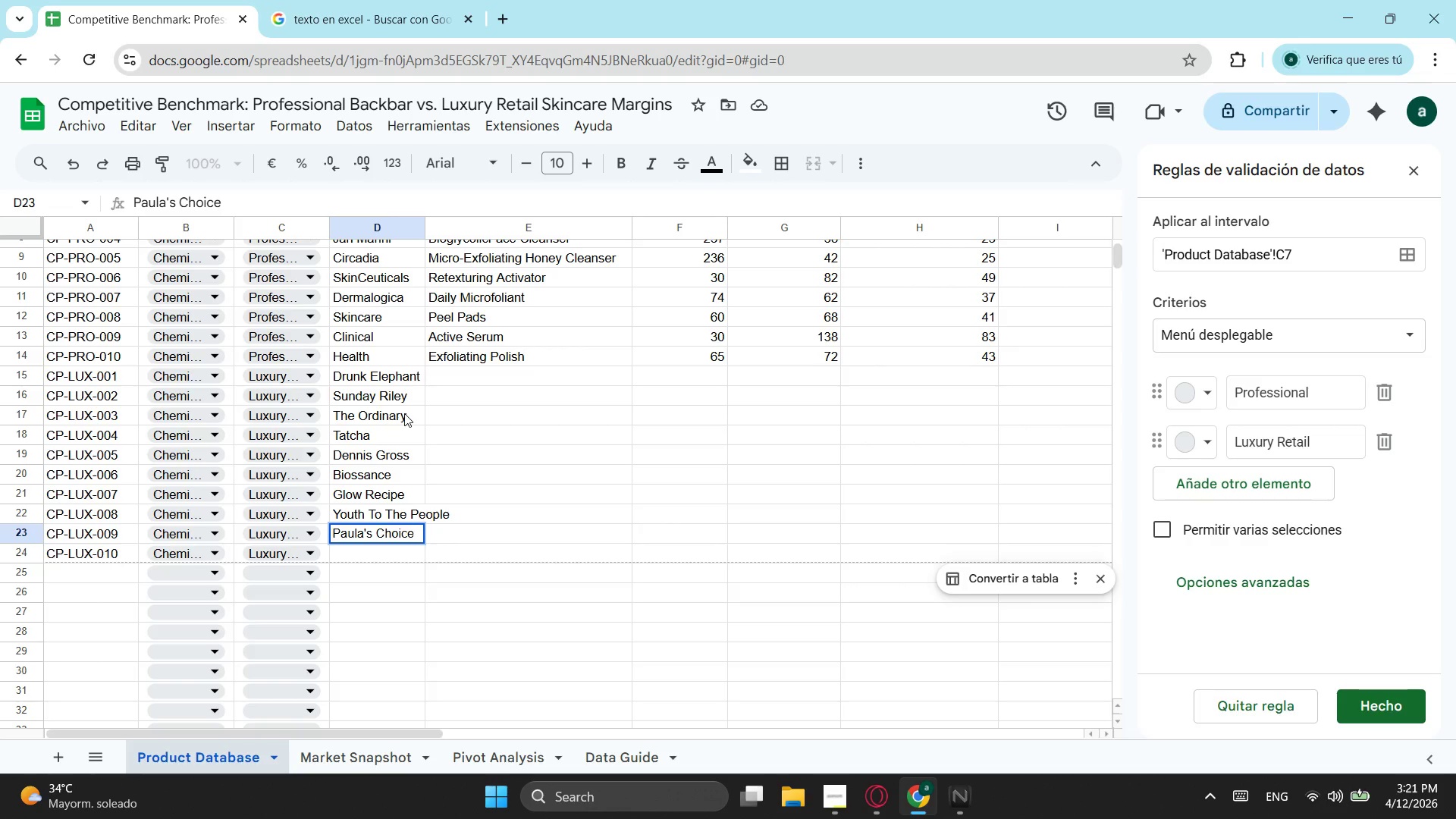 
key(Enter)
 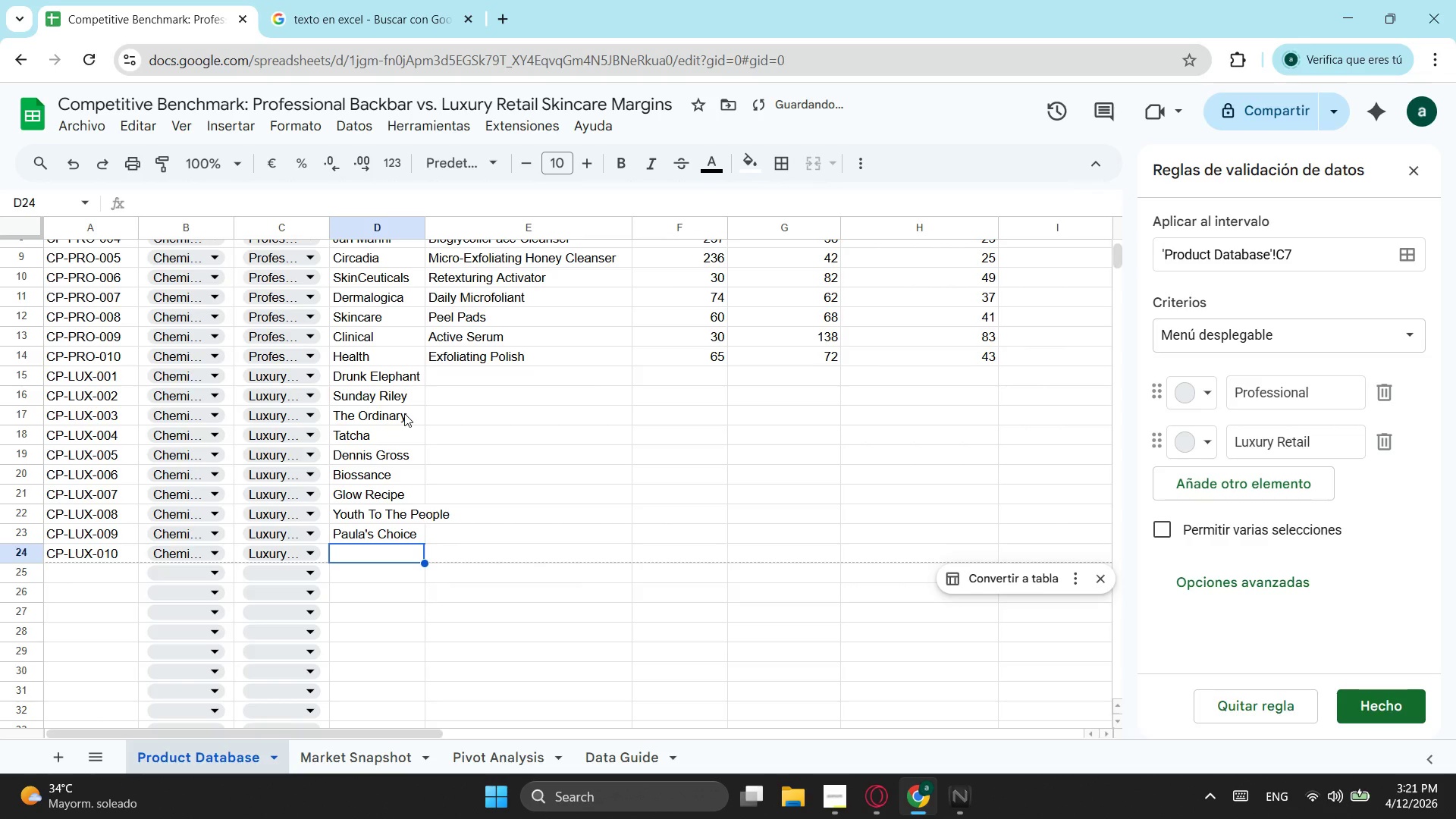 
type(Somer)
key(Backspace)
key(Backspace)
key(Backspace)
key(Backspace)
key(Backspace)
type(ta)
key(Backspace)
key(Backspace)
type(KATE)
 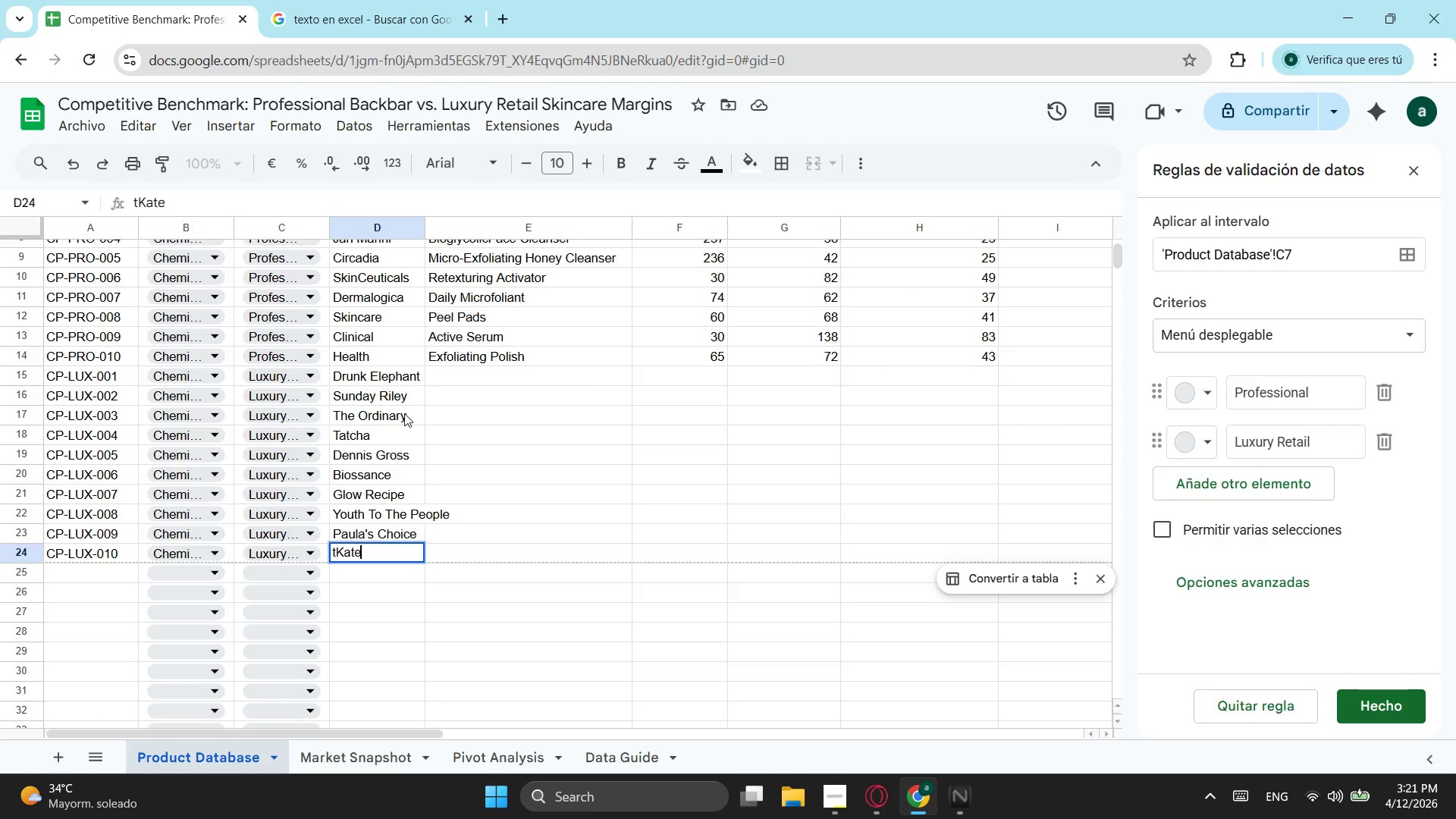 
key(Backspace)
key(Backspace)
key(Backspace)
key(Backspace)
key(Backspace)
type(T)
key(Backspace)
type(Kac)
key(Backspace)
type(te Somerville)
 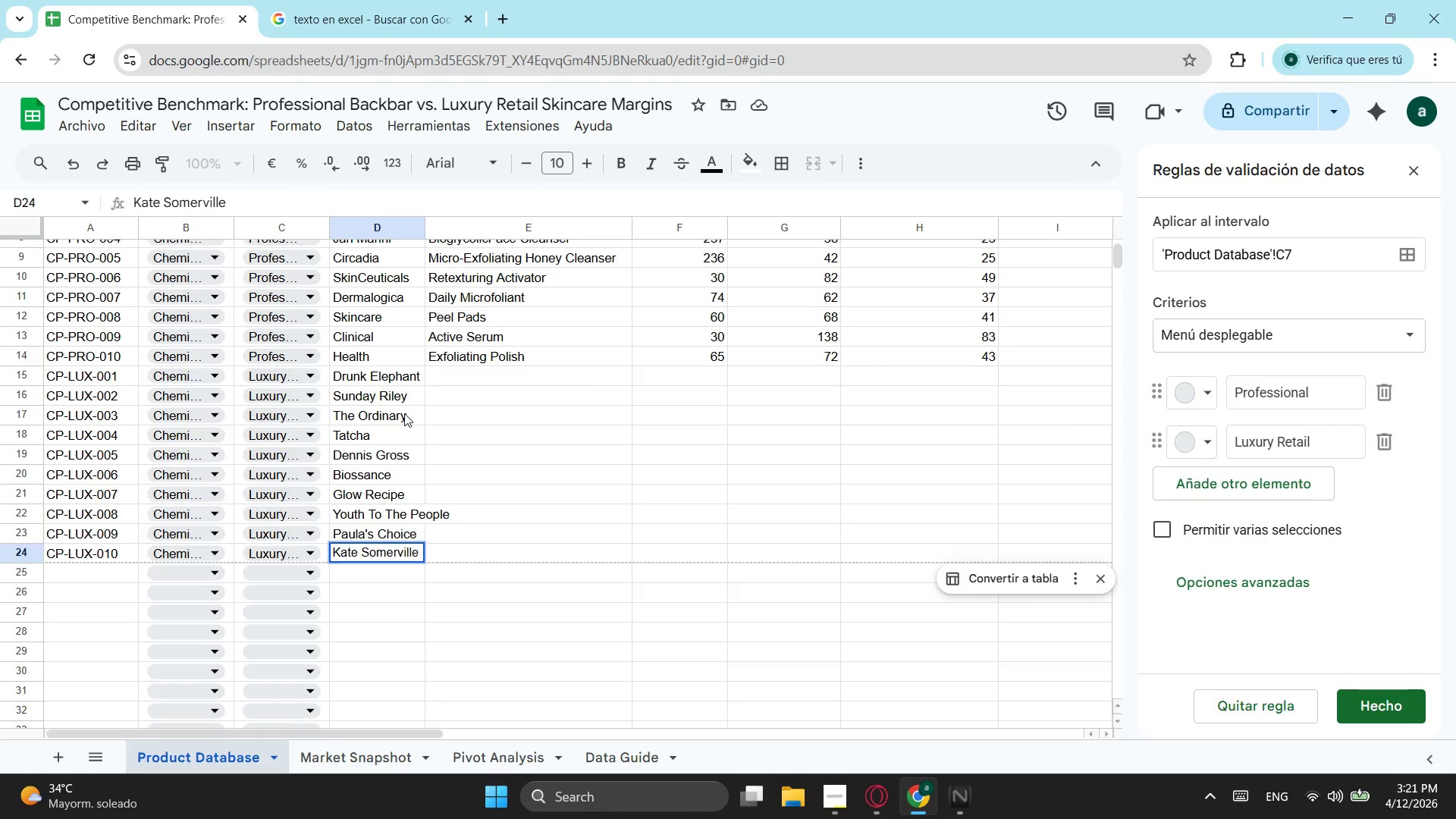 
wait(6.22)
 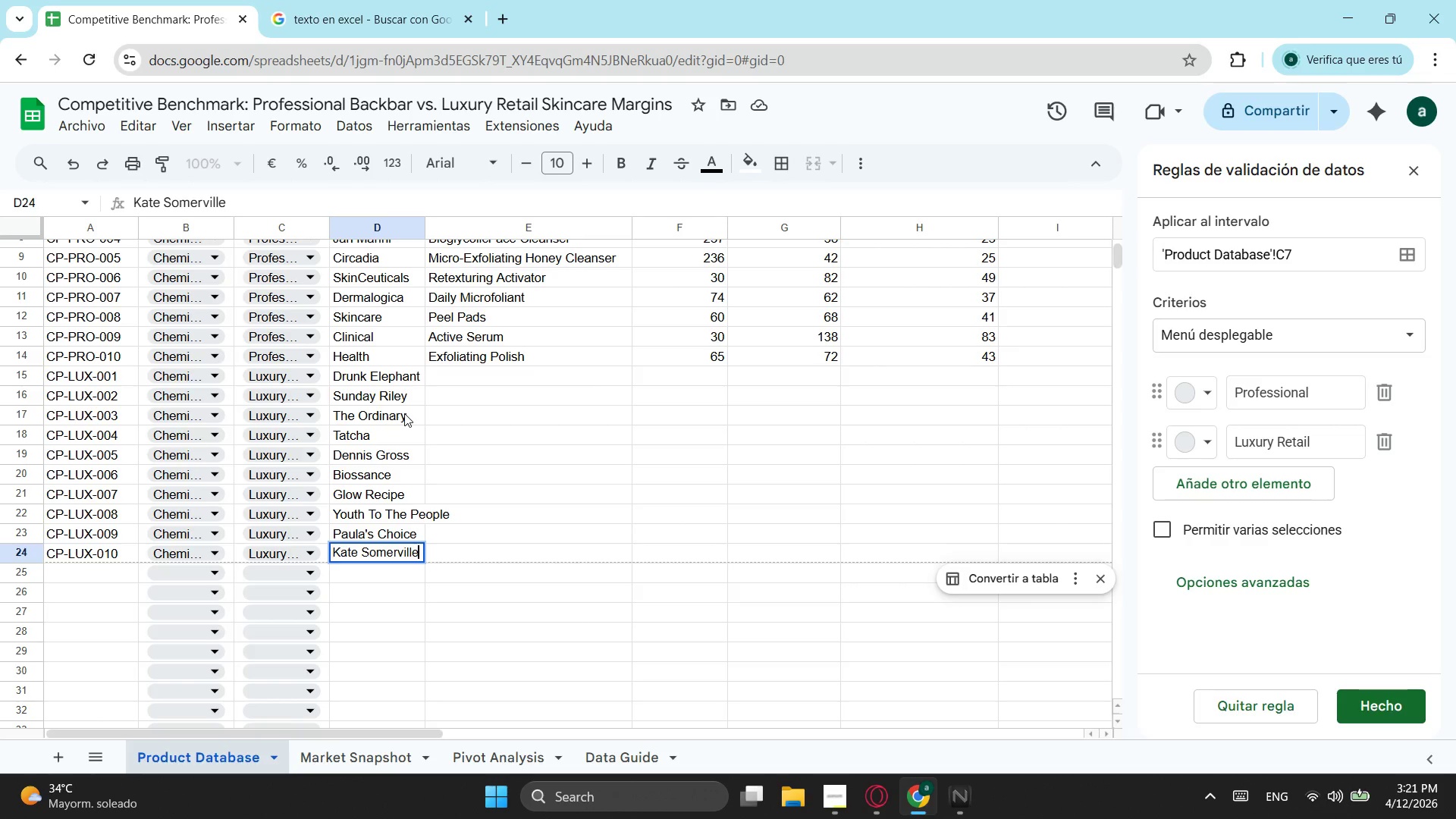 
left_click([515, 372])
 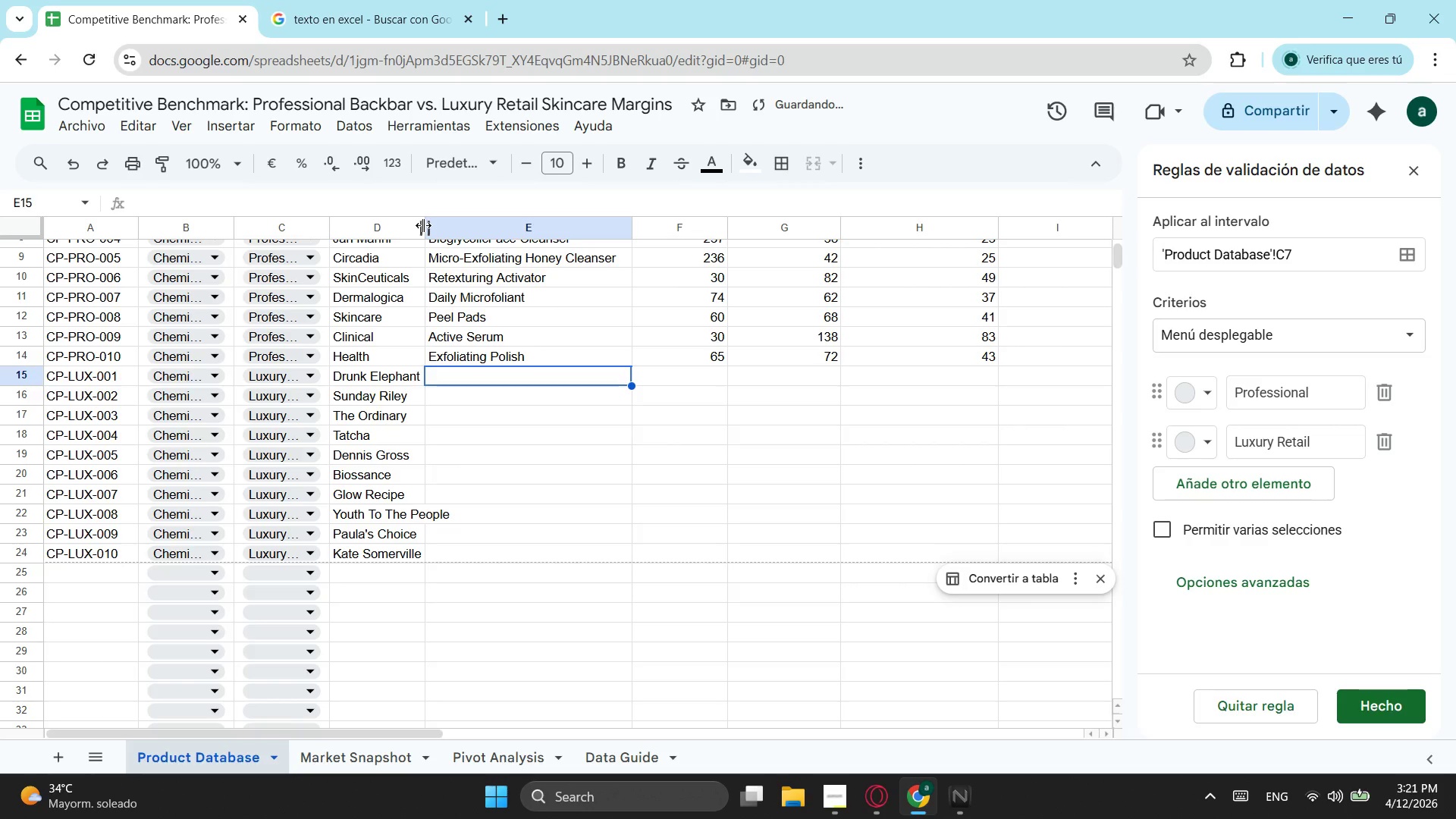 
left_click_drag(start_coordinate=[423, 225], to_coordinate=[459, 224])
 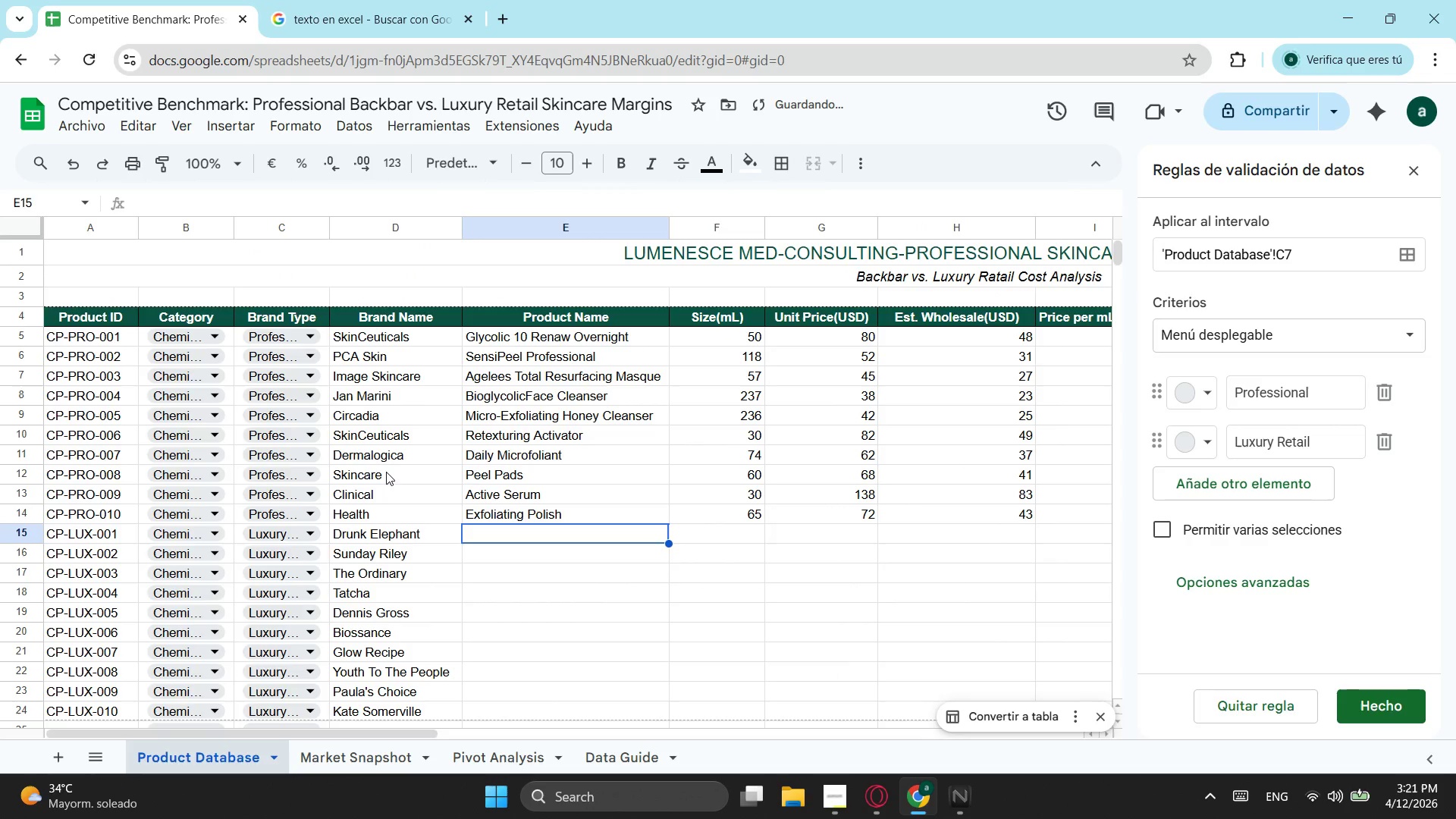 
scroll: coordinate [386, 472], scroll_direction: up, amount: 4.0
 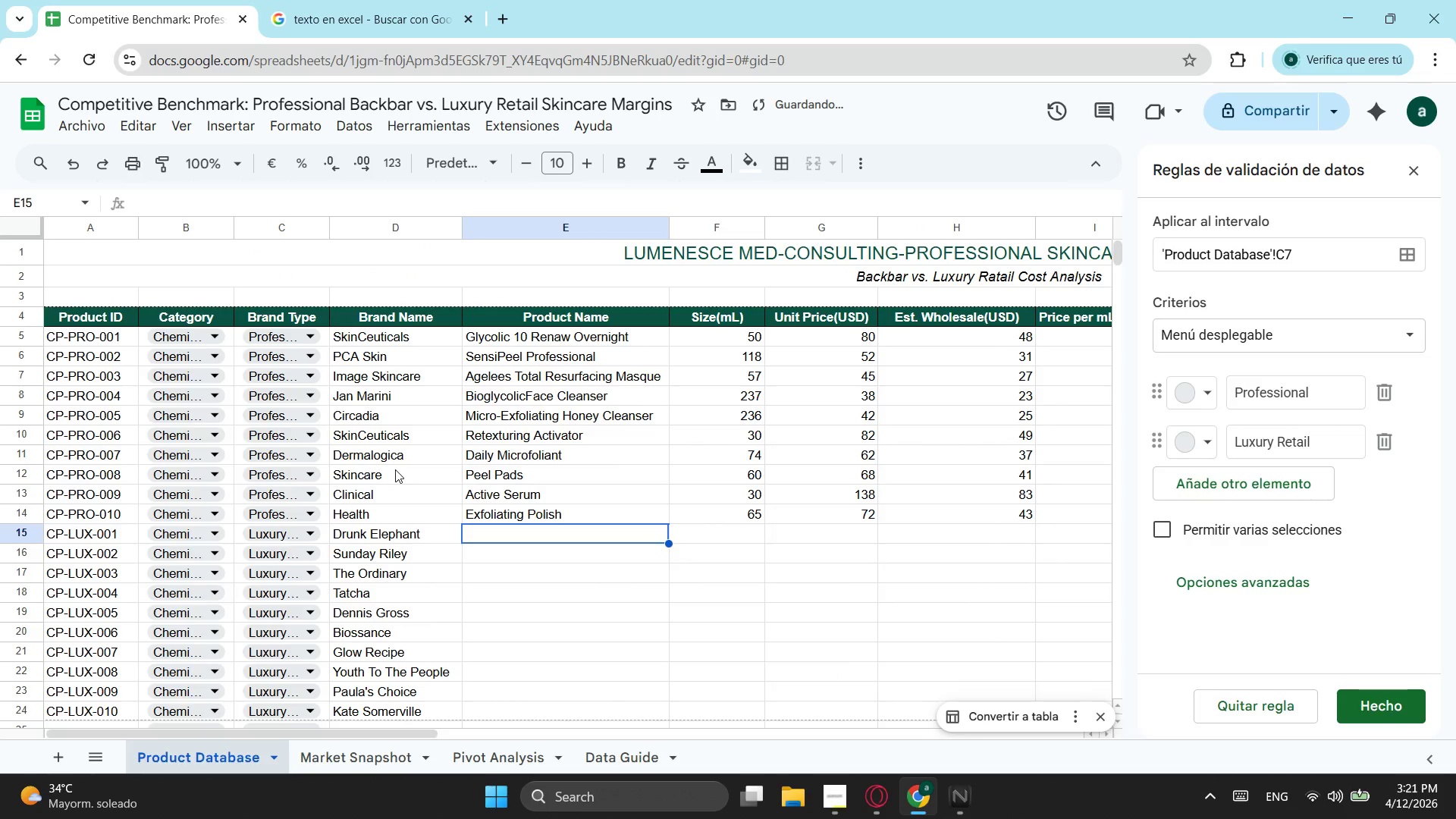 
scroll: coordinate [395, 469], scroll_direction: down, amount: 1.0
 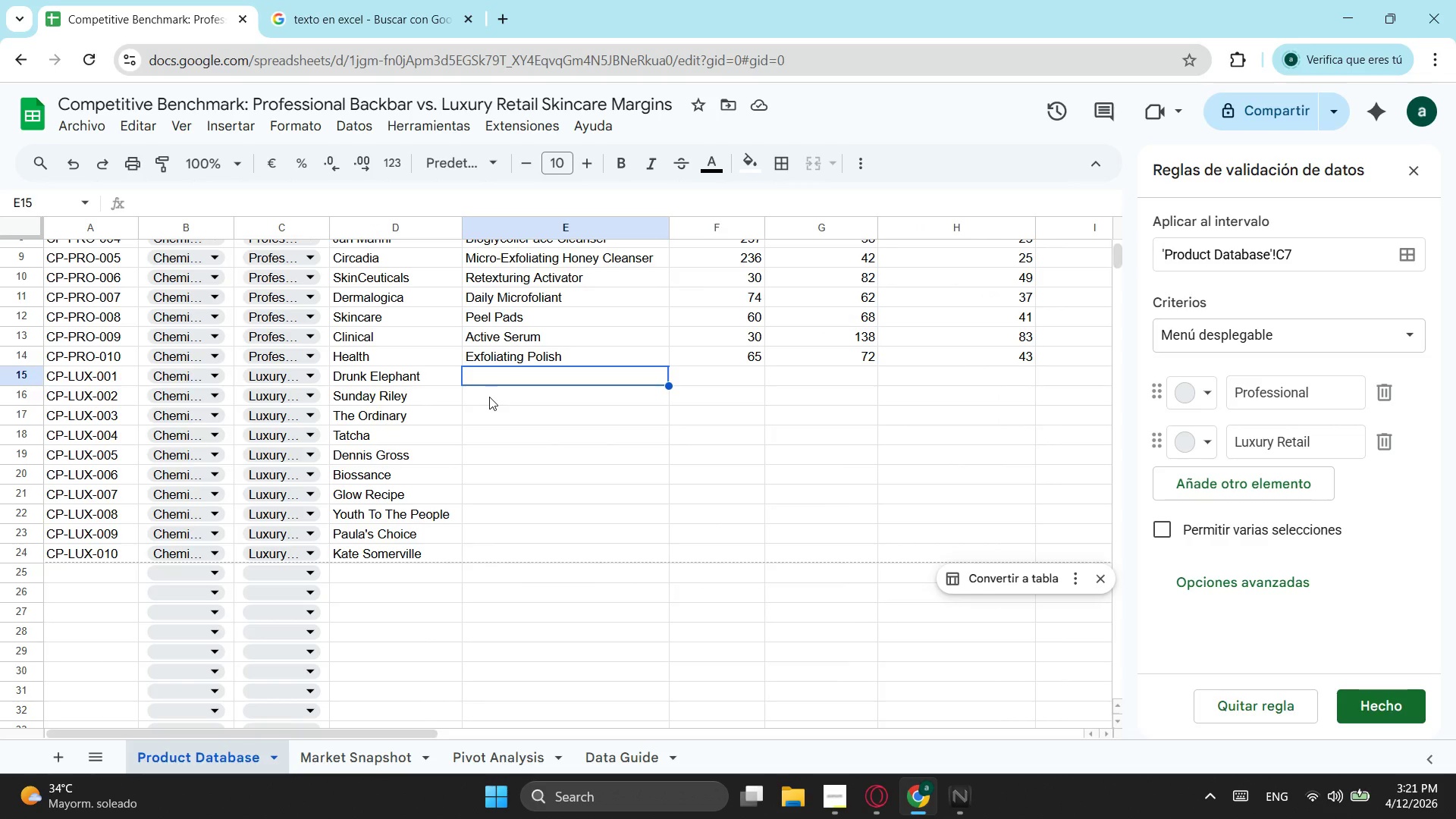 
wait(6.48)
 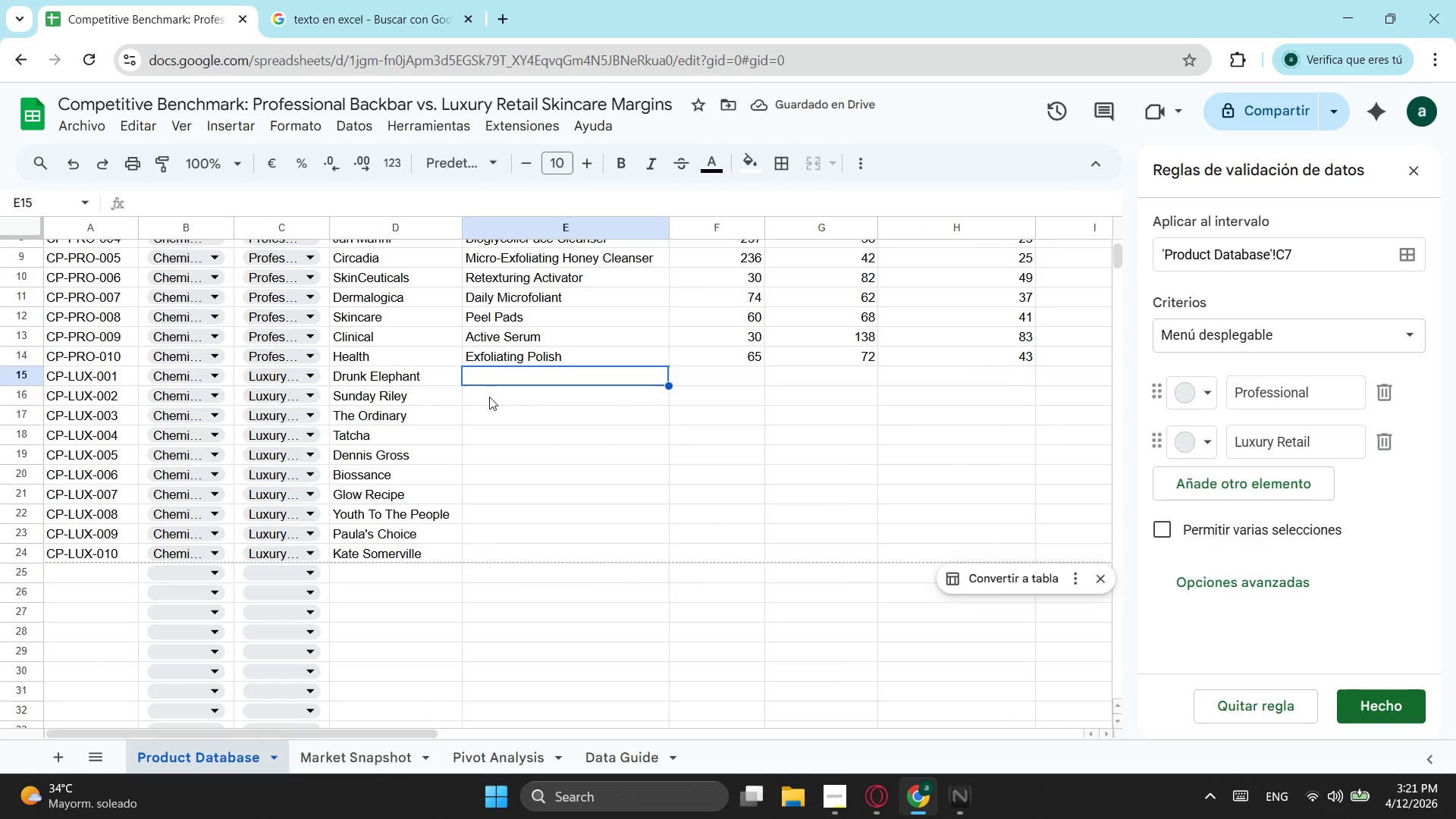 
key(Shift+T)
 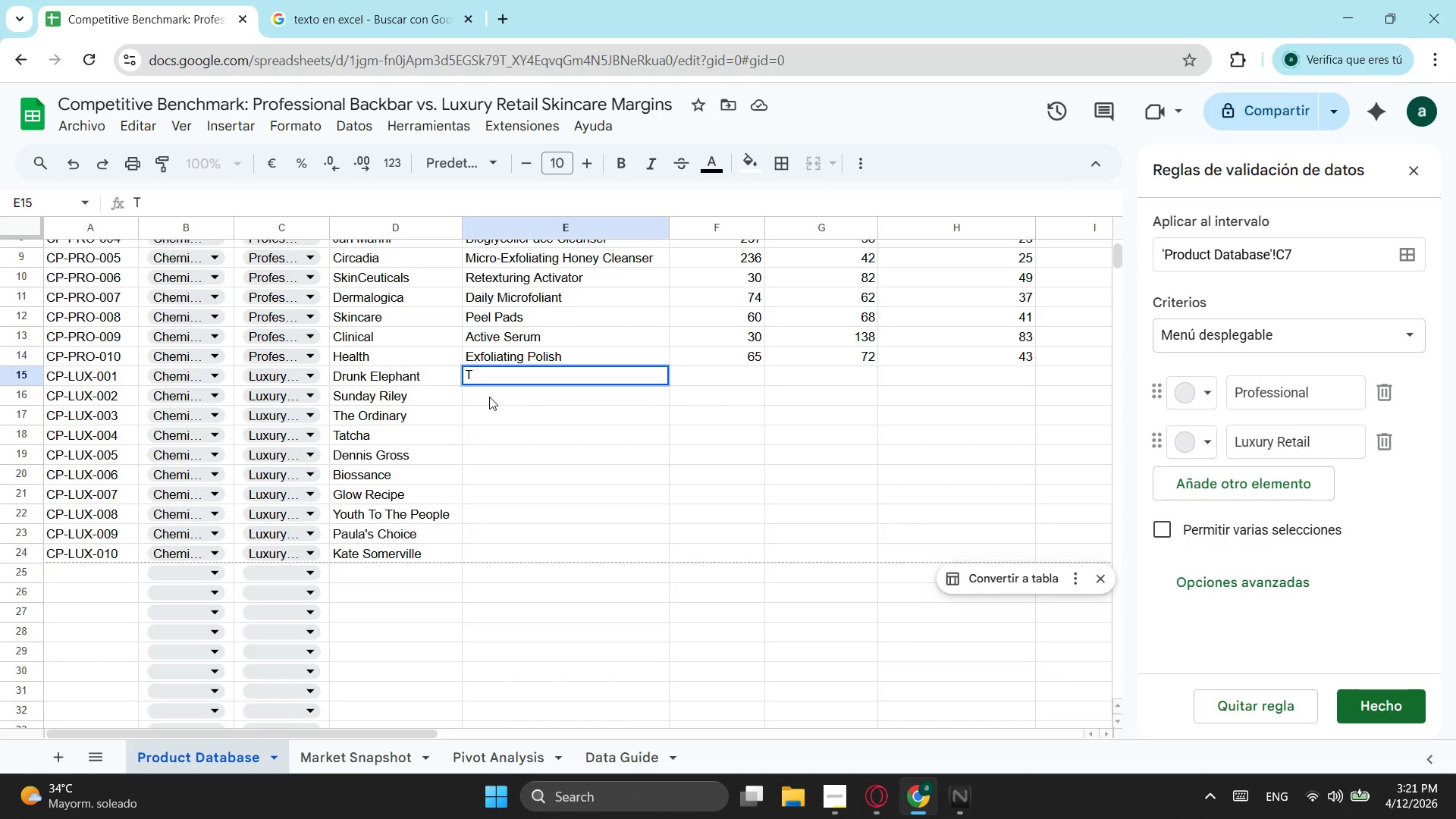 
key(Period)
 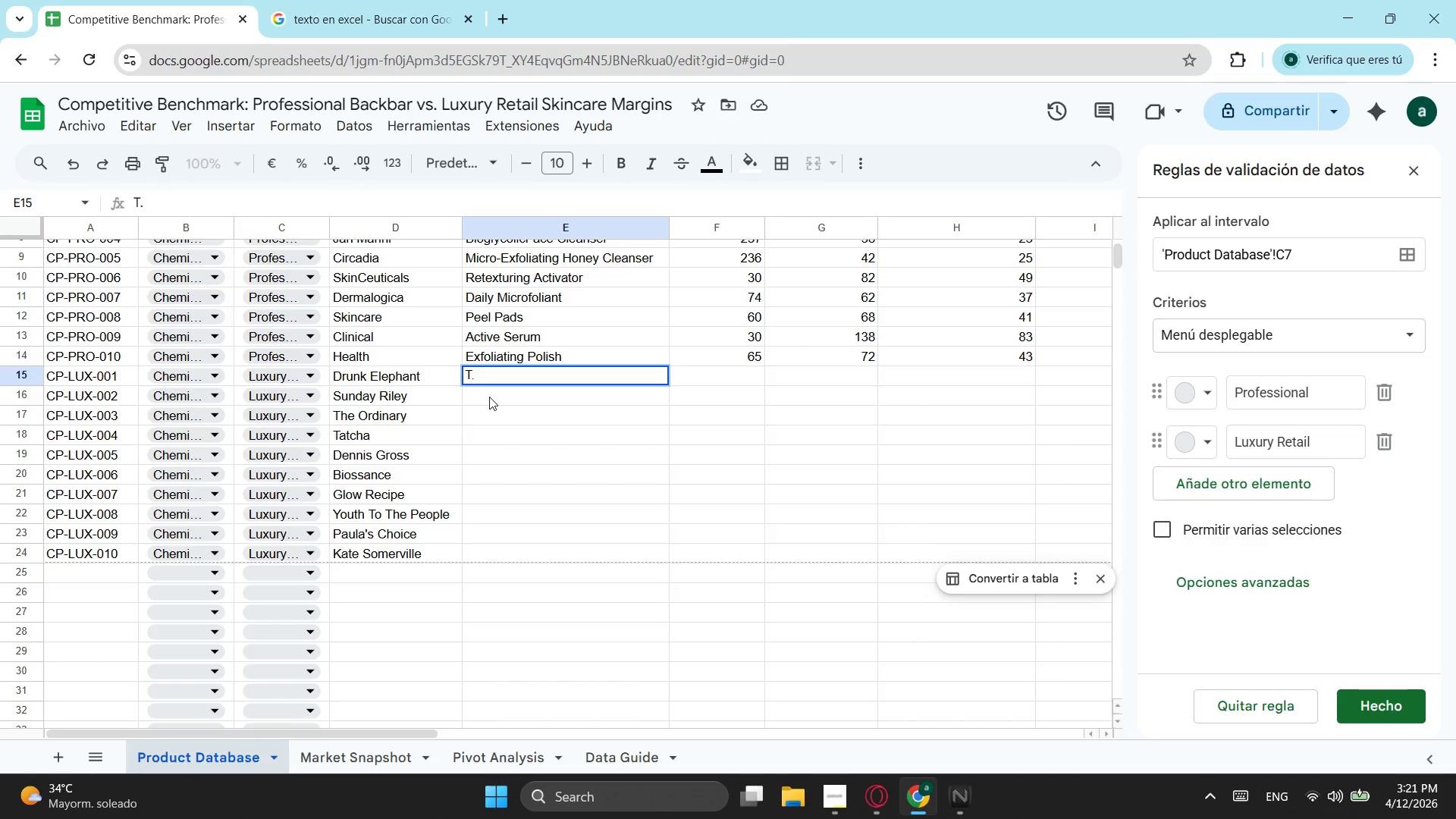 
key(CapsLock)
 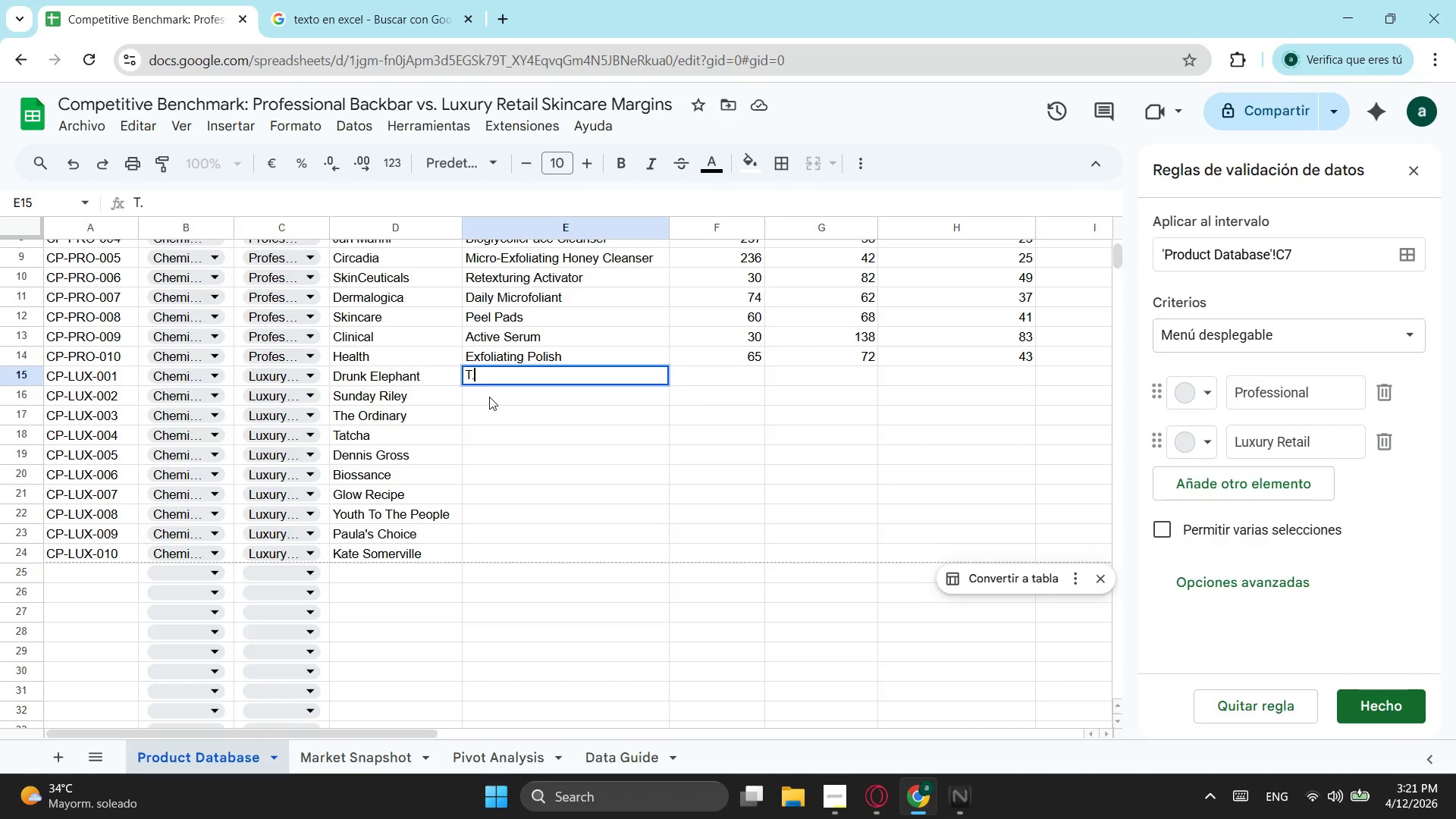 
key(L)
 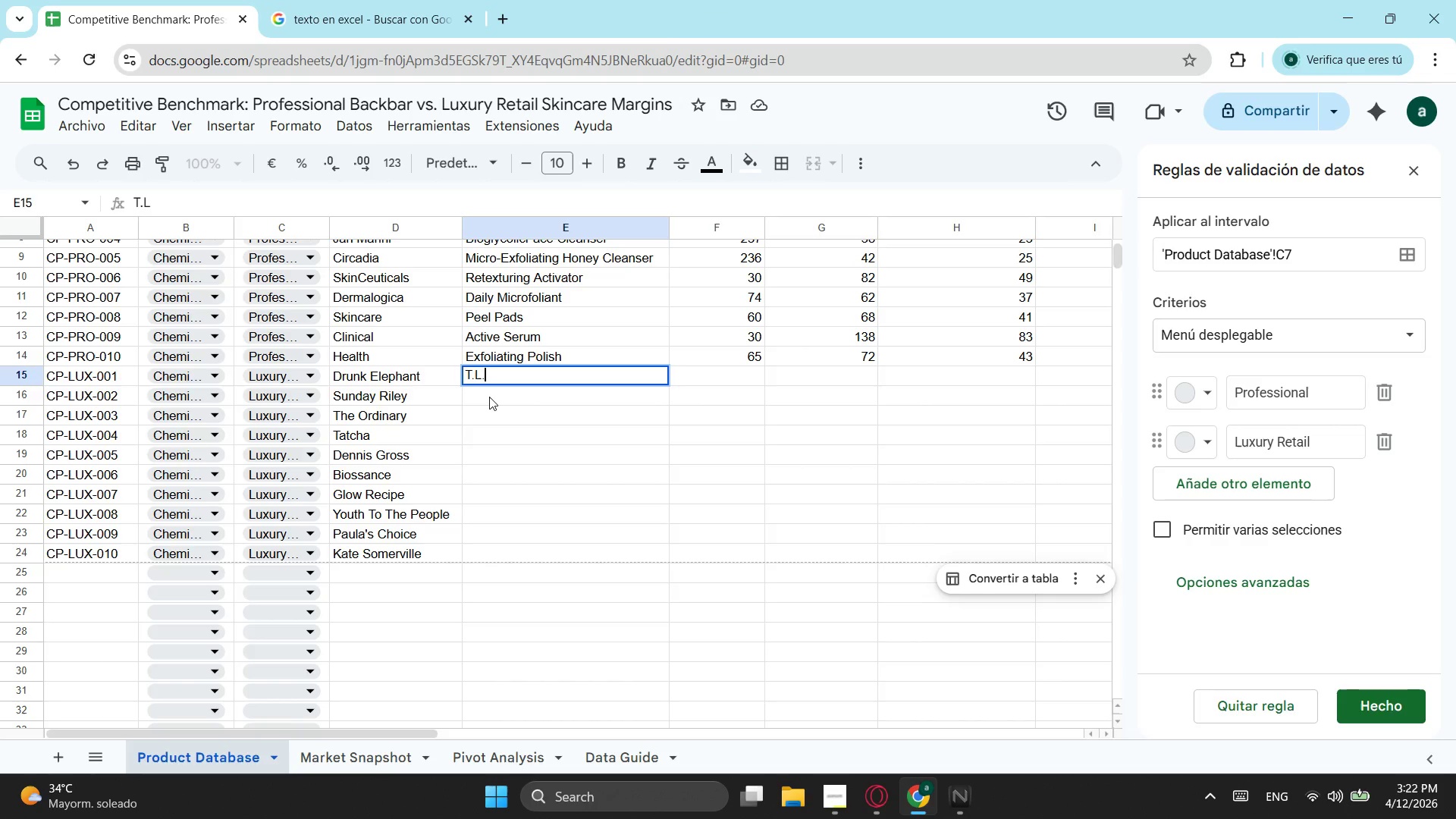 
key(Period)
 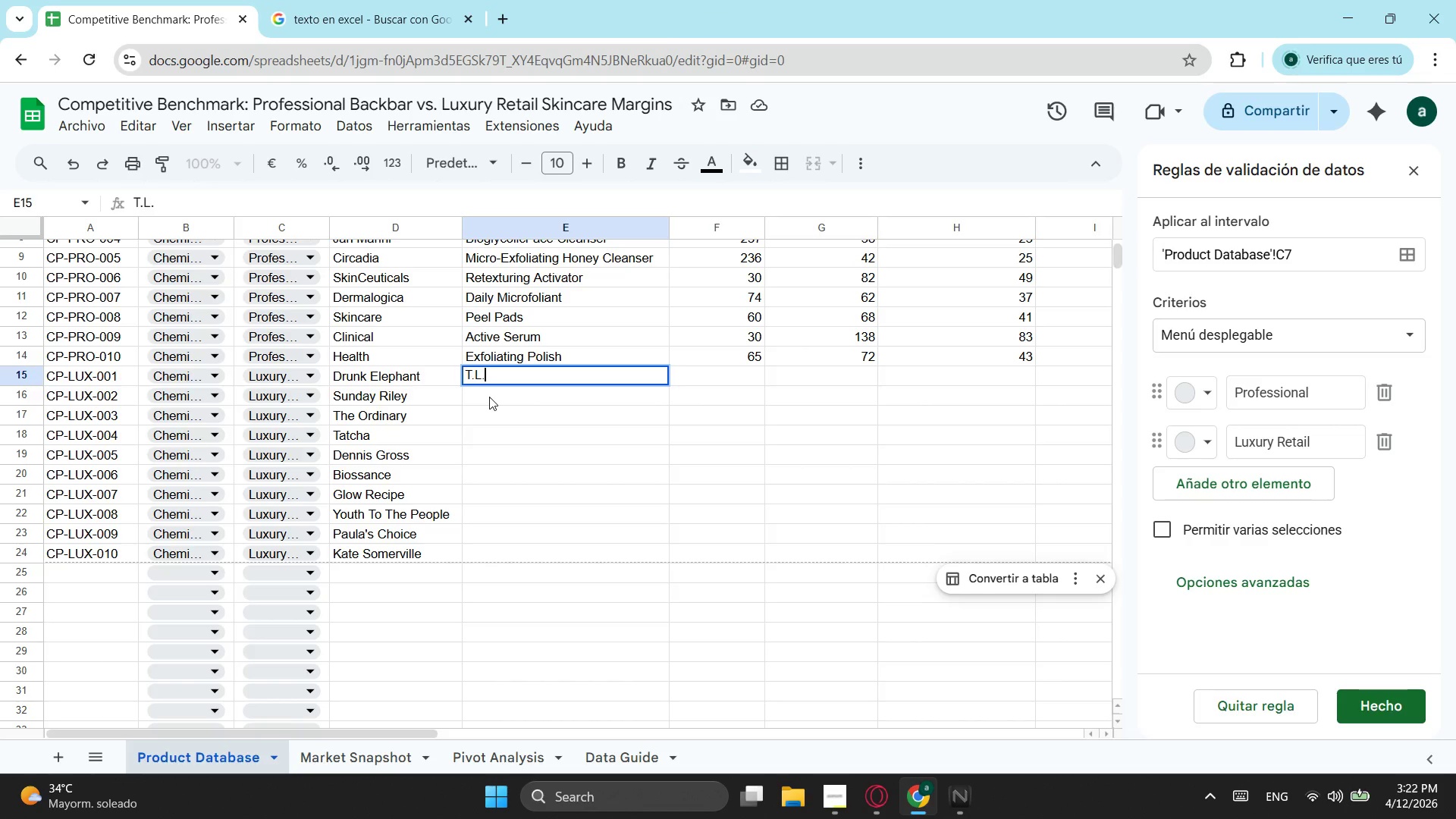 
key(L)
 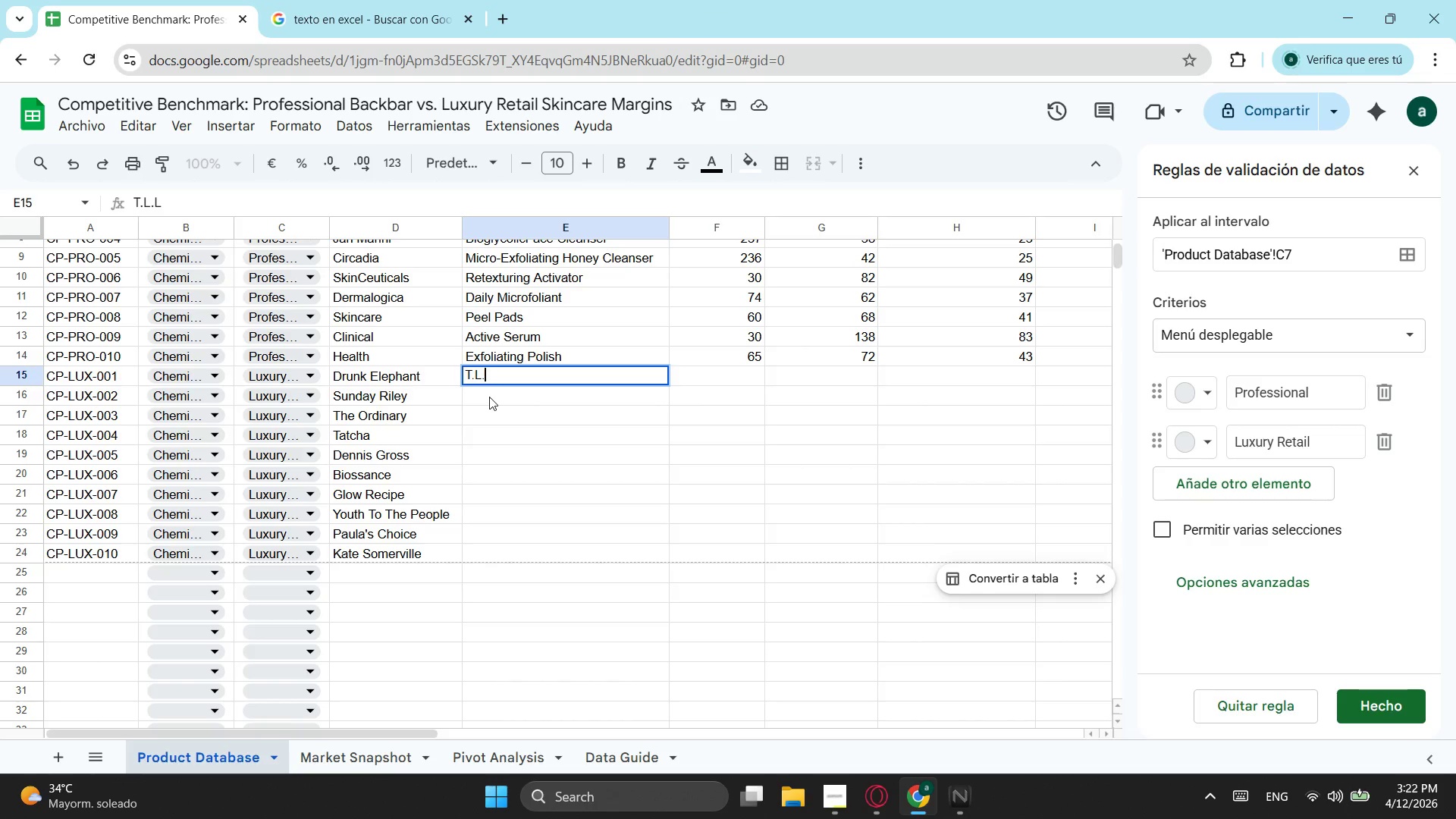 
key(Backspace)
 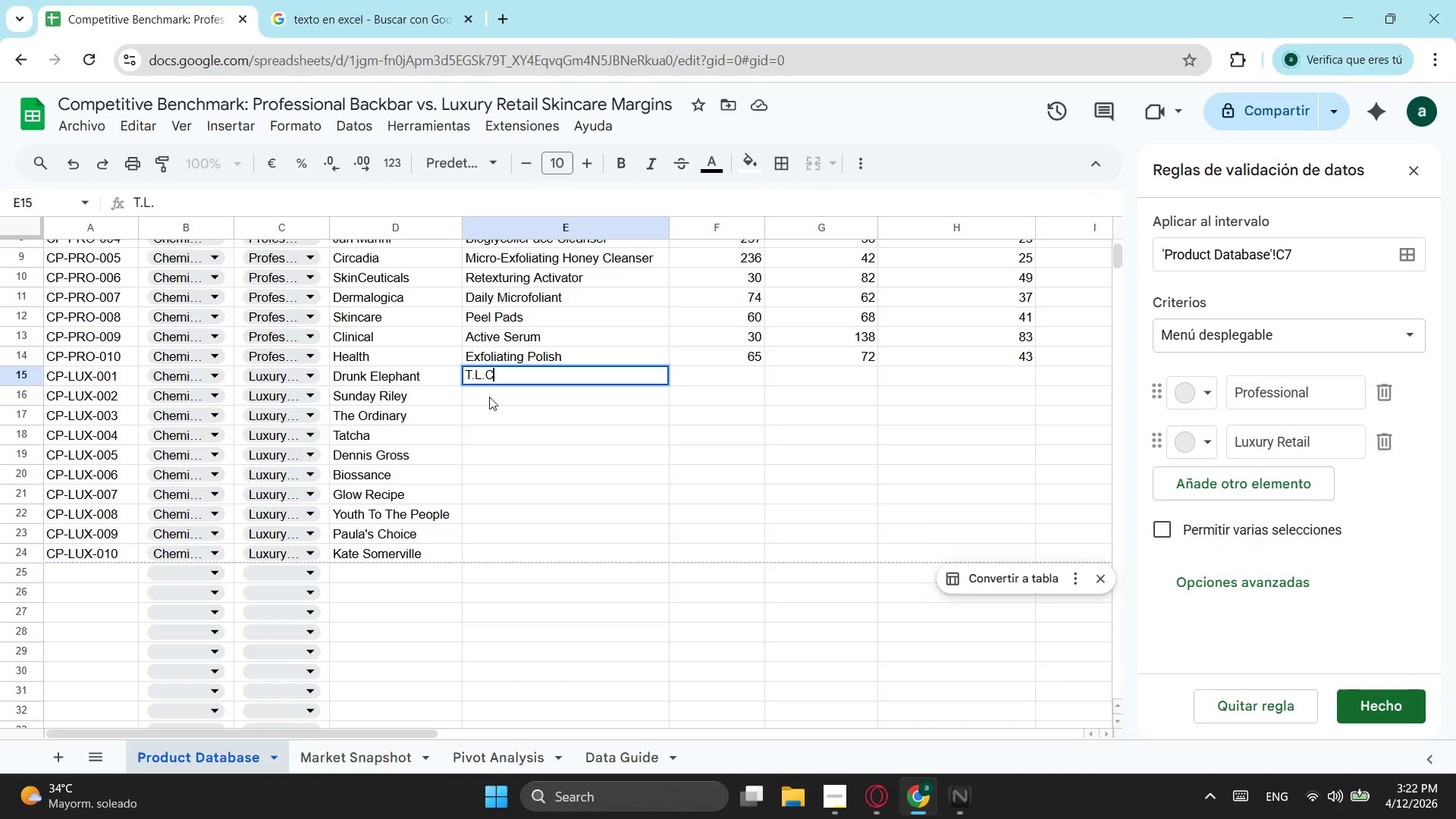 
key(C)
 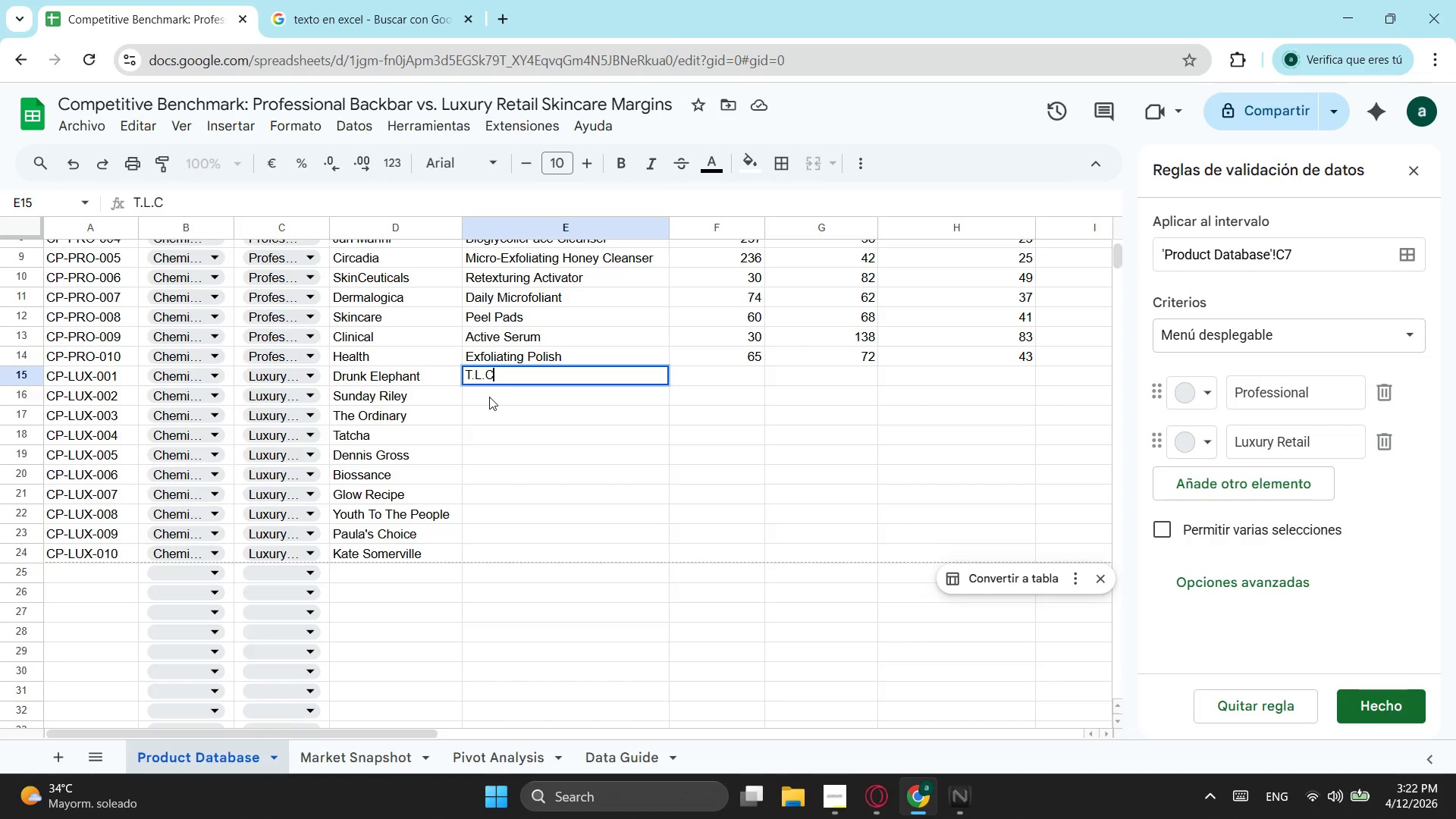 
key(Period)
 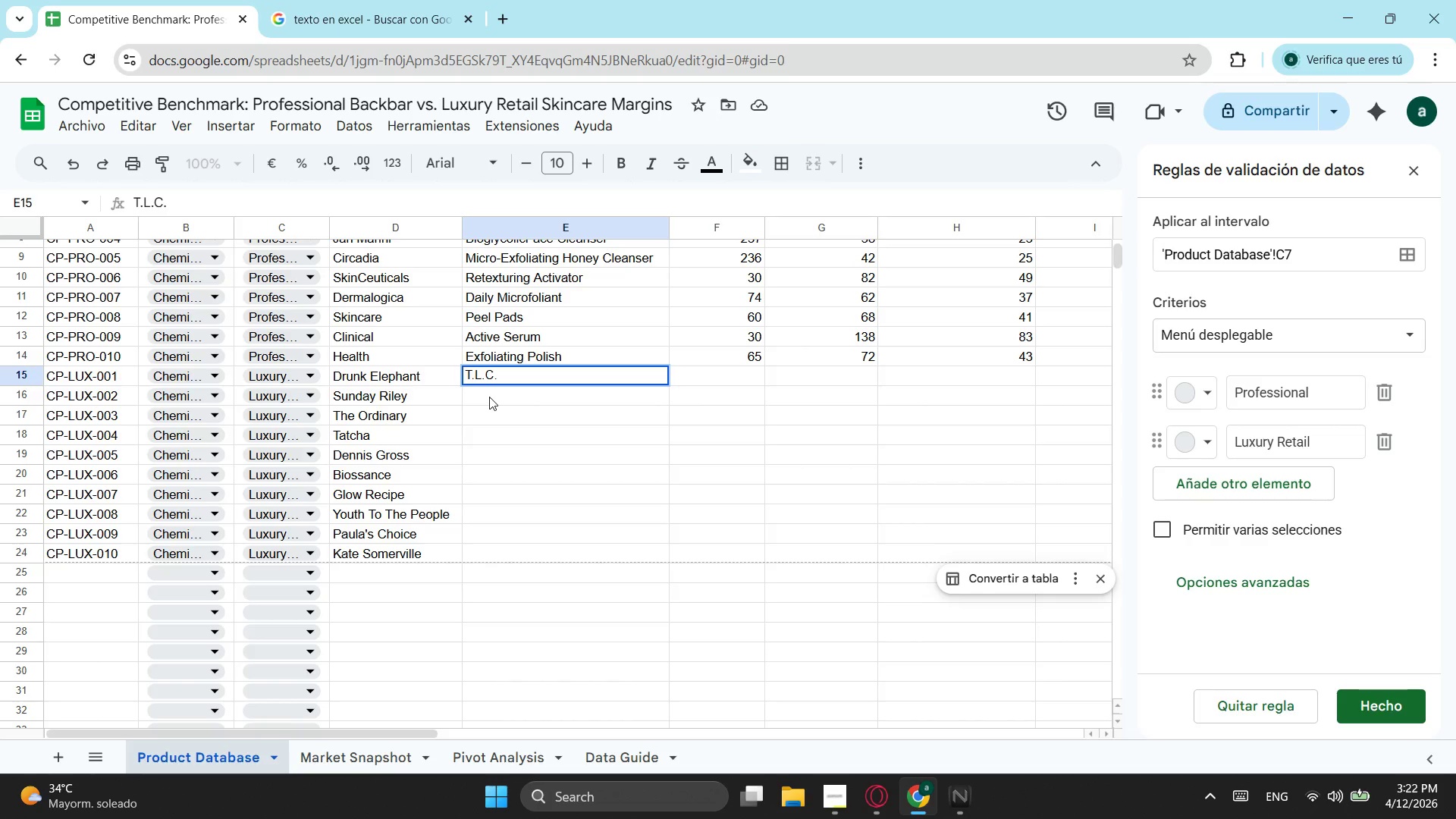 
key(CapsLock)
 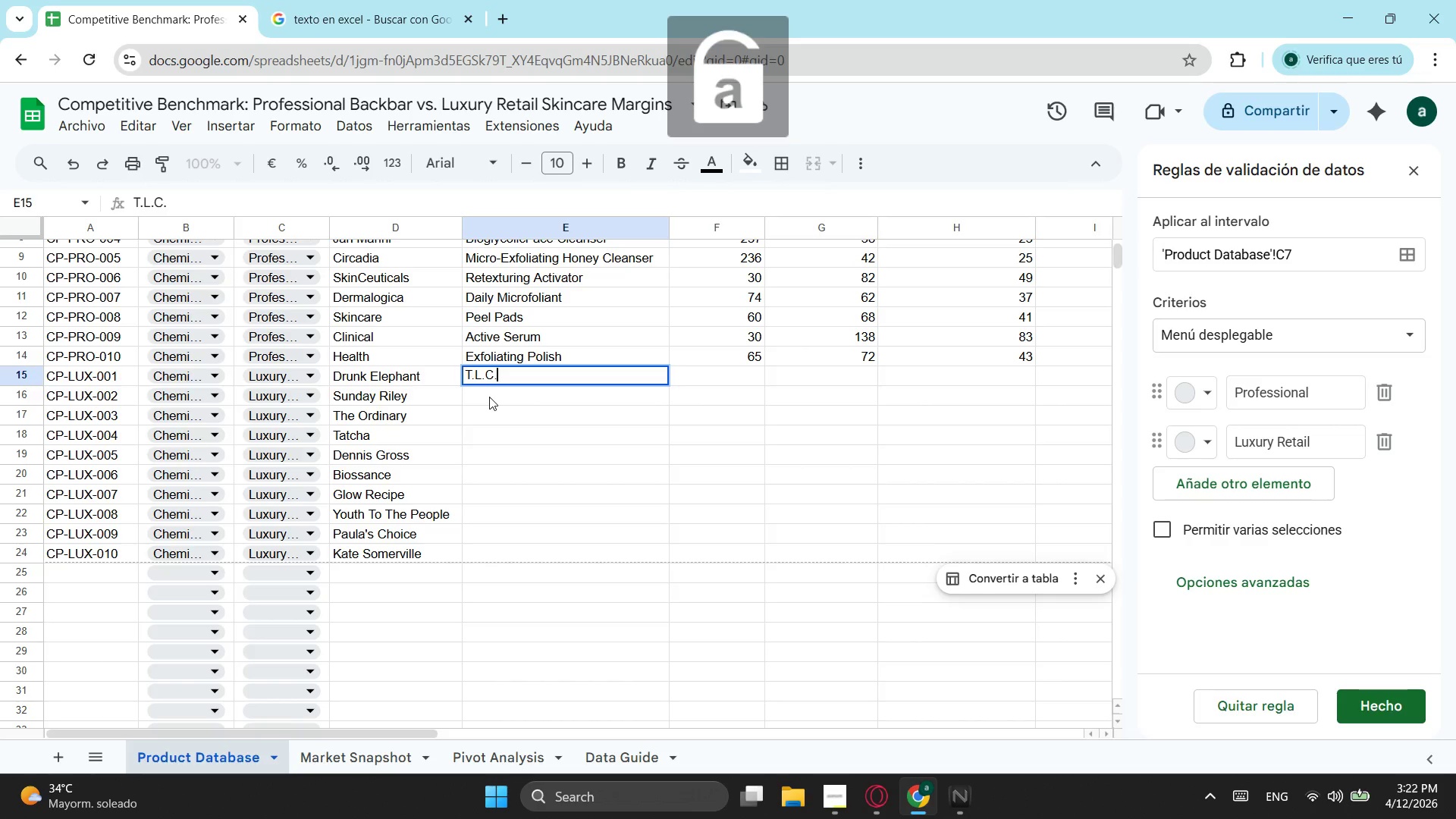 
key(Space)
 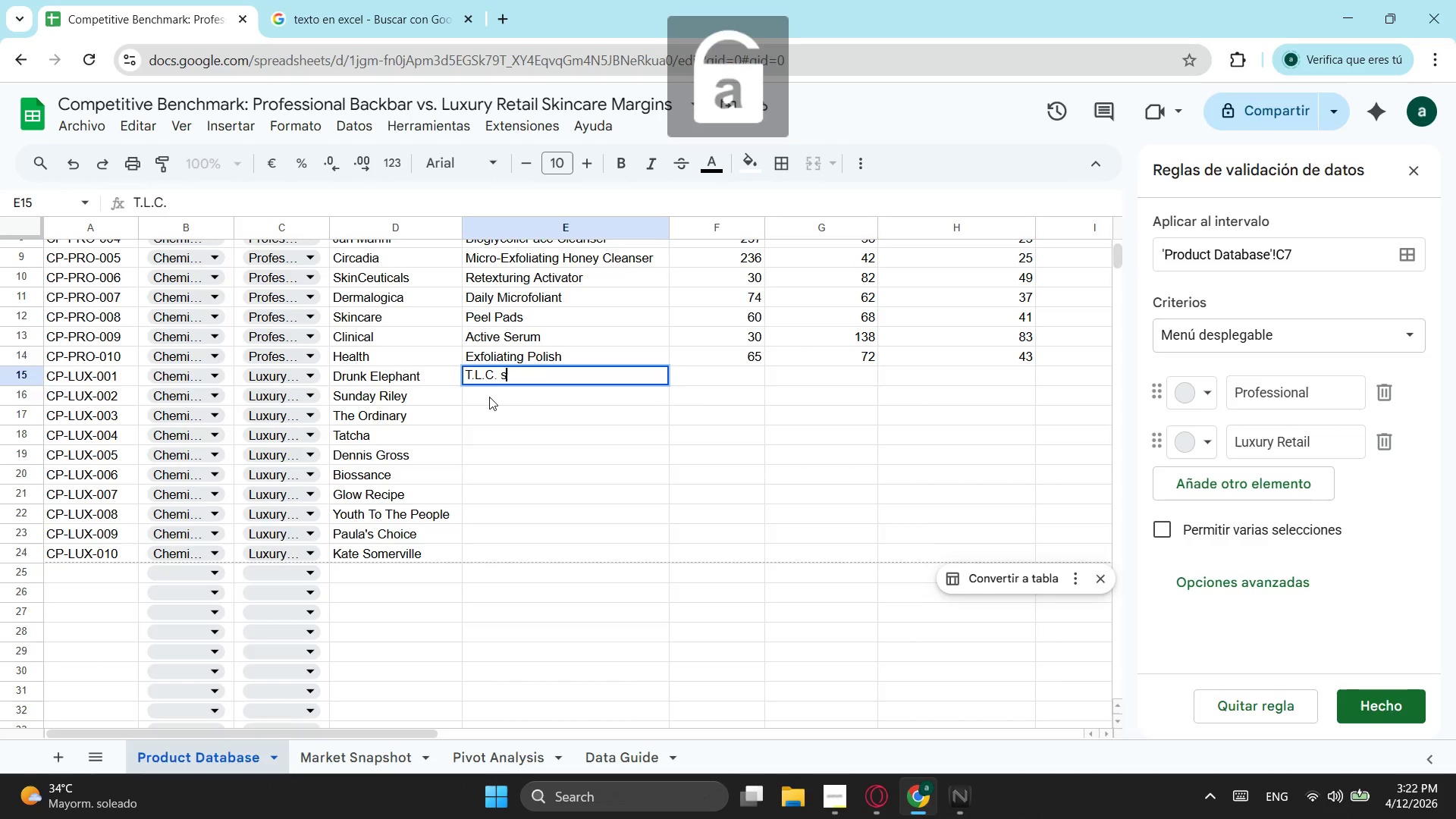 
key(S)
 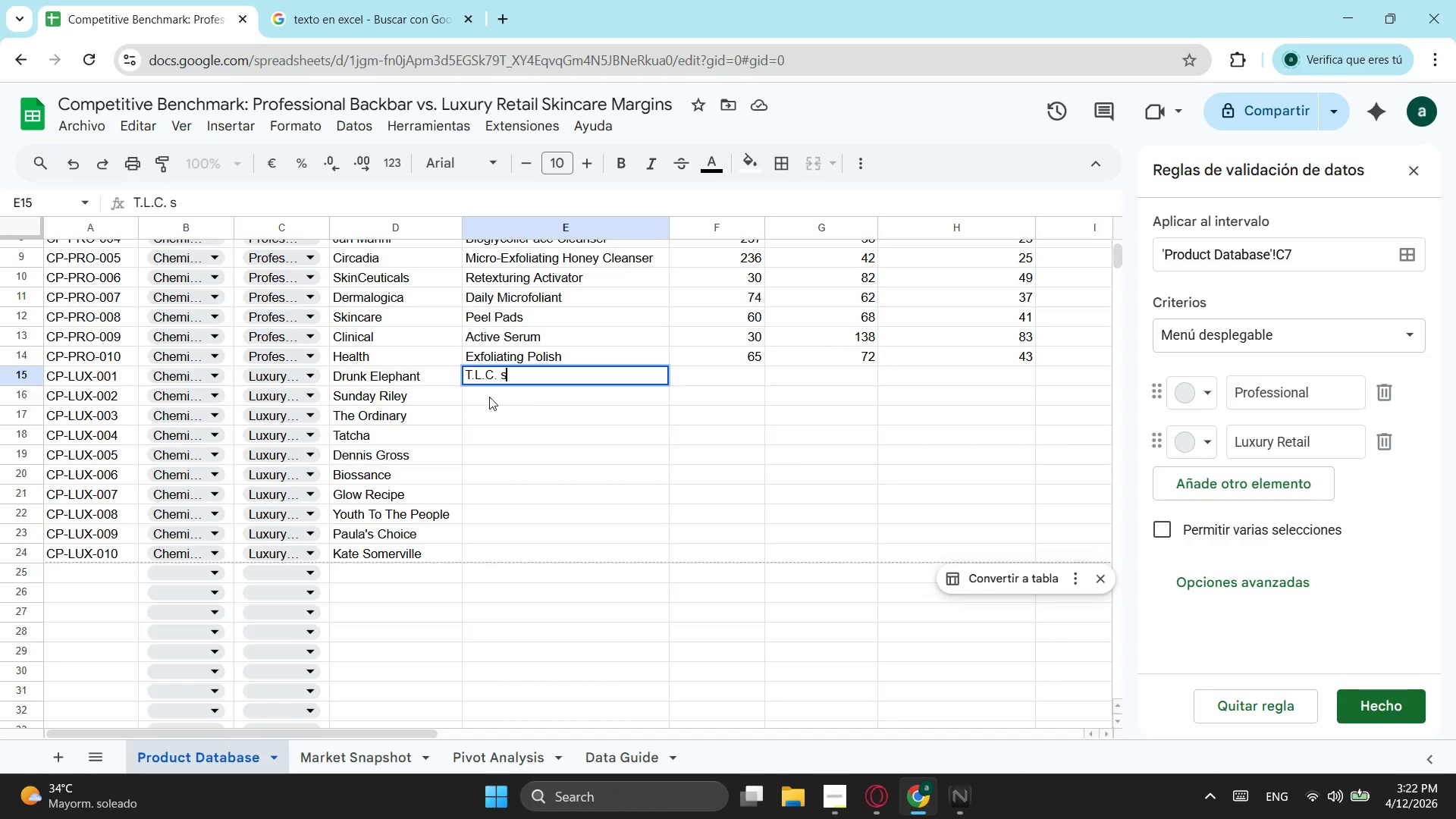 
key(Backspace)
type(Sukari Babyfacial)
 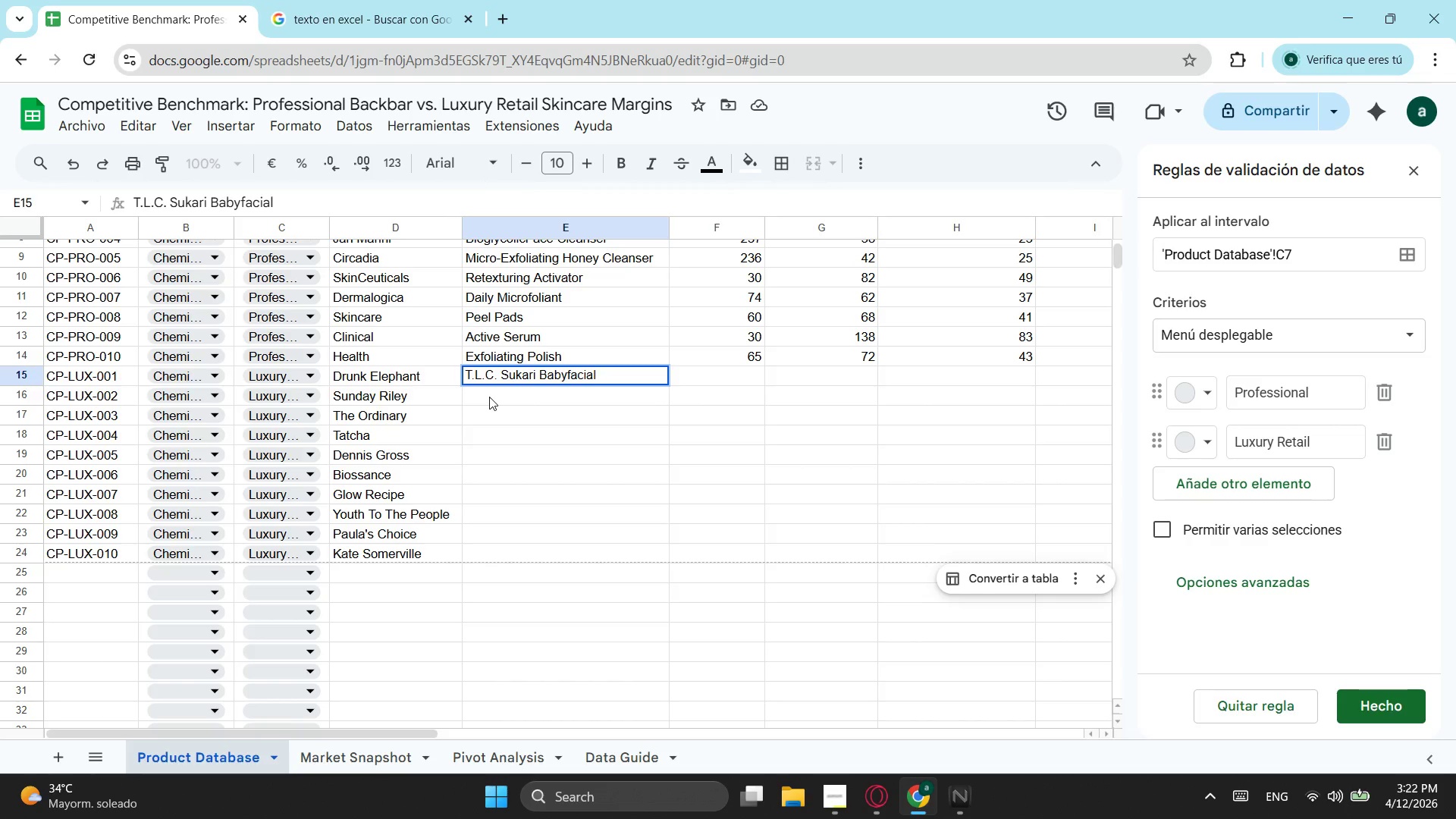 
key(Enter)
 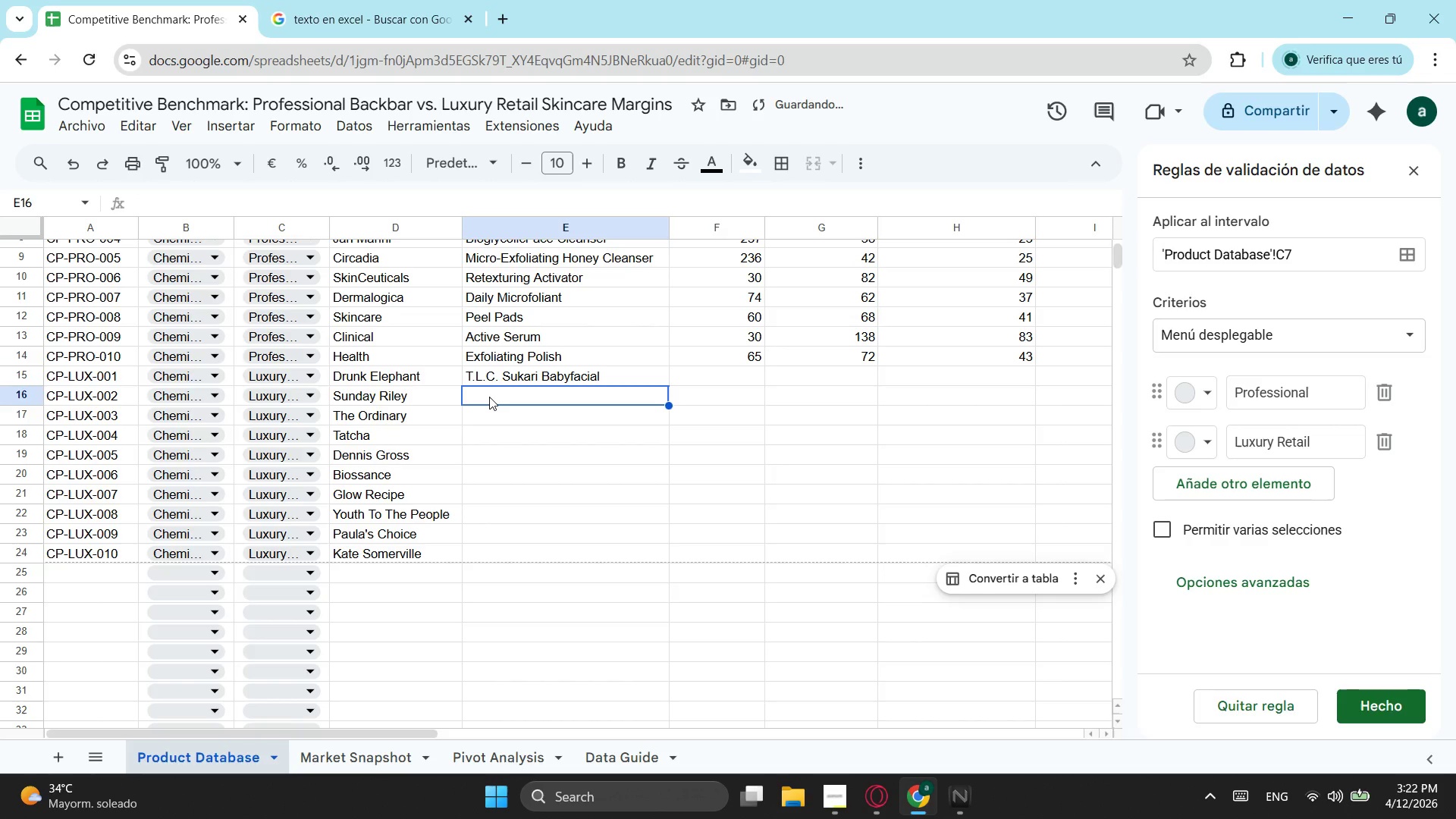 
type(Googl)
key(Backspace)
key(Backspace)
type(d Genes Lactic a)
key(Backspace)
type(Acid Te)
key(Backspace)
type(ra)
key(Backspace)
type(eatment)
 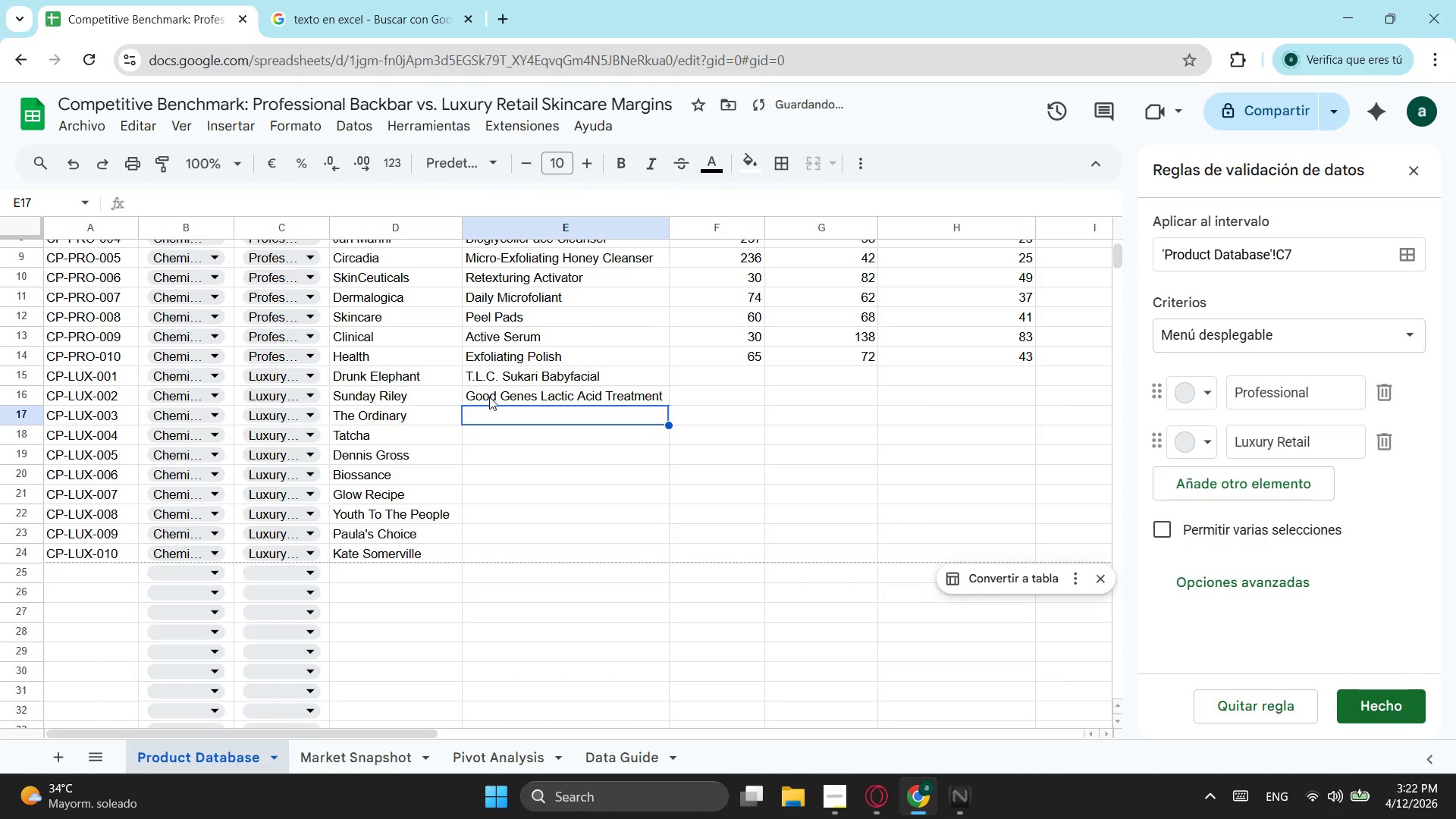 
 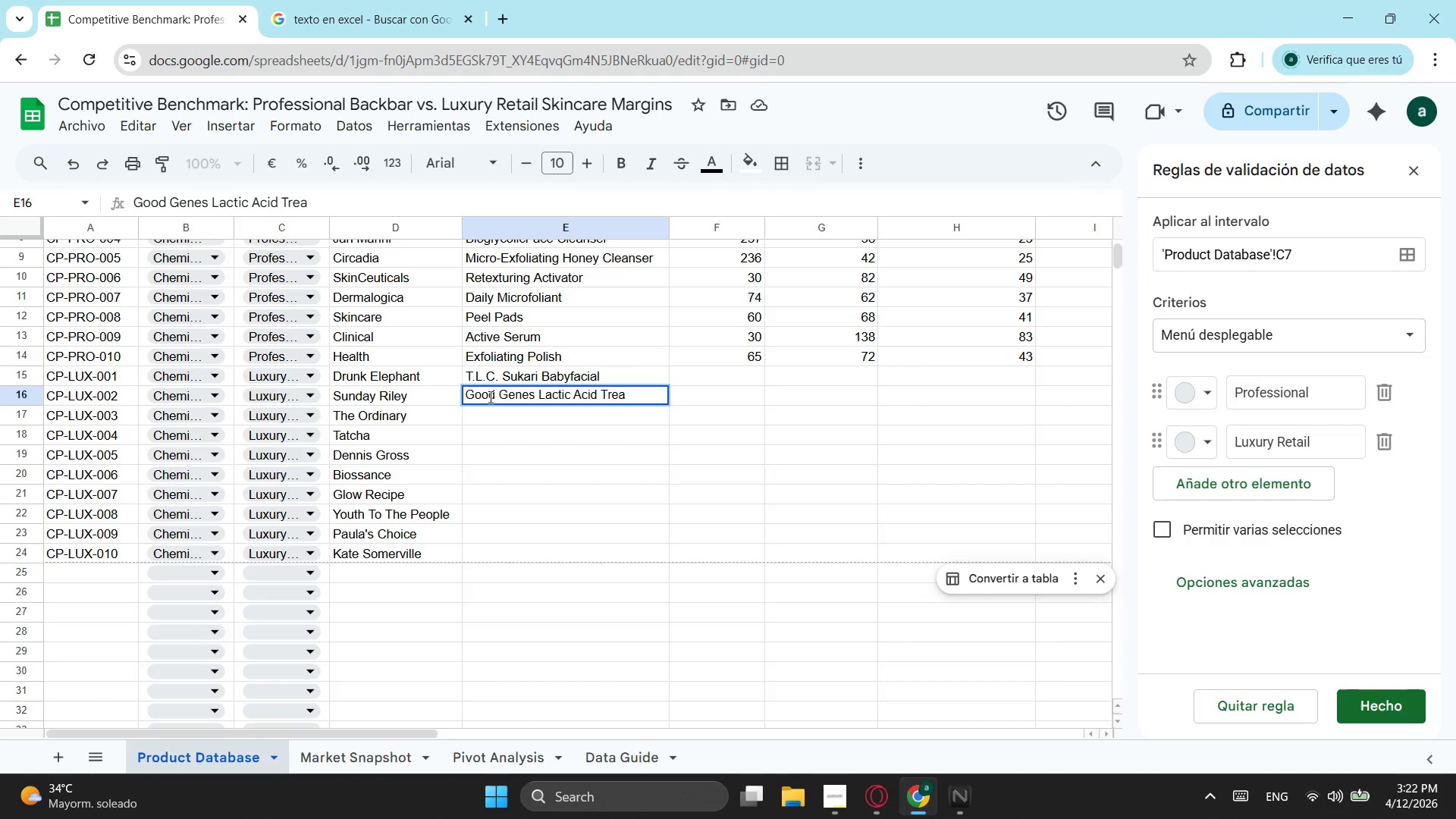 
key(Enter)
 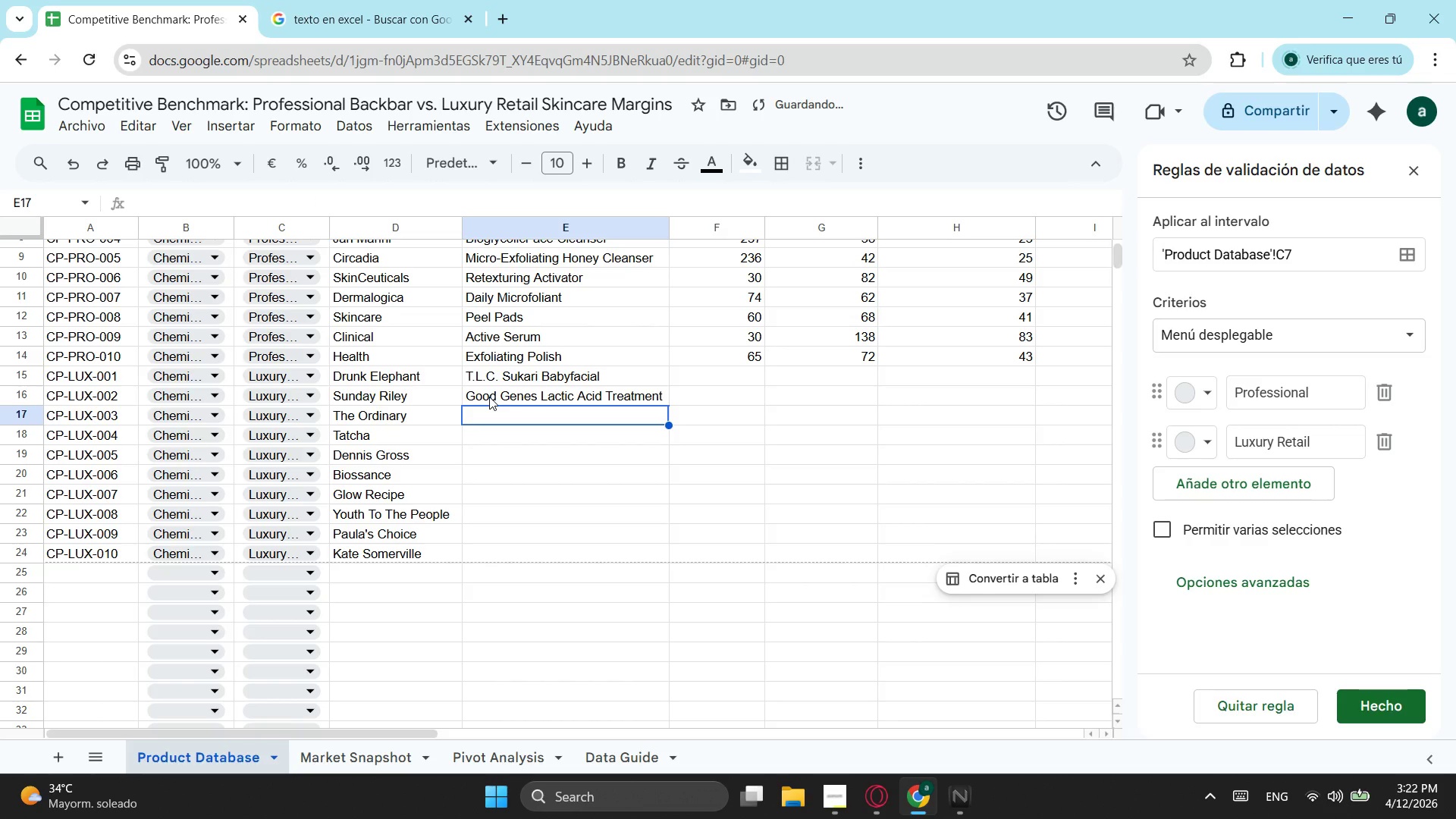 
type(AHA 30% =)
key(Backspace)
type(+ BHA 2% Per)
key(Backspace)
type(erling Solution)
 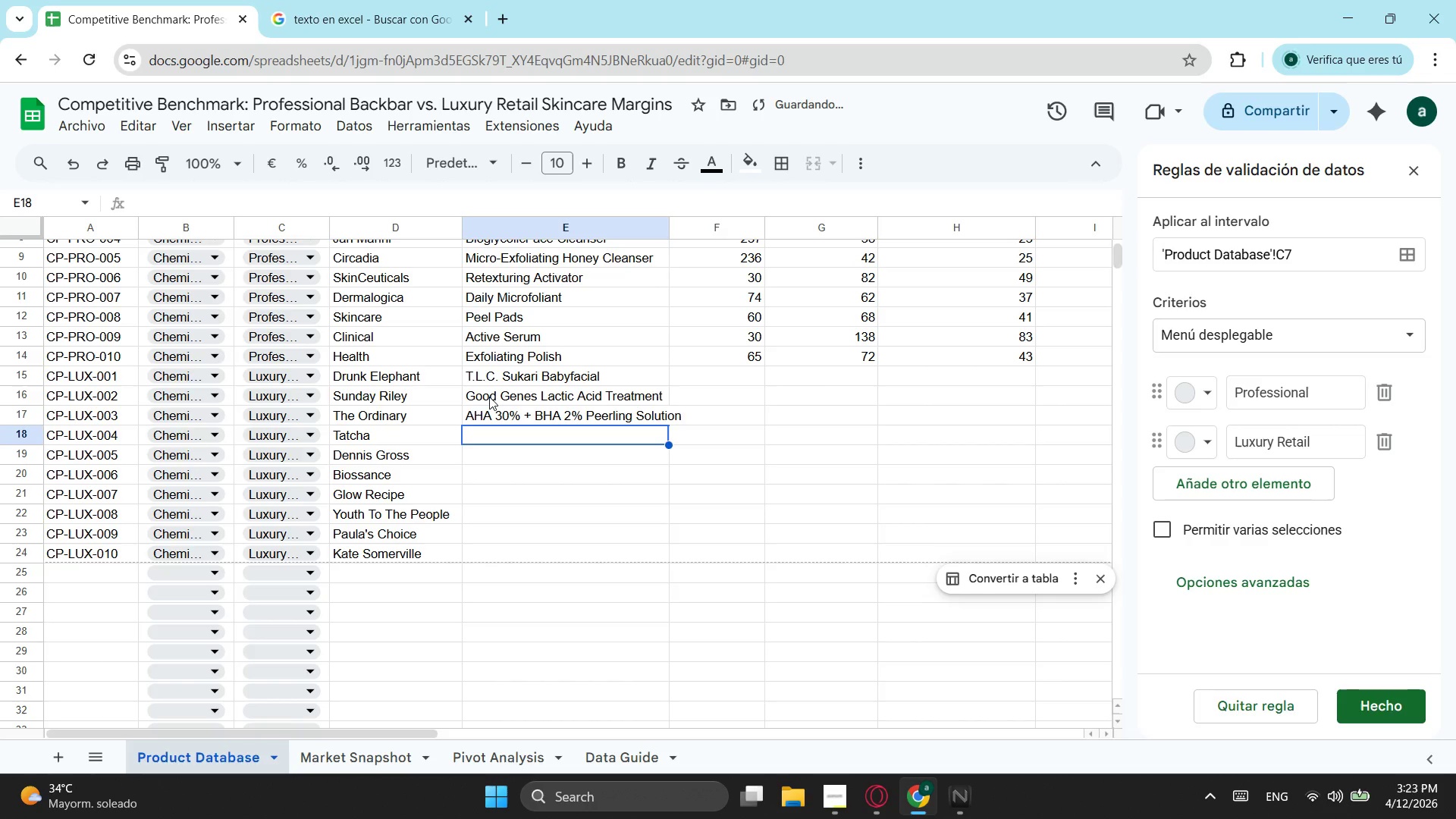 
 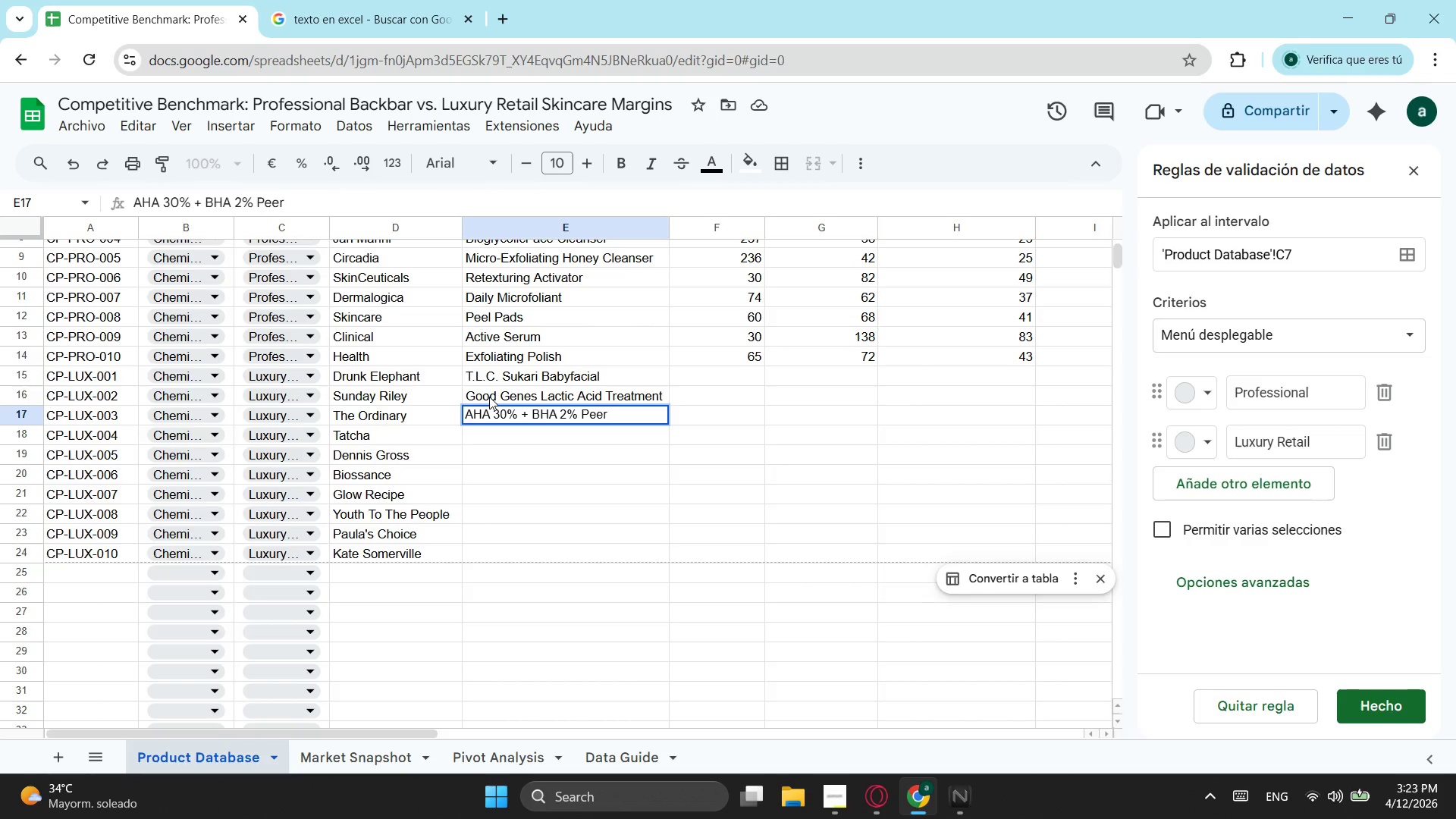 
key(Enter)
 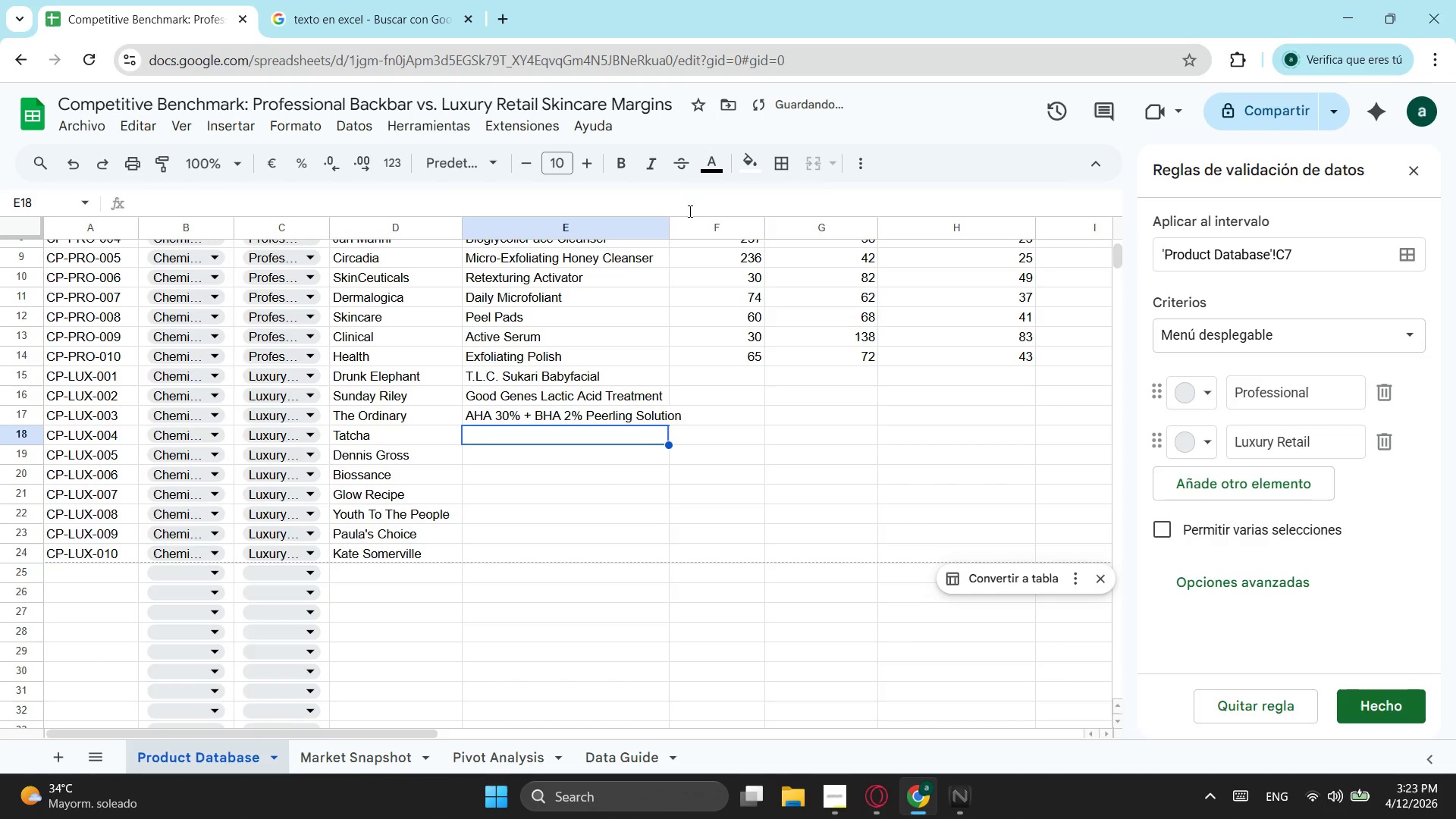 
left_click_drag(start_coordinate=[669, 235], to_coordinate=[686, 237])
 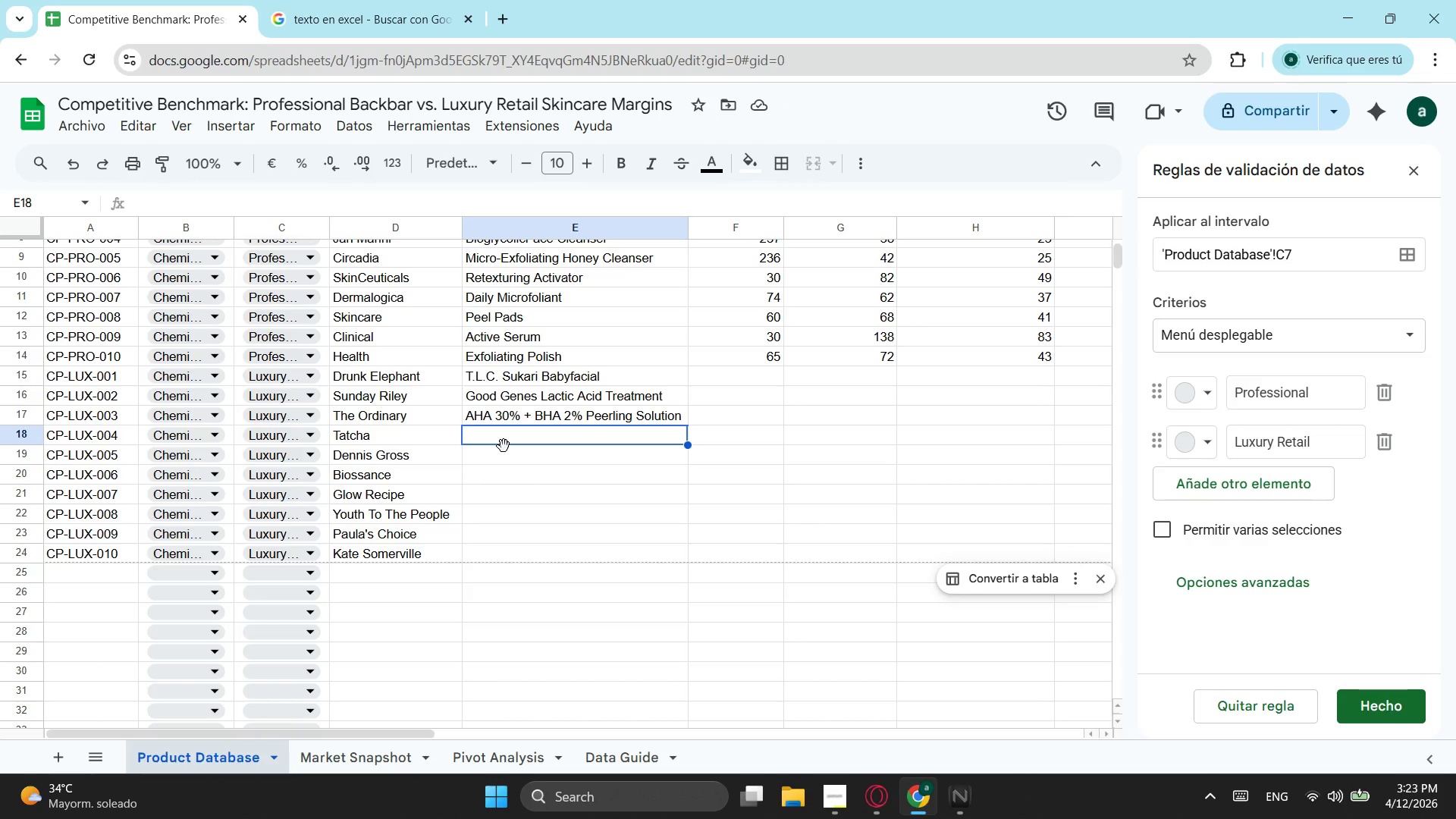 
wait(18.91)
 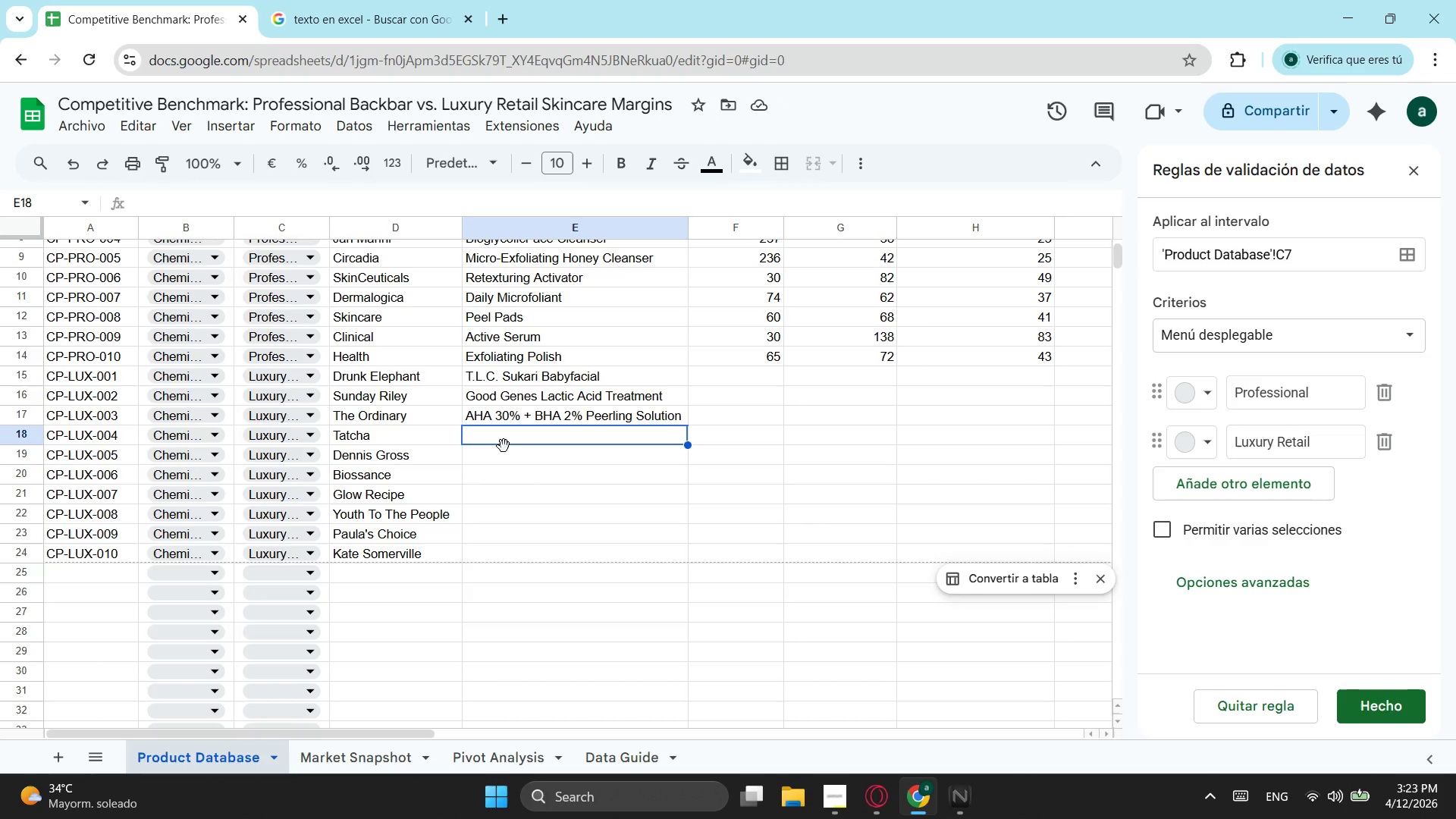 
type(The Rice Polish Classic)
 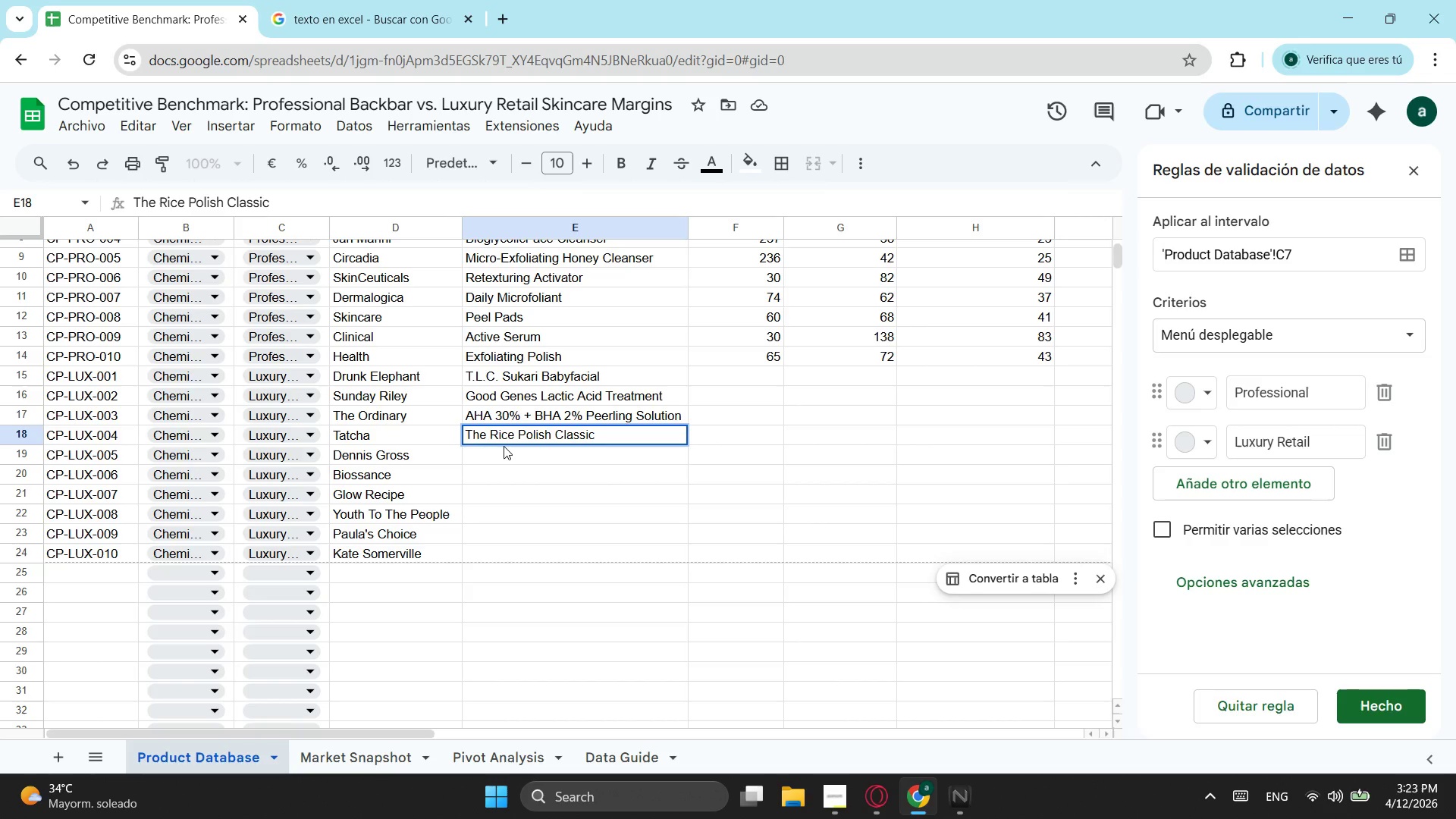 
key(Enter)
 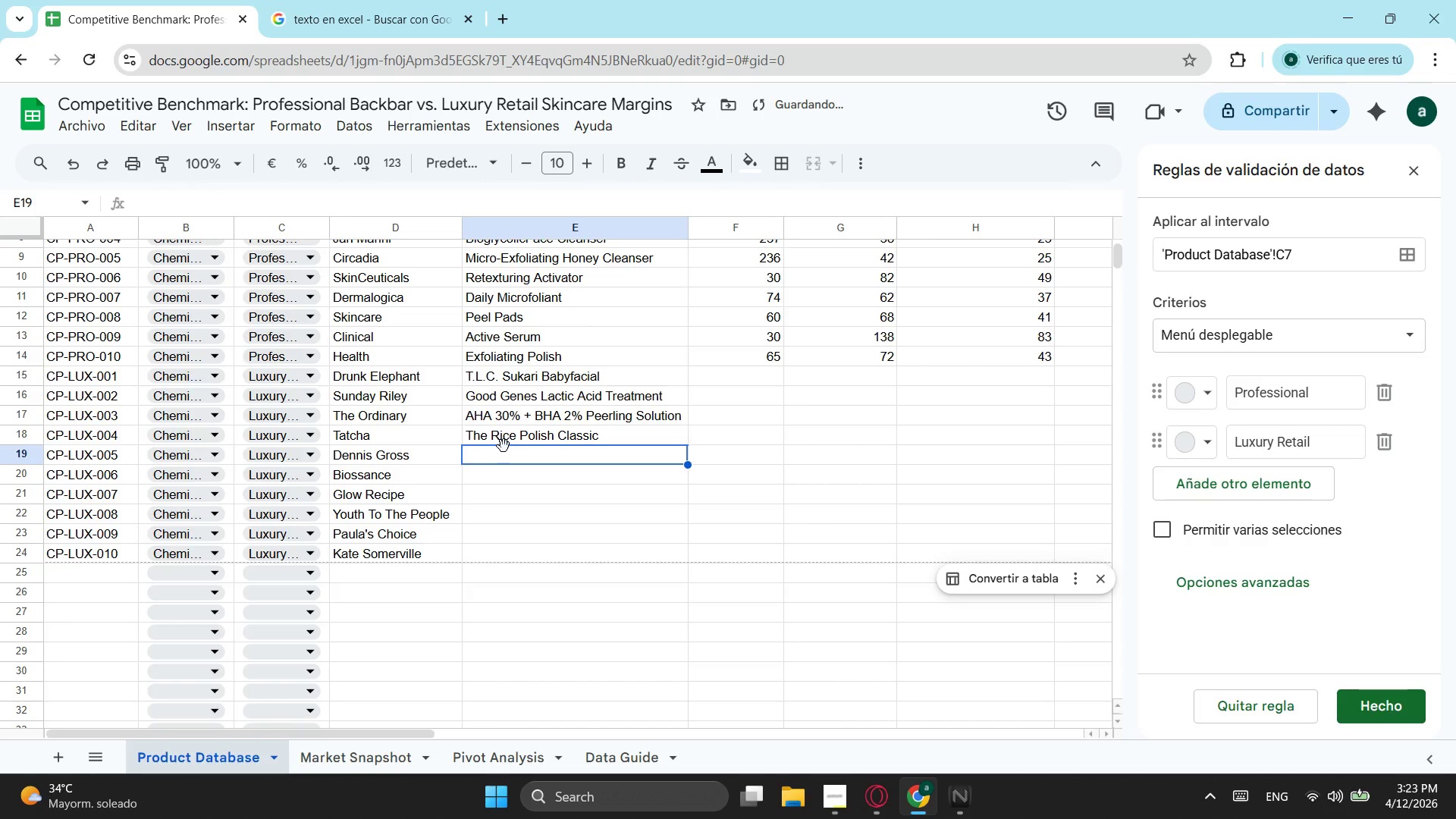 
type(Alpha BE)
key(Backspace)
type(eta Extra Strength Pell)
key(Backspace)
key(Backspace)
type(el)
 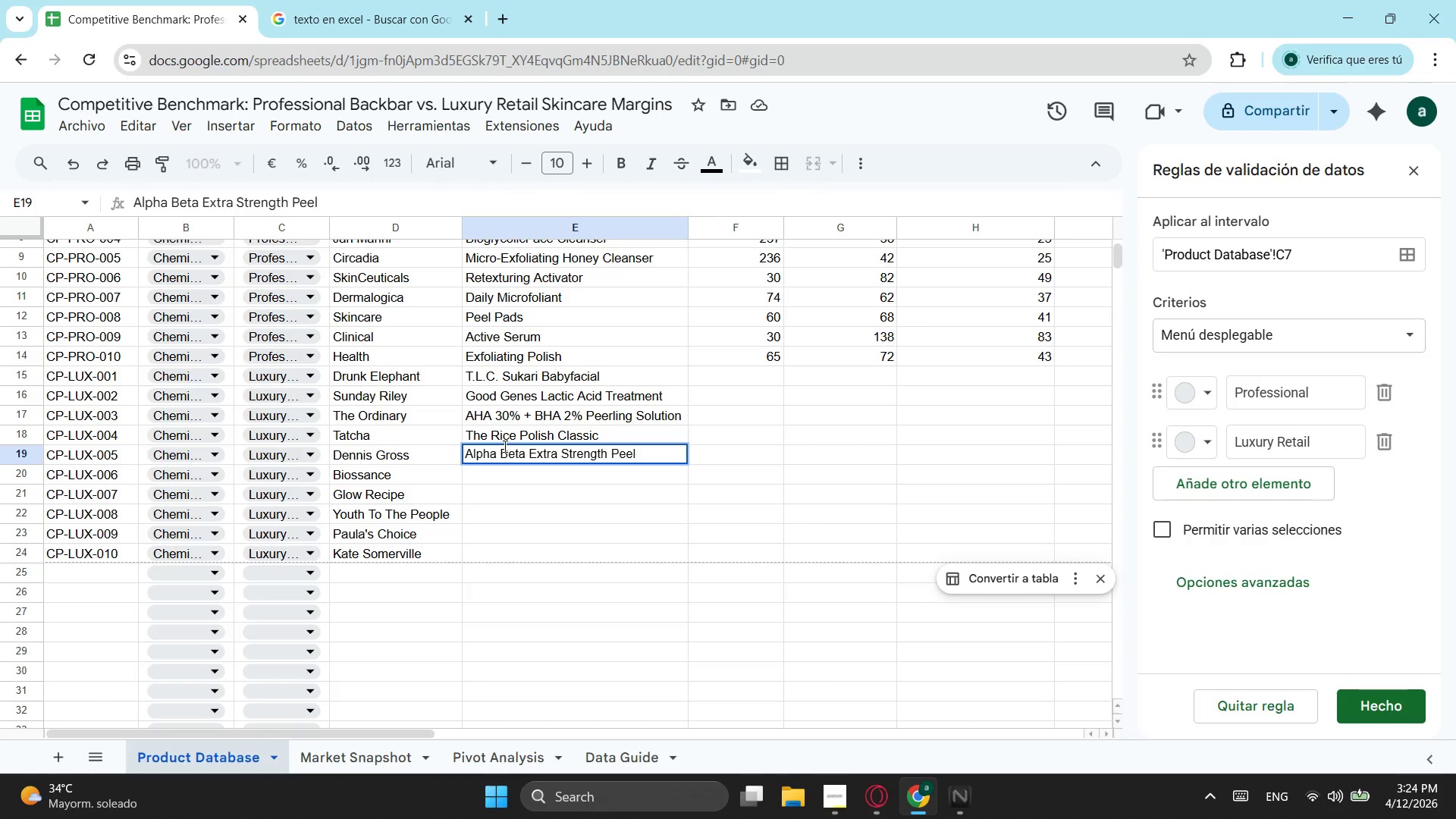 
key(Enter)
 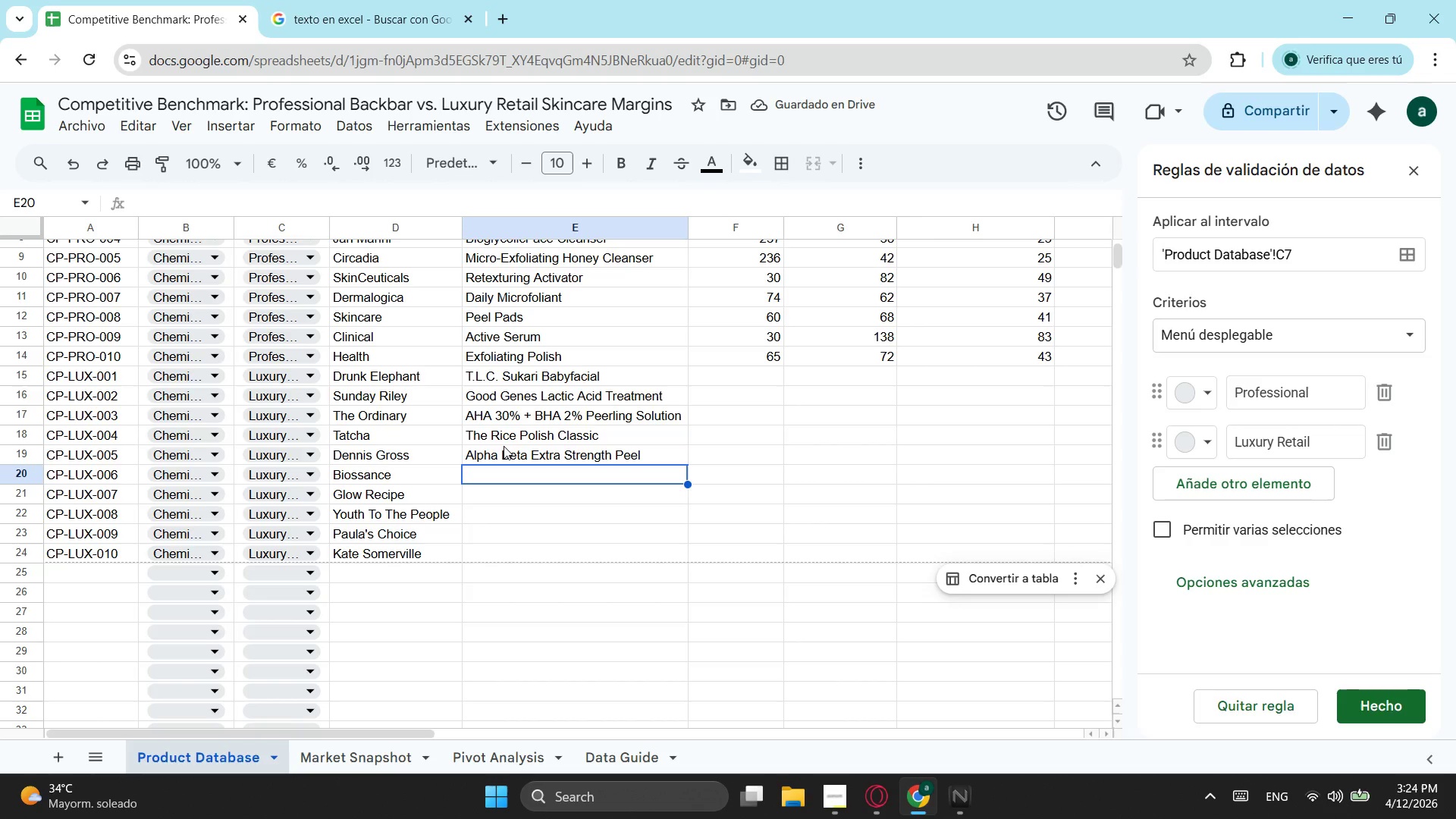 
type(Squa)
 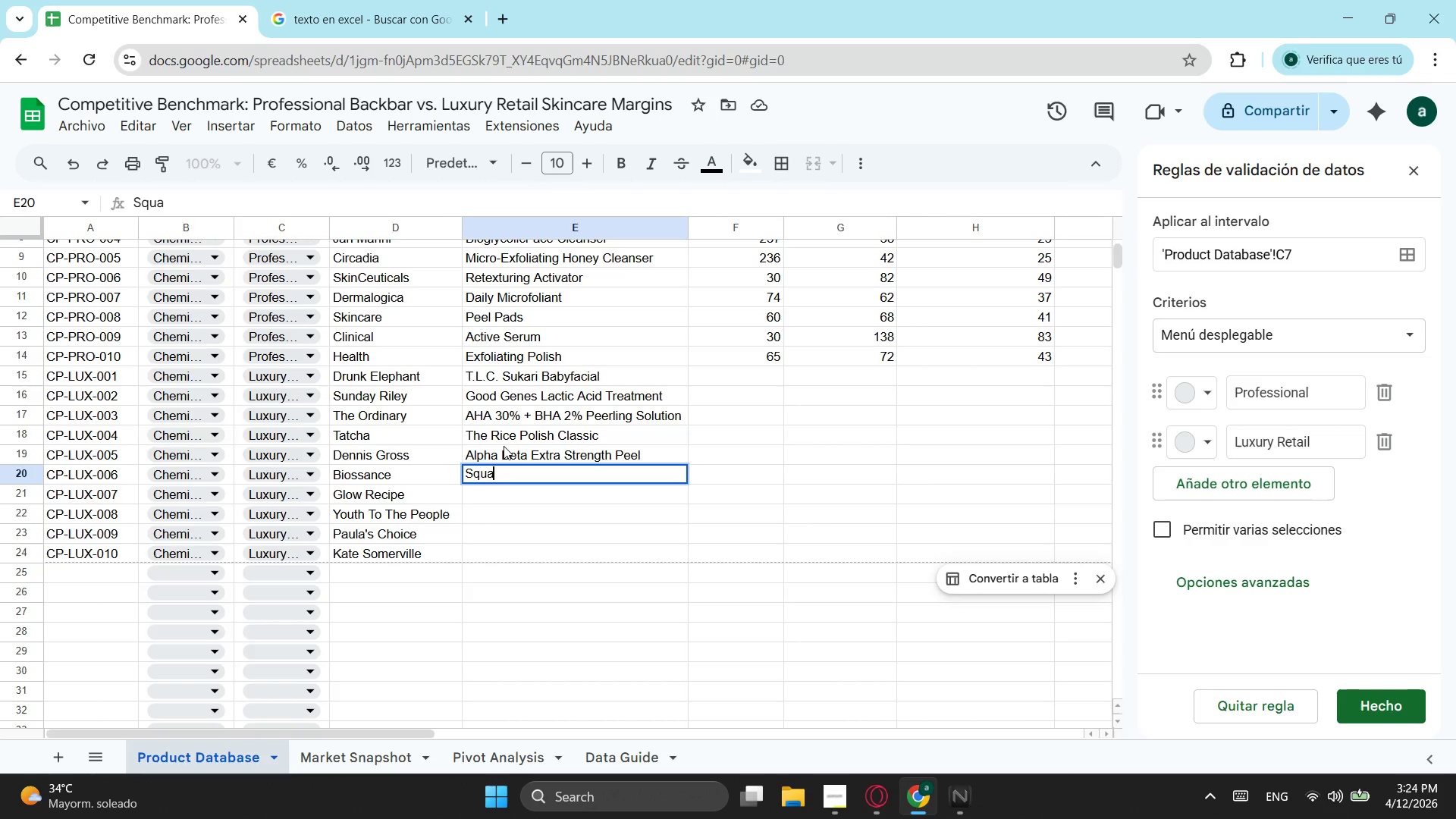 
type(lane =)
key(Backspace)
type(+ Lactic Acid Resurfacing Serum)
 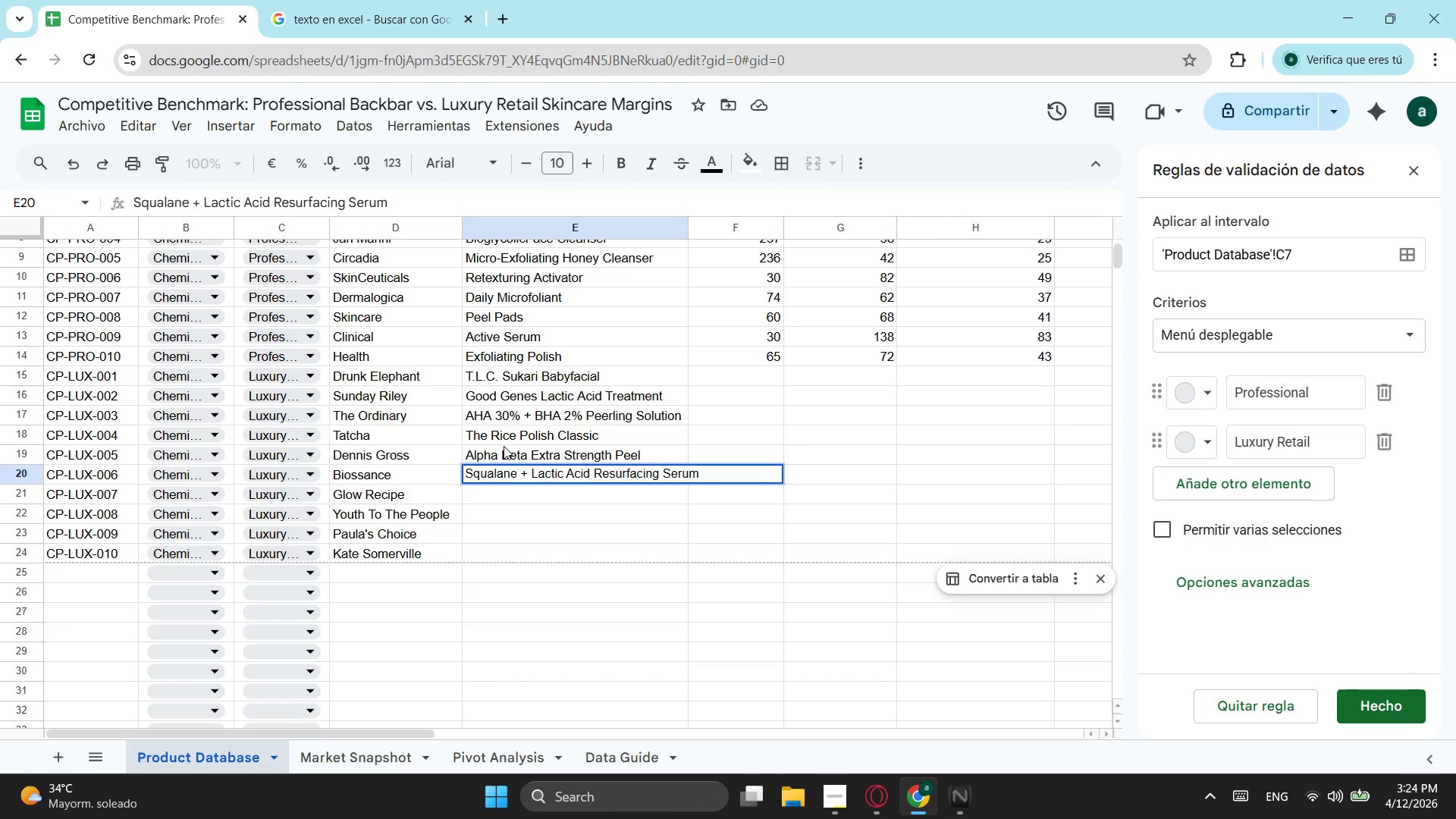 
 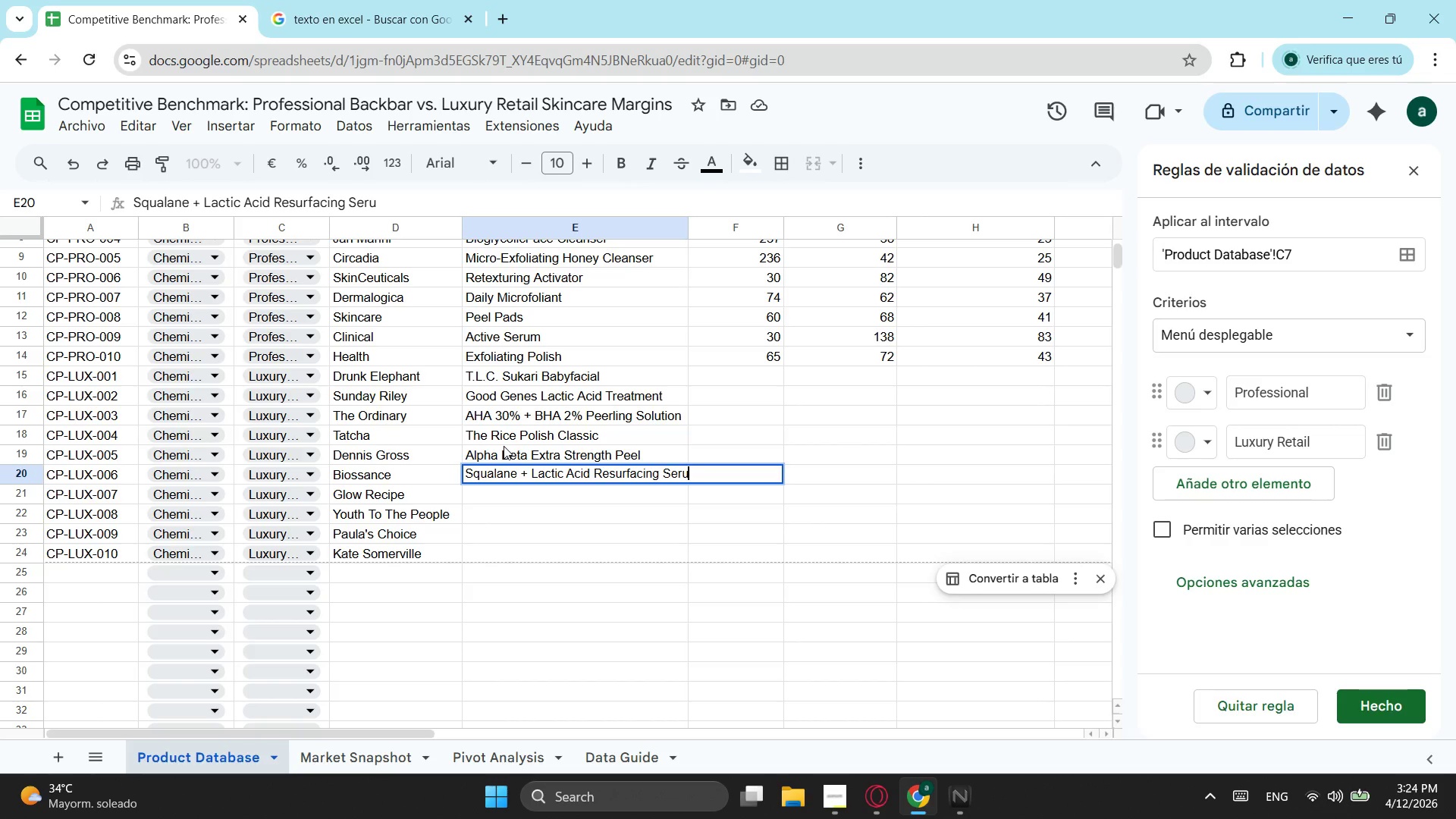 
key(Enter)
 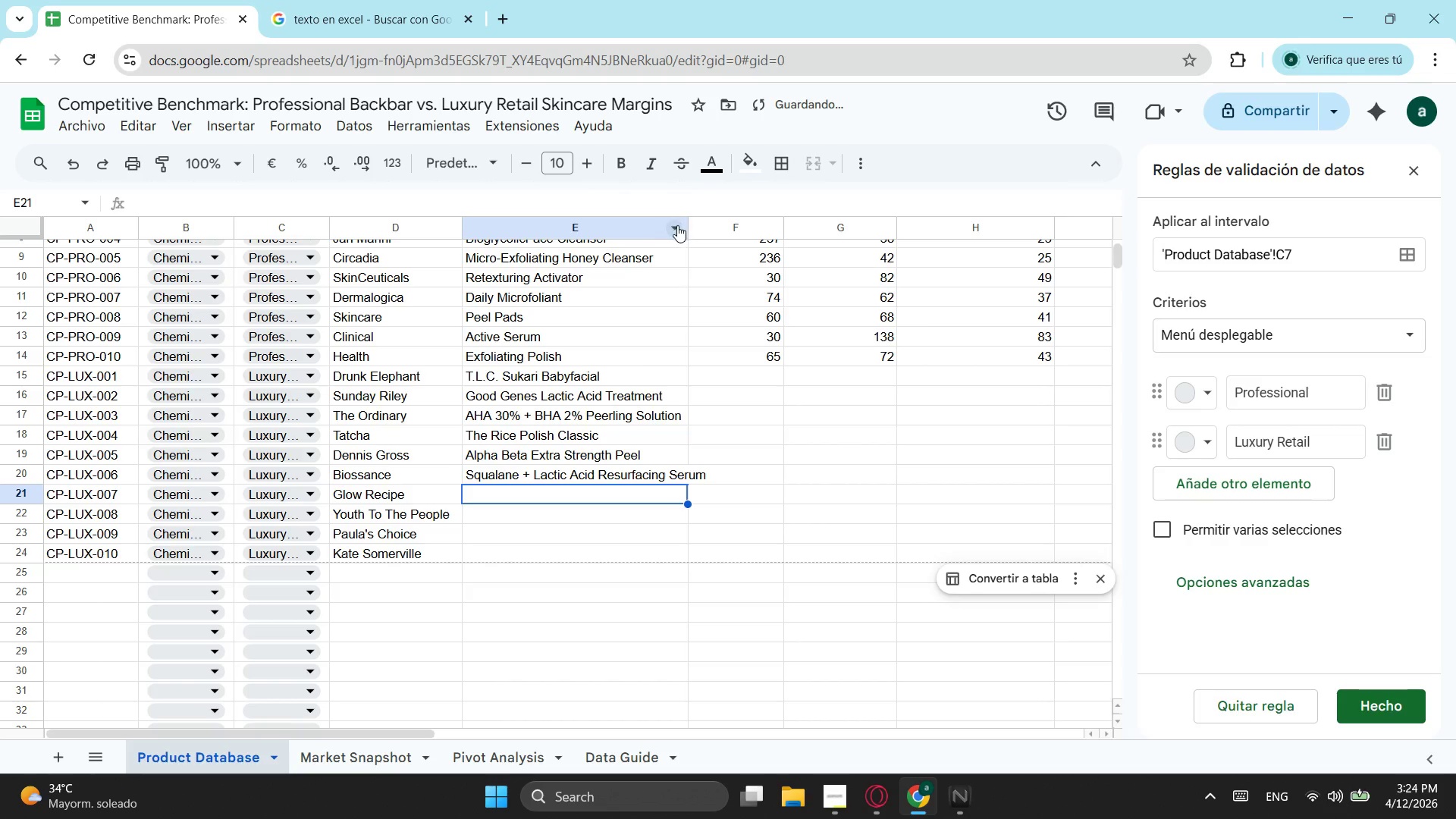 
left_click_drag(start_coordinate=[689, 224], to_coordinate=[720, 228])
 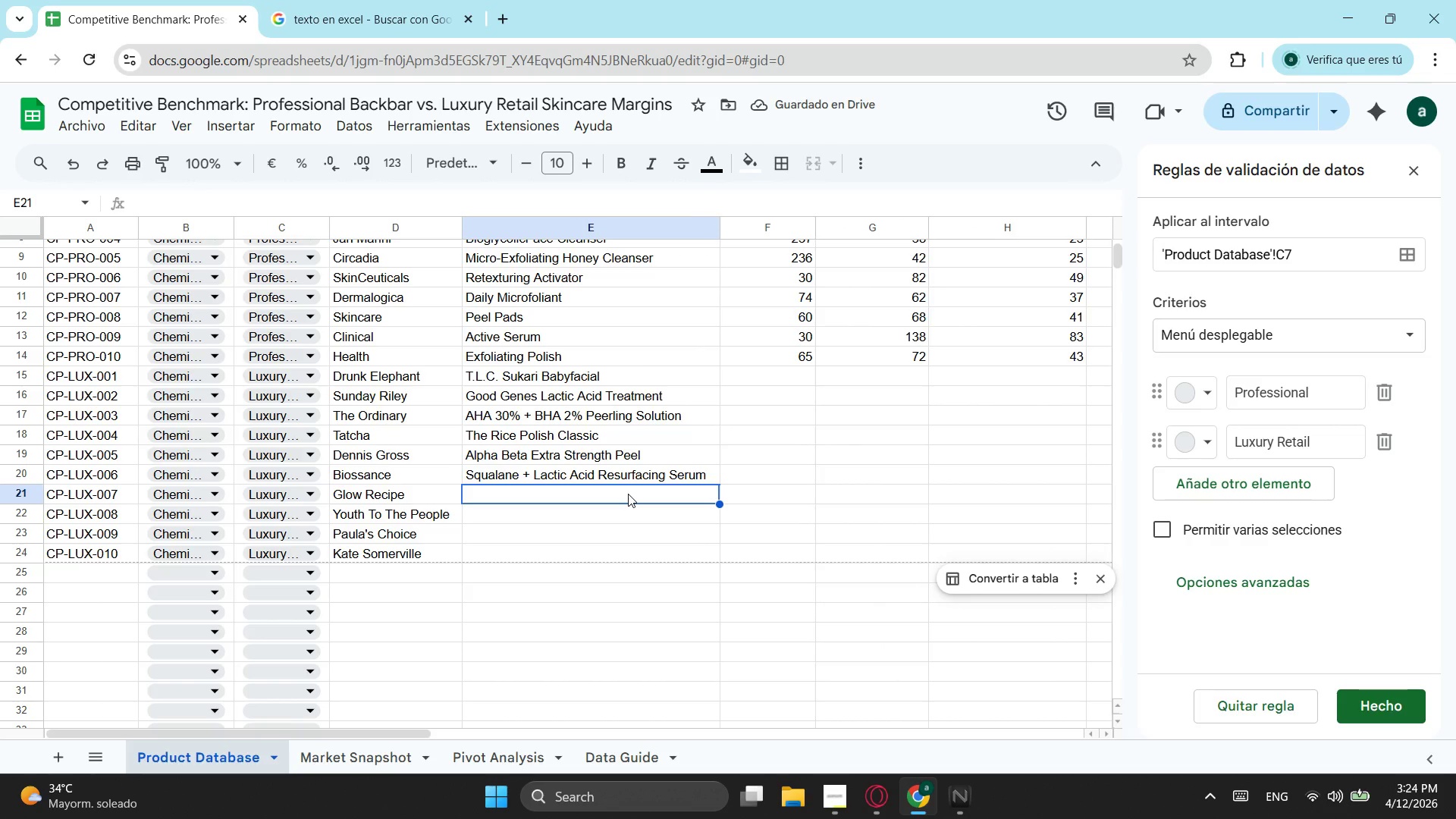 
wait(5.05)
 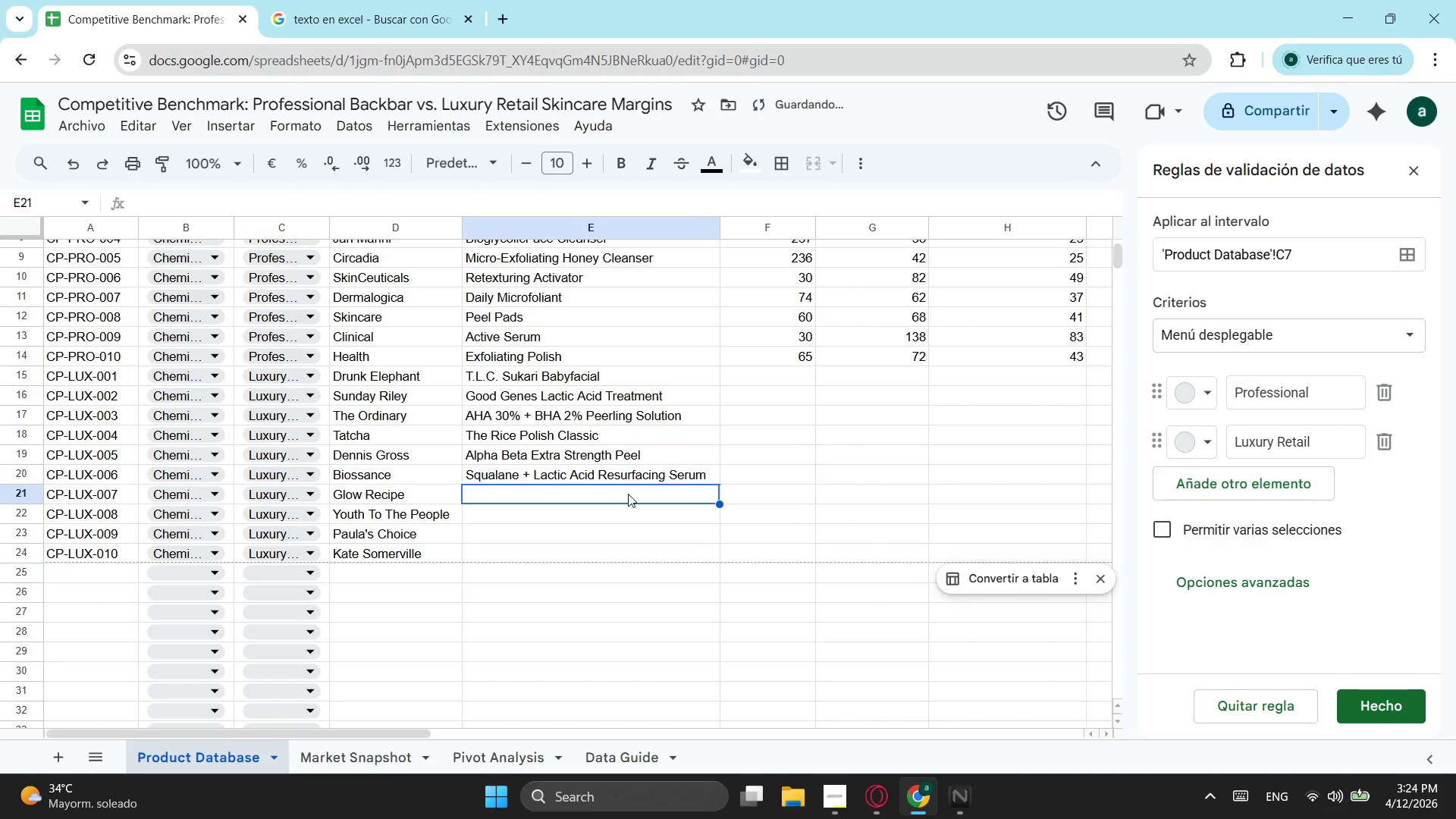 
type(w)
key(Backspace)
type(Watermelon Glow )
 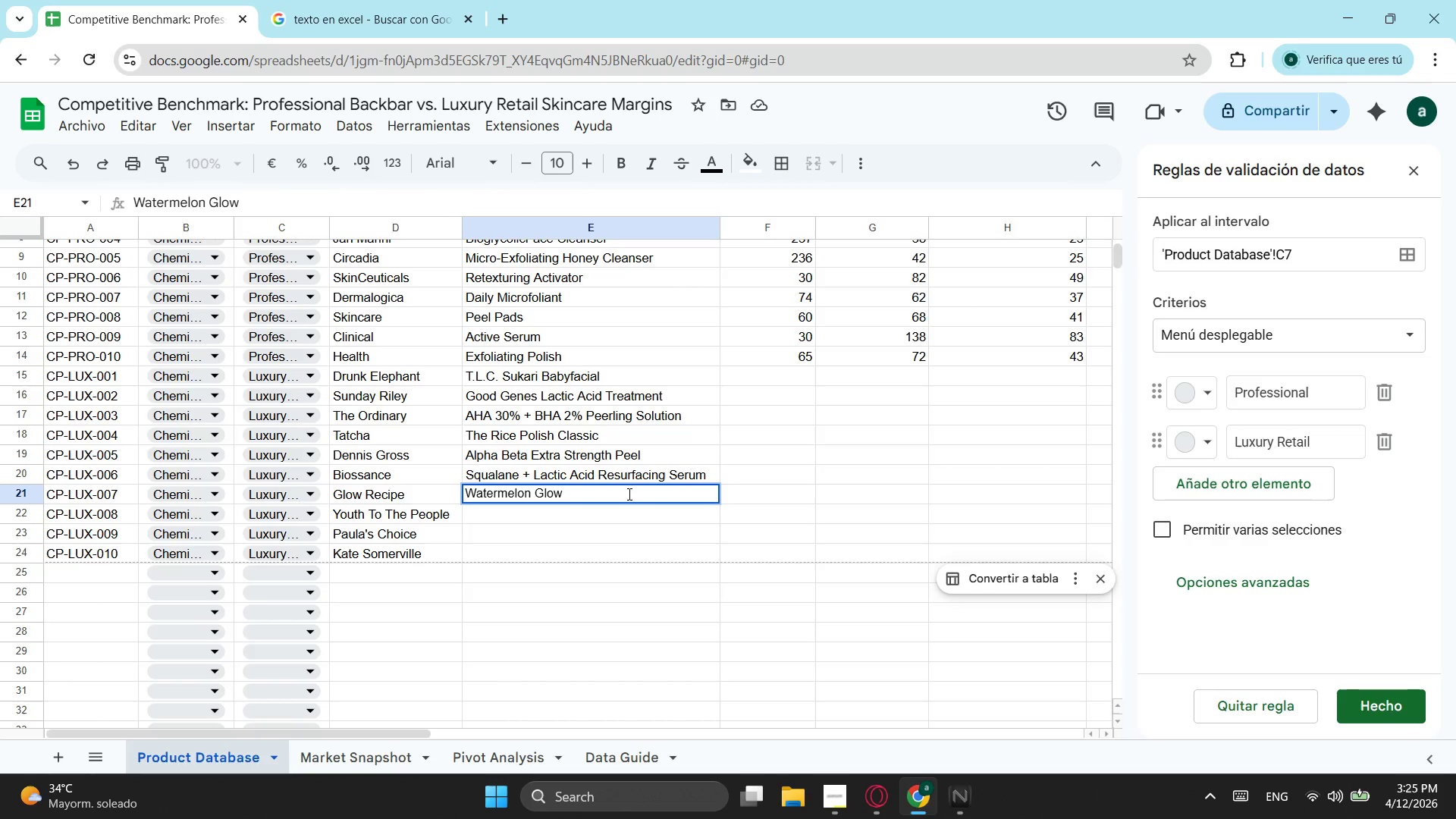 
type(PHA=)
key(Backspace)
type(+BHA t)
key(Backspace)
type(Toner)
key(Backspace)
type(r)
 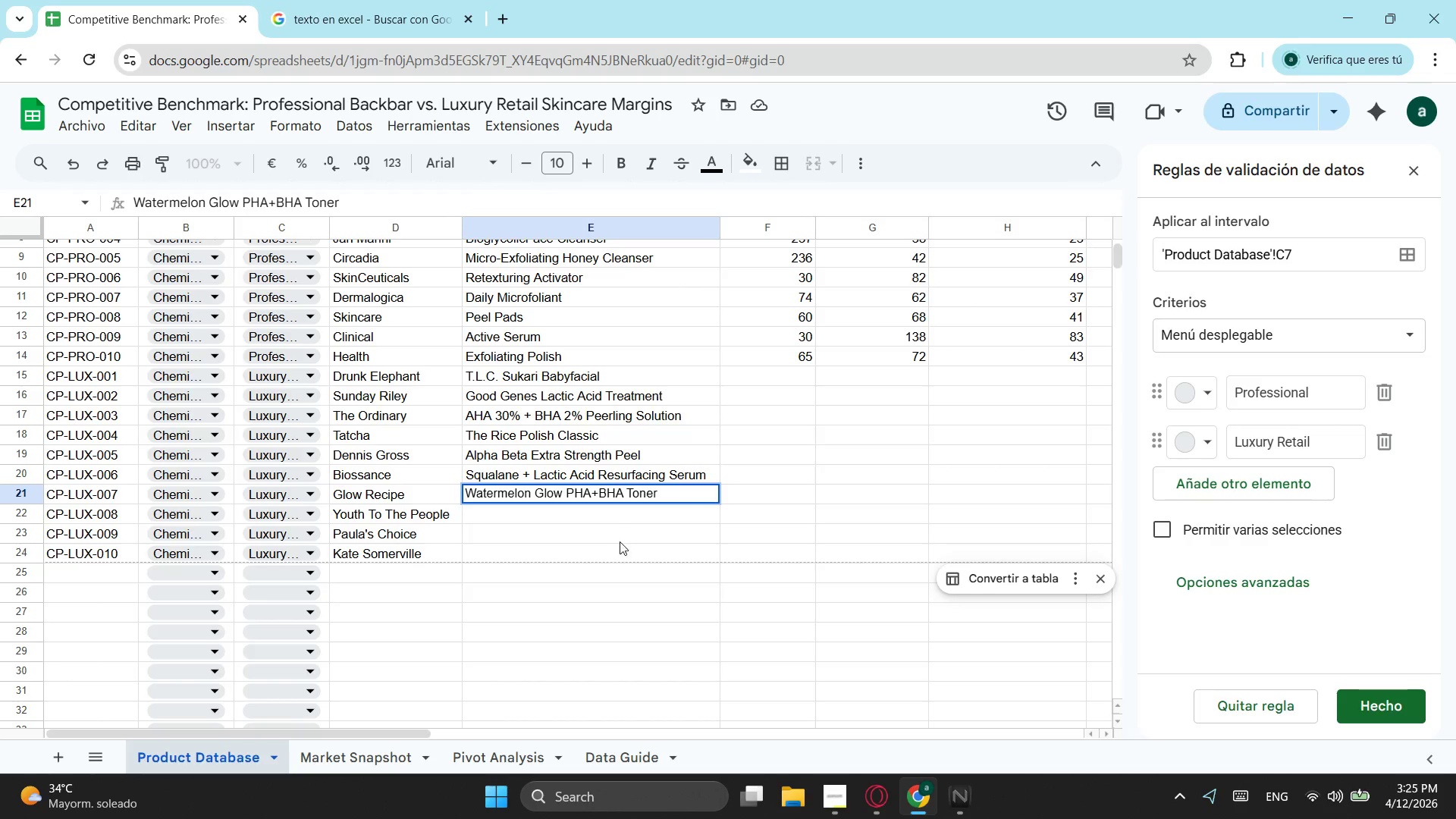 
key(Enter)
 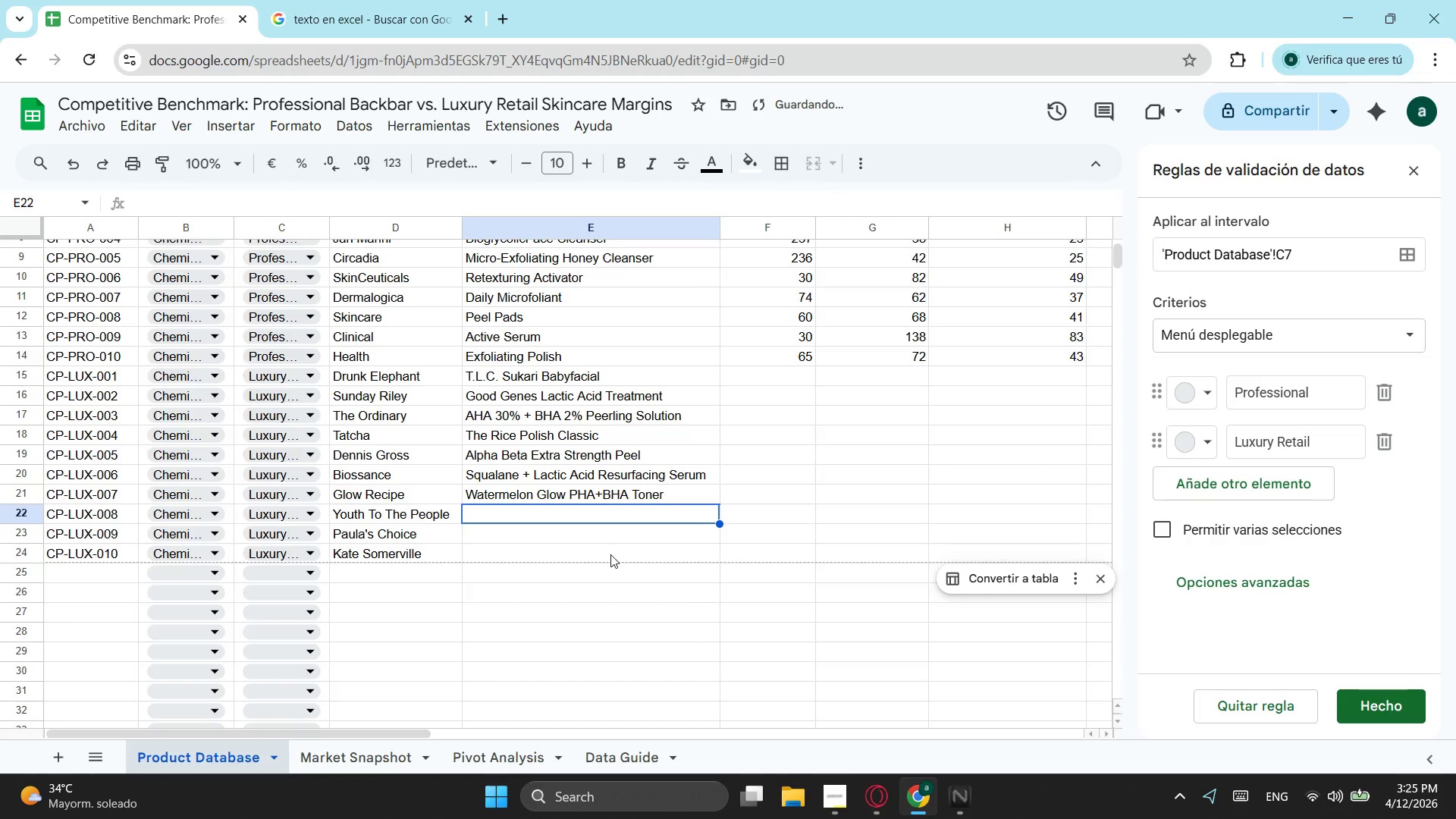 
type(Mandalic Acid Exfoliating Toner)
 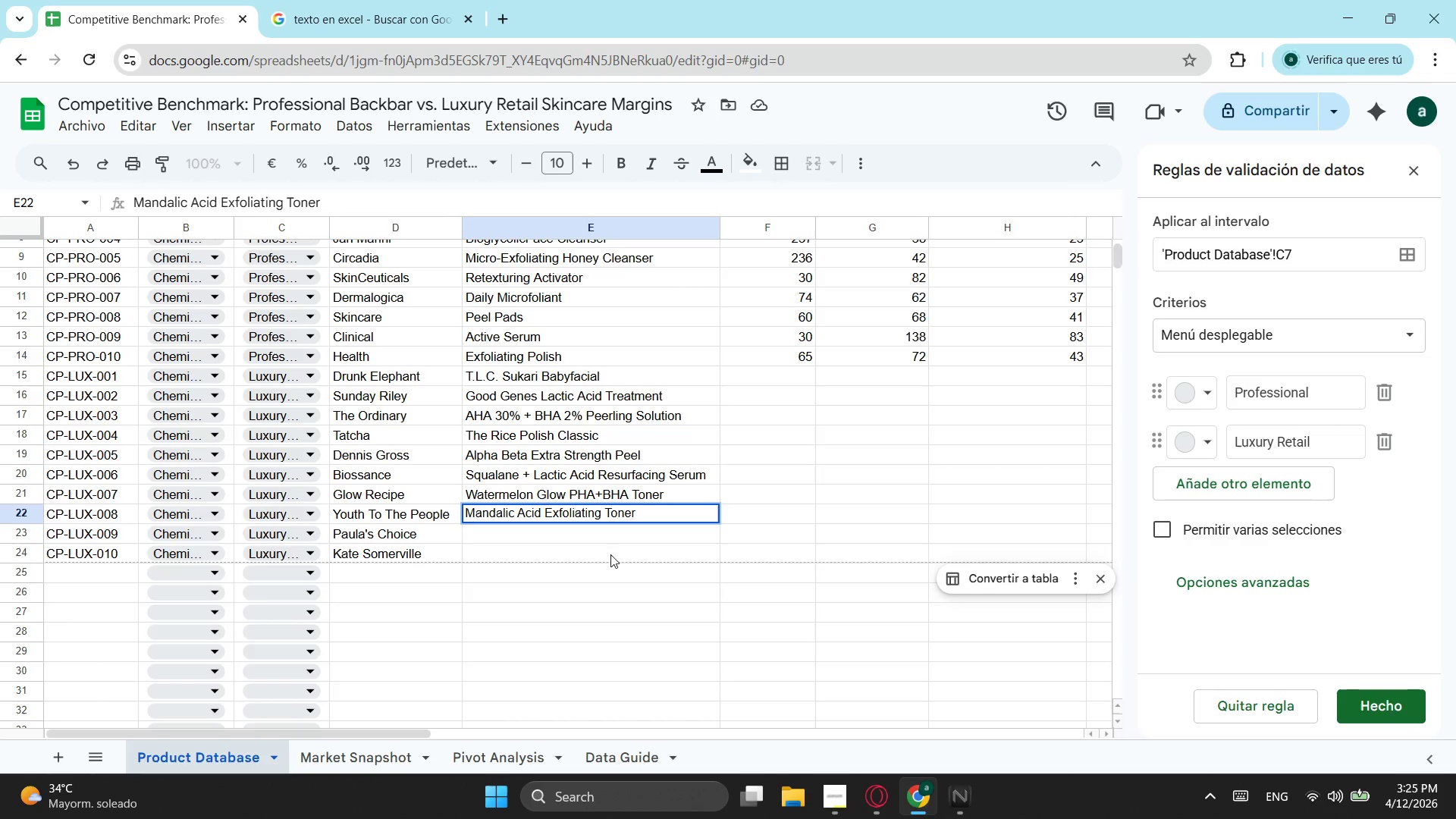 
key(Enter)
 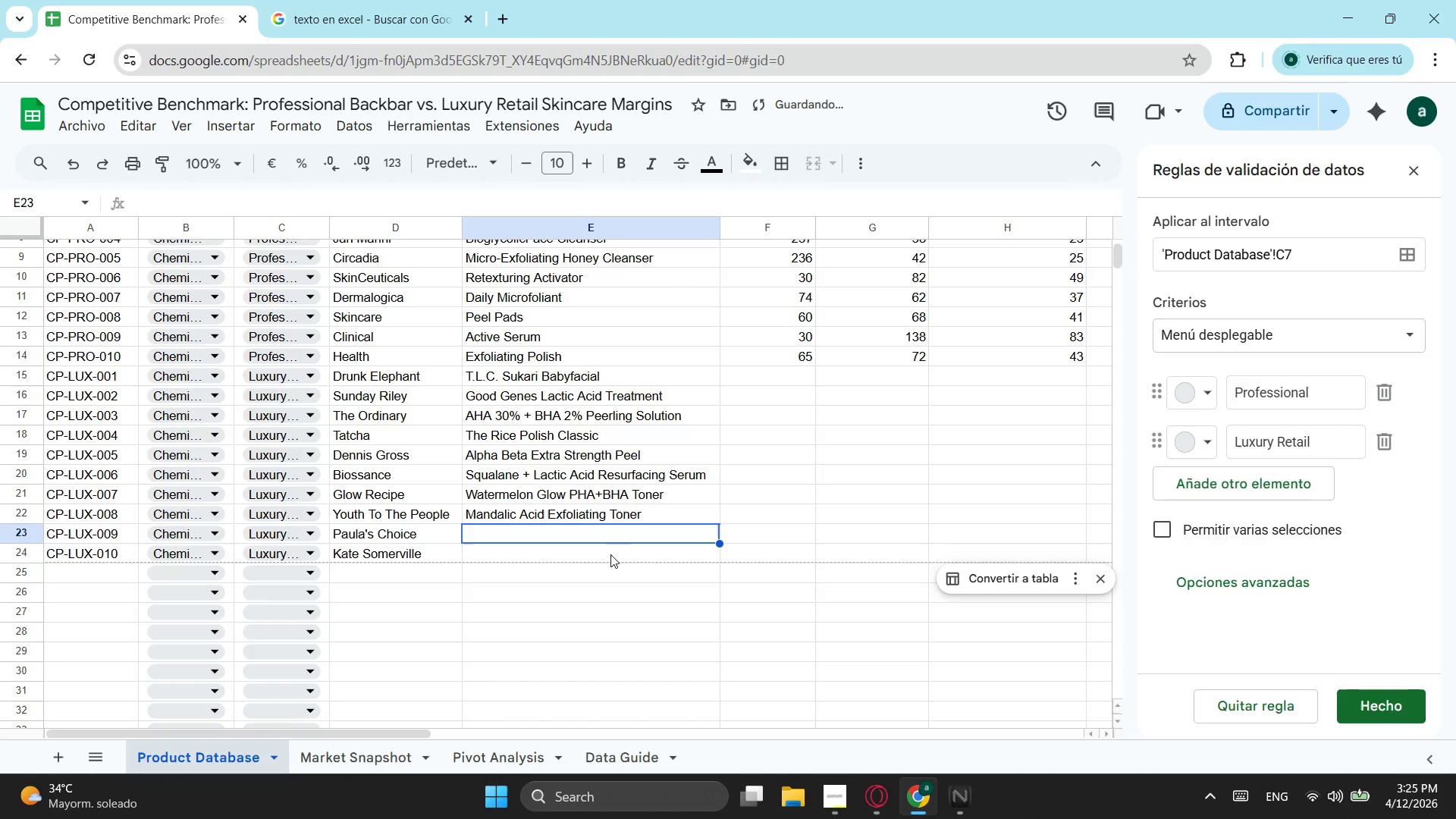 
type(Skin)
 